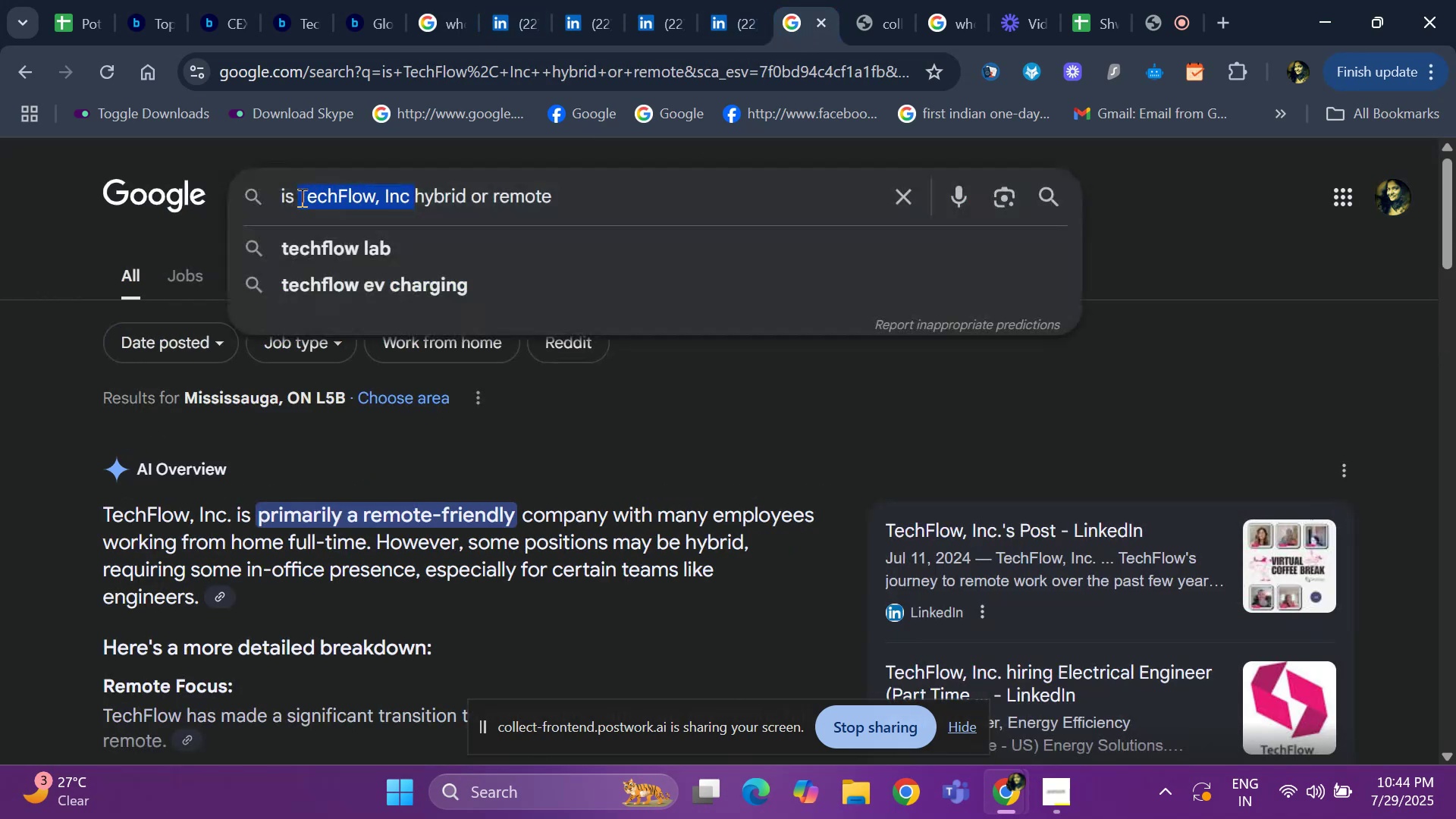 
key(Backspace)
 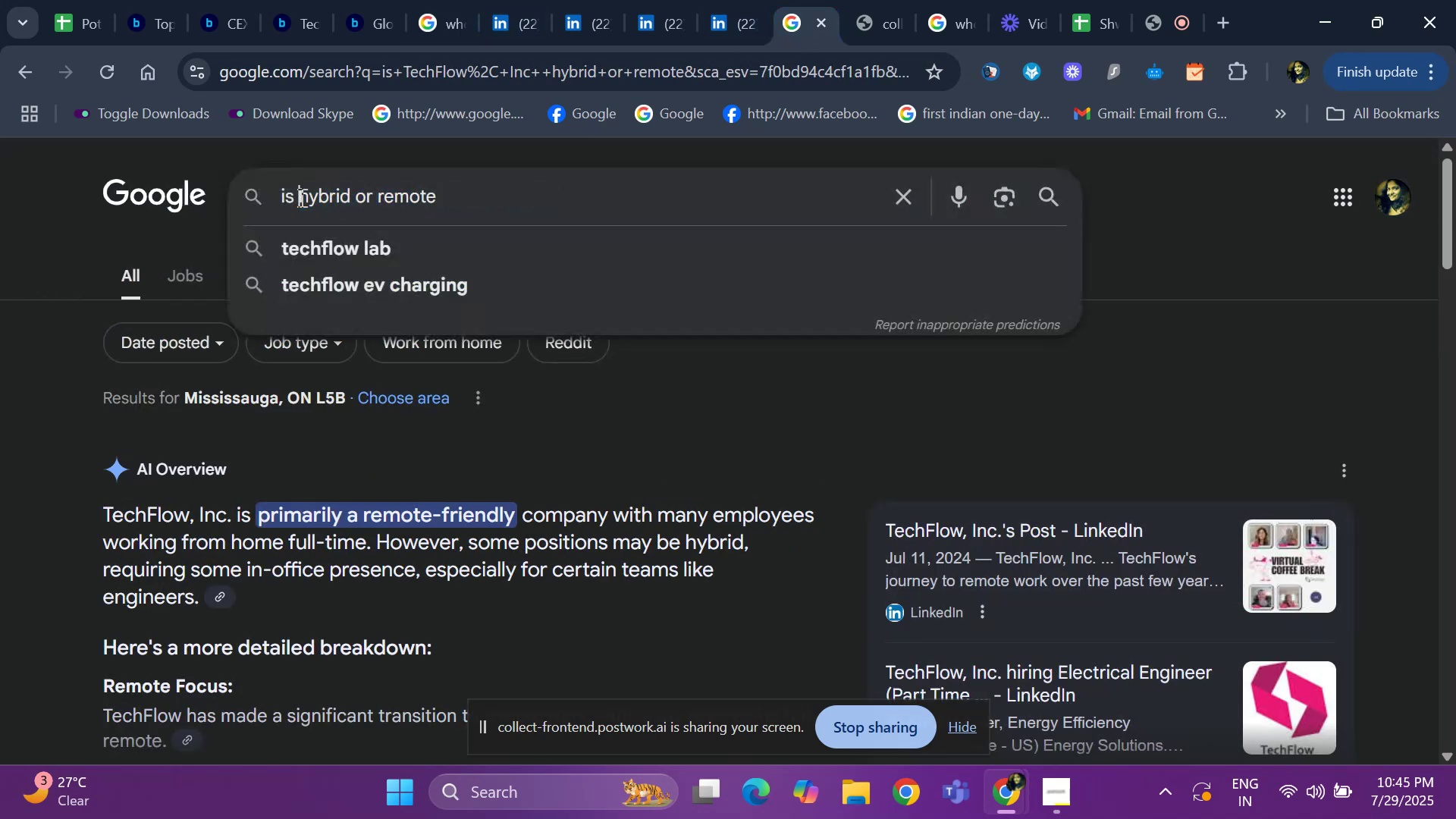 
key(Control+ControlLeft)
 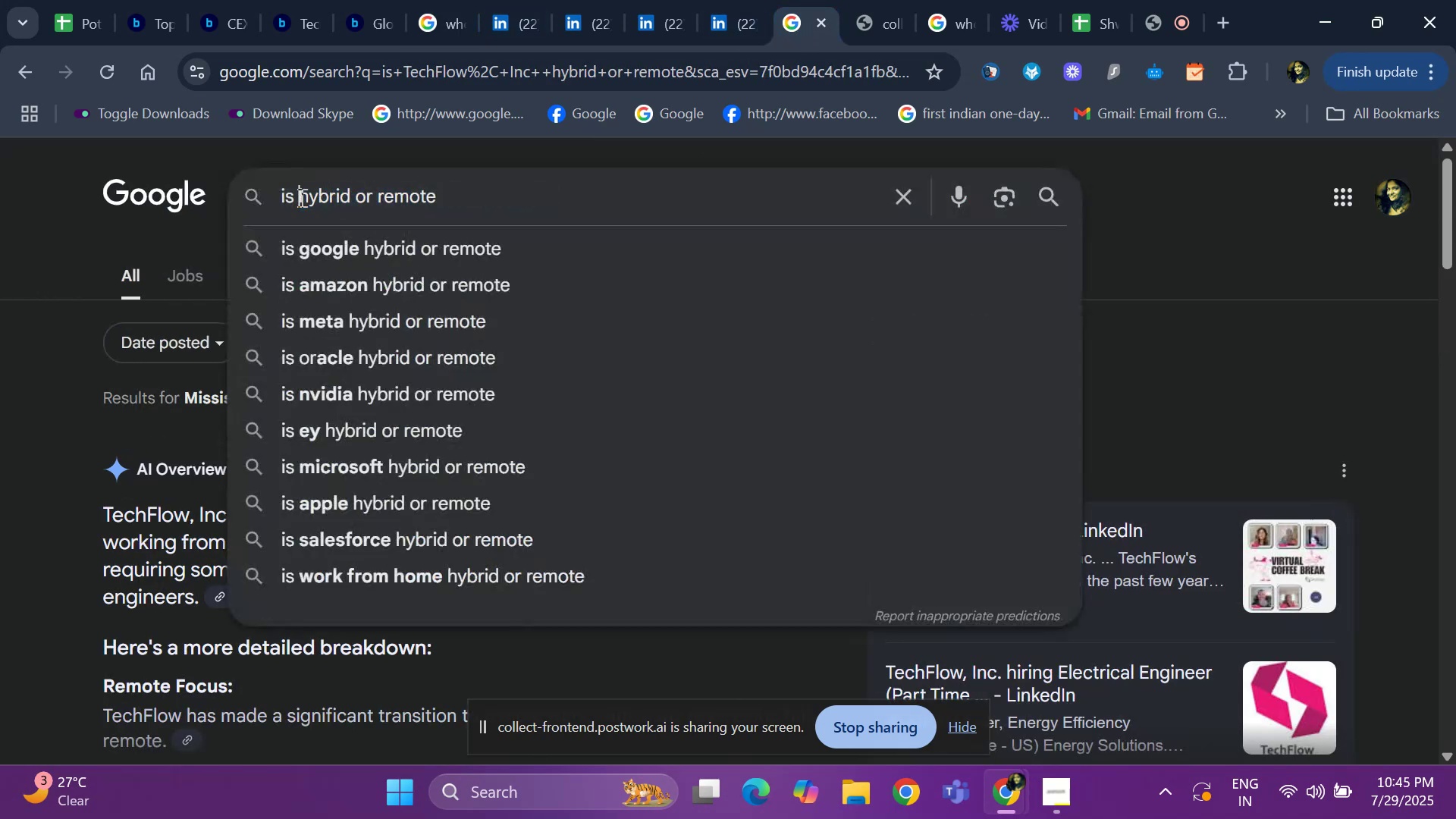 
key(Control+V)
 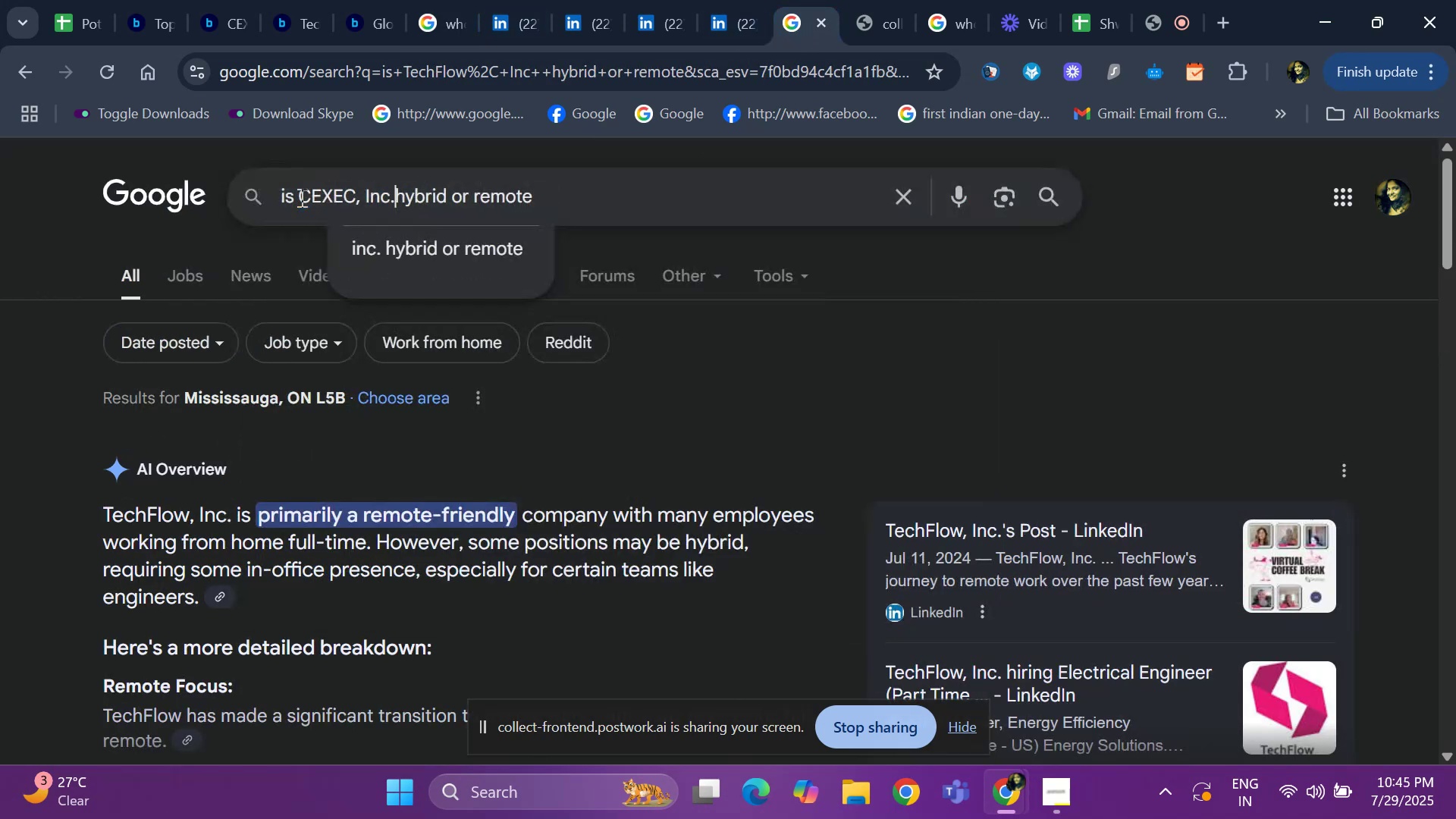 
key(Space)
 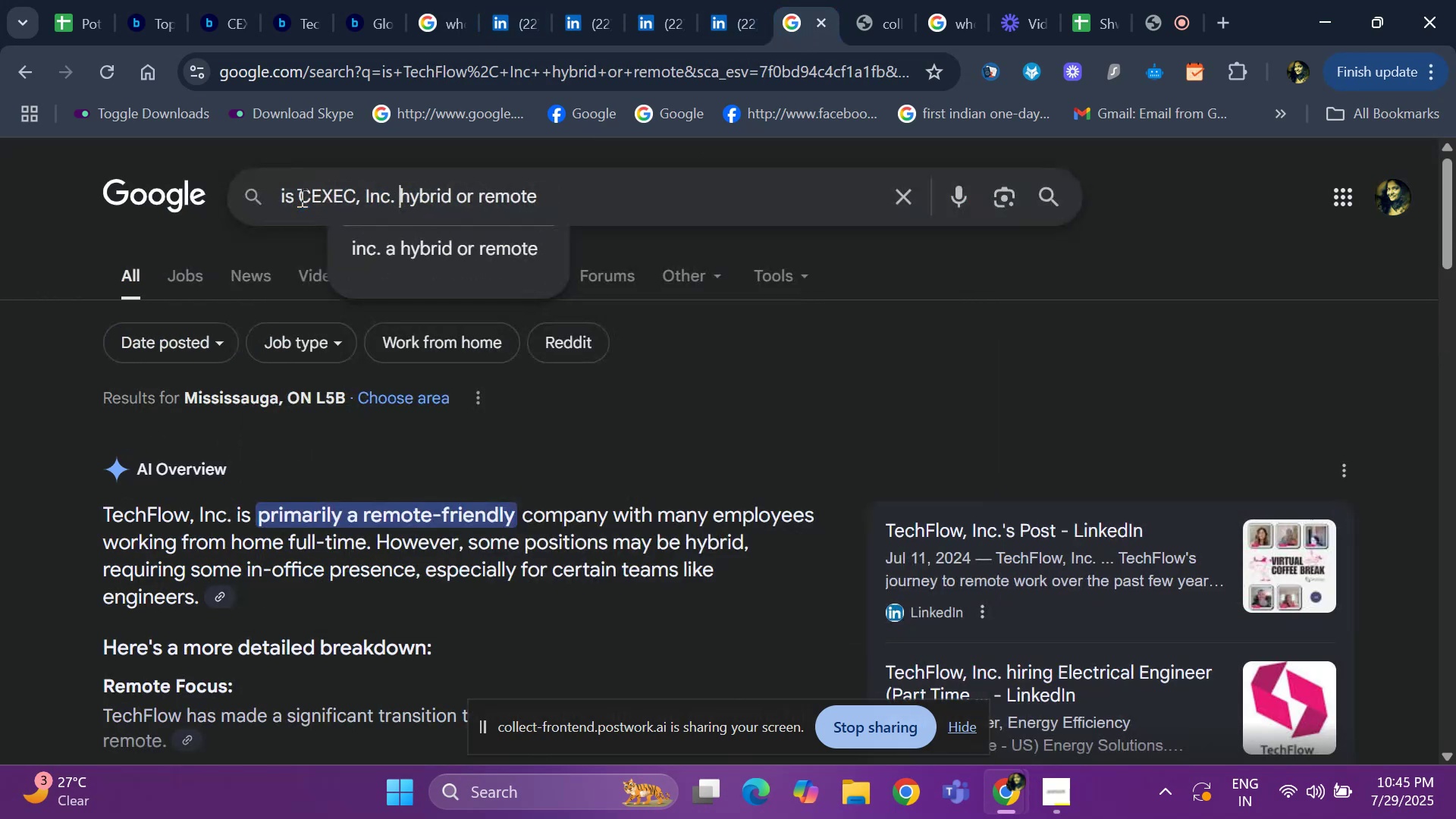 
key(Enter)
 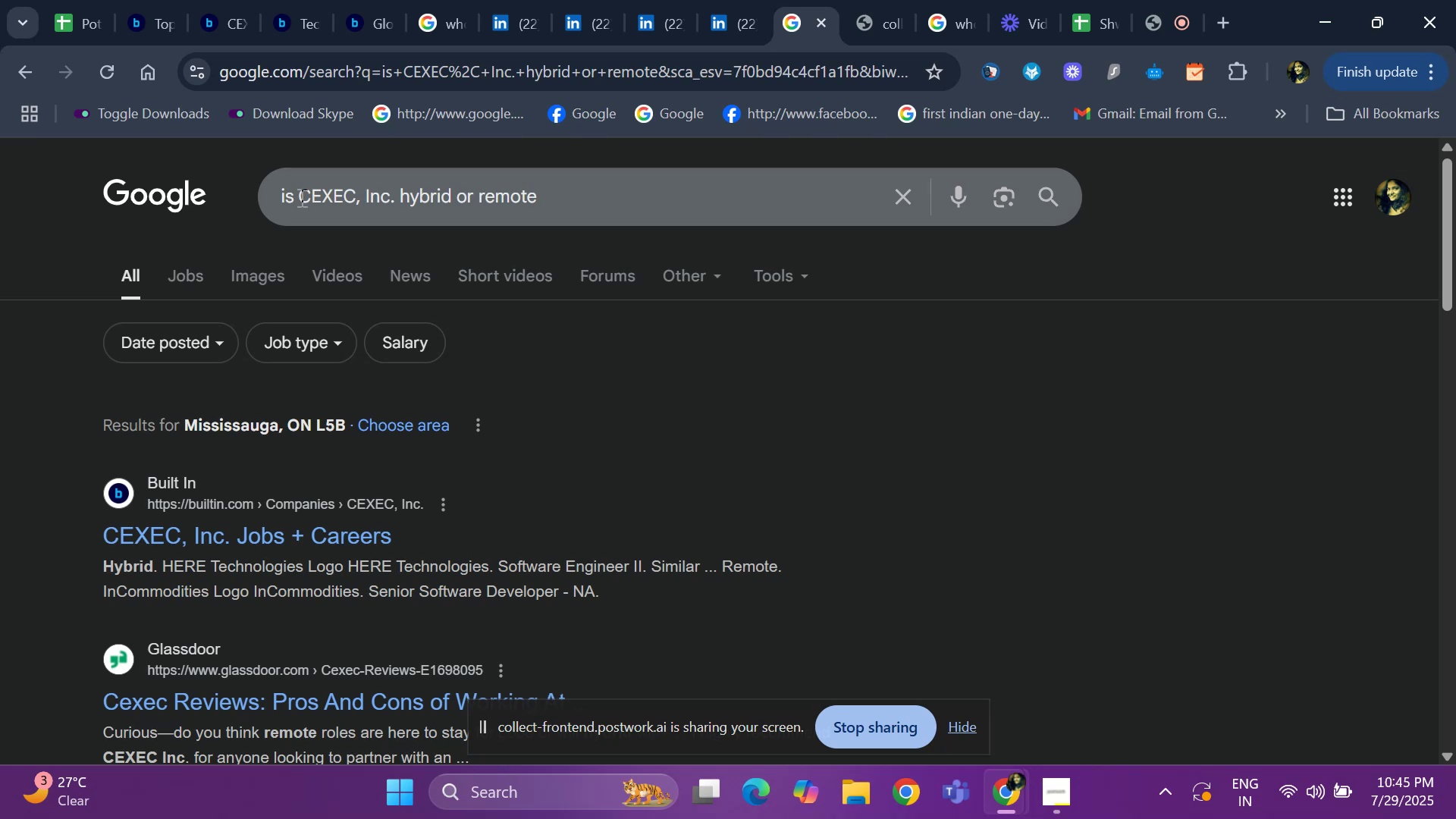 
wait(6.62)
 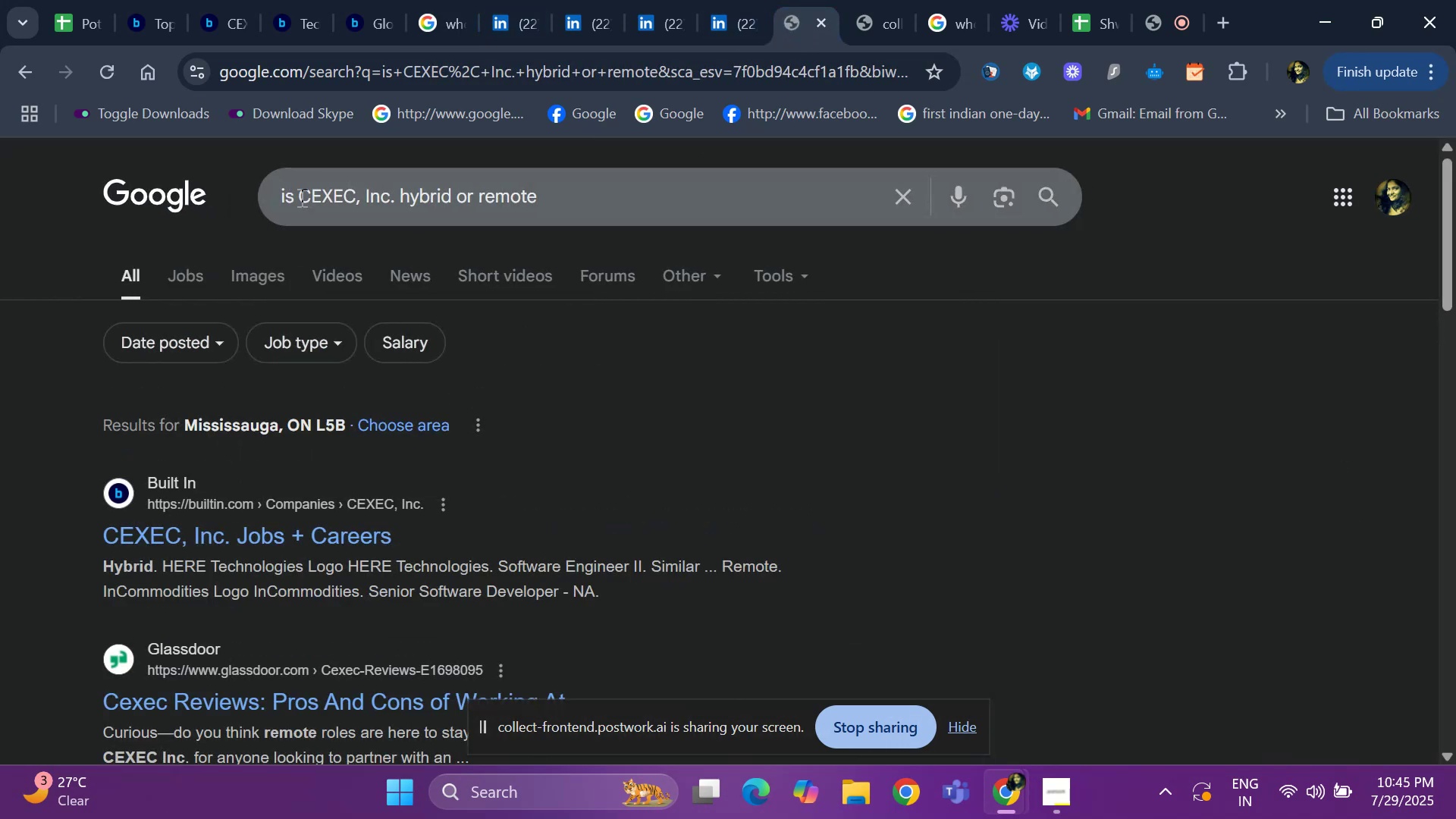 
scroll: coordinate [573, 547], scroll_direction: down, amount: 5.0
 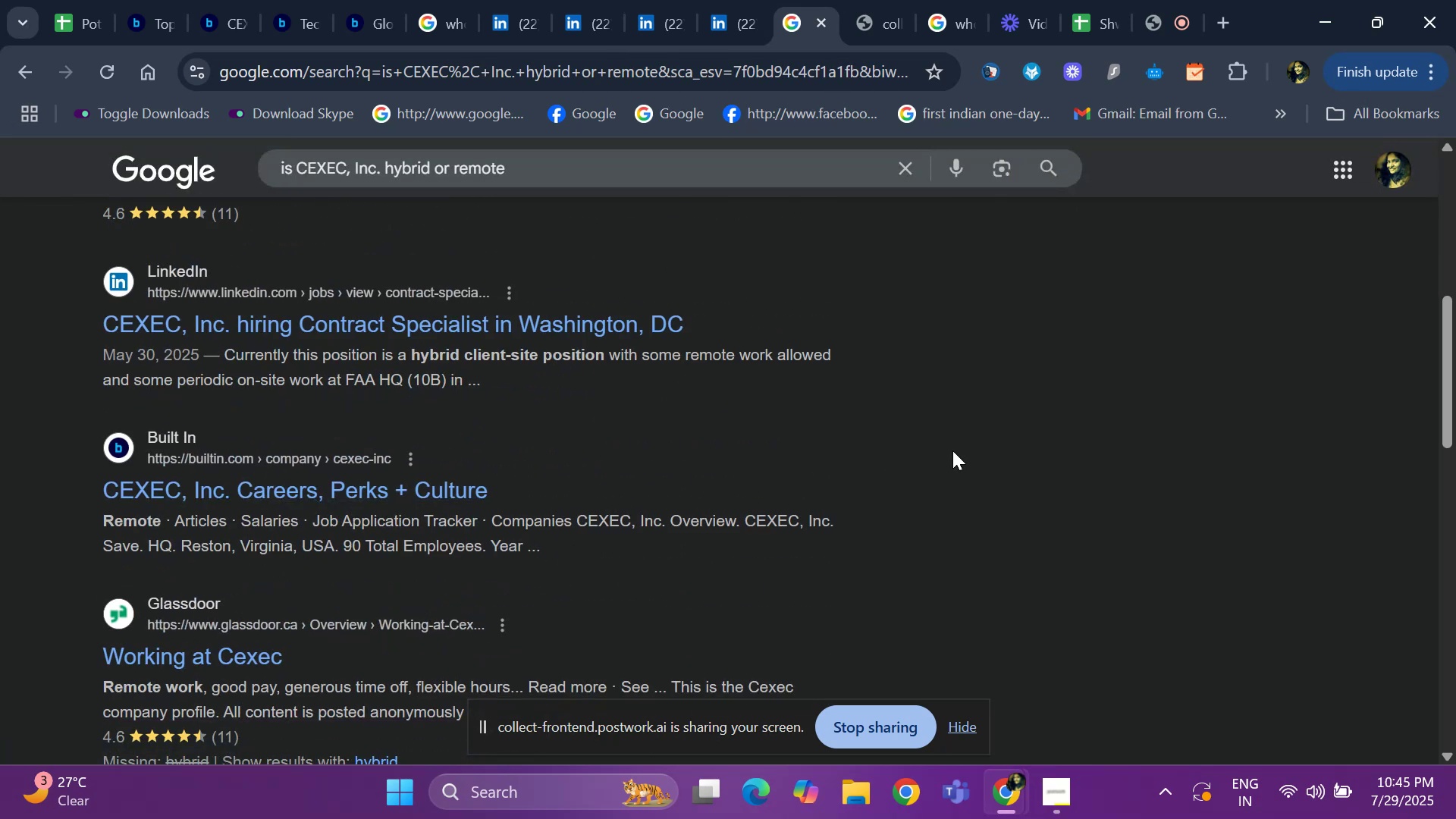 
wait(8.43)
 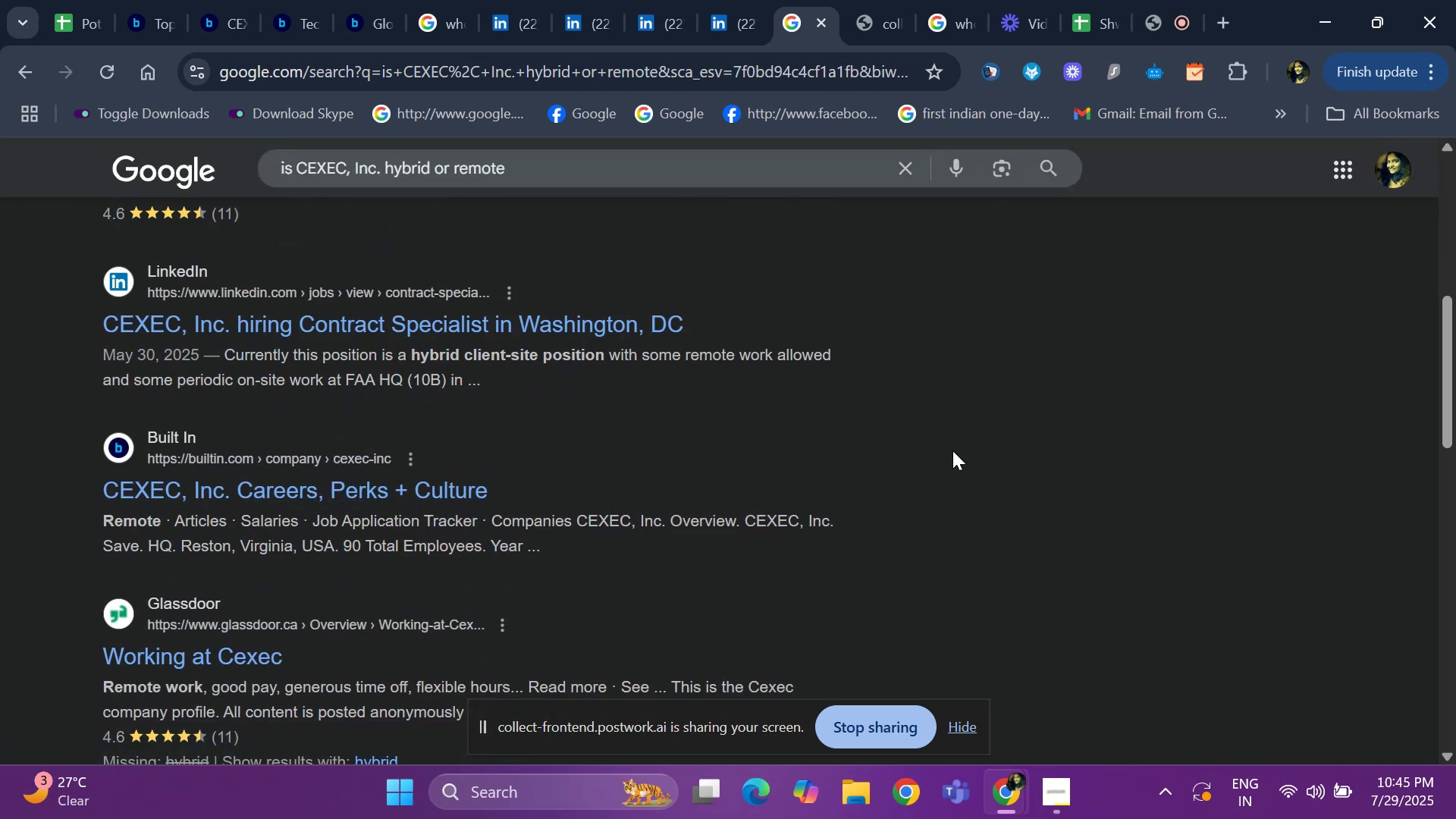 
left_click([55, 26])
 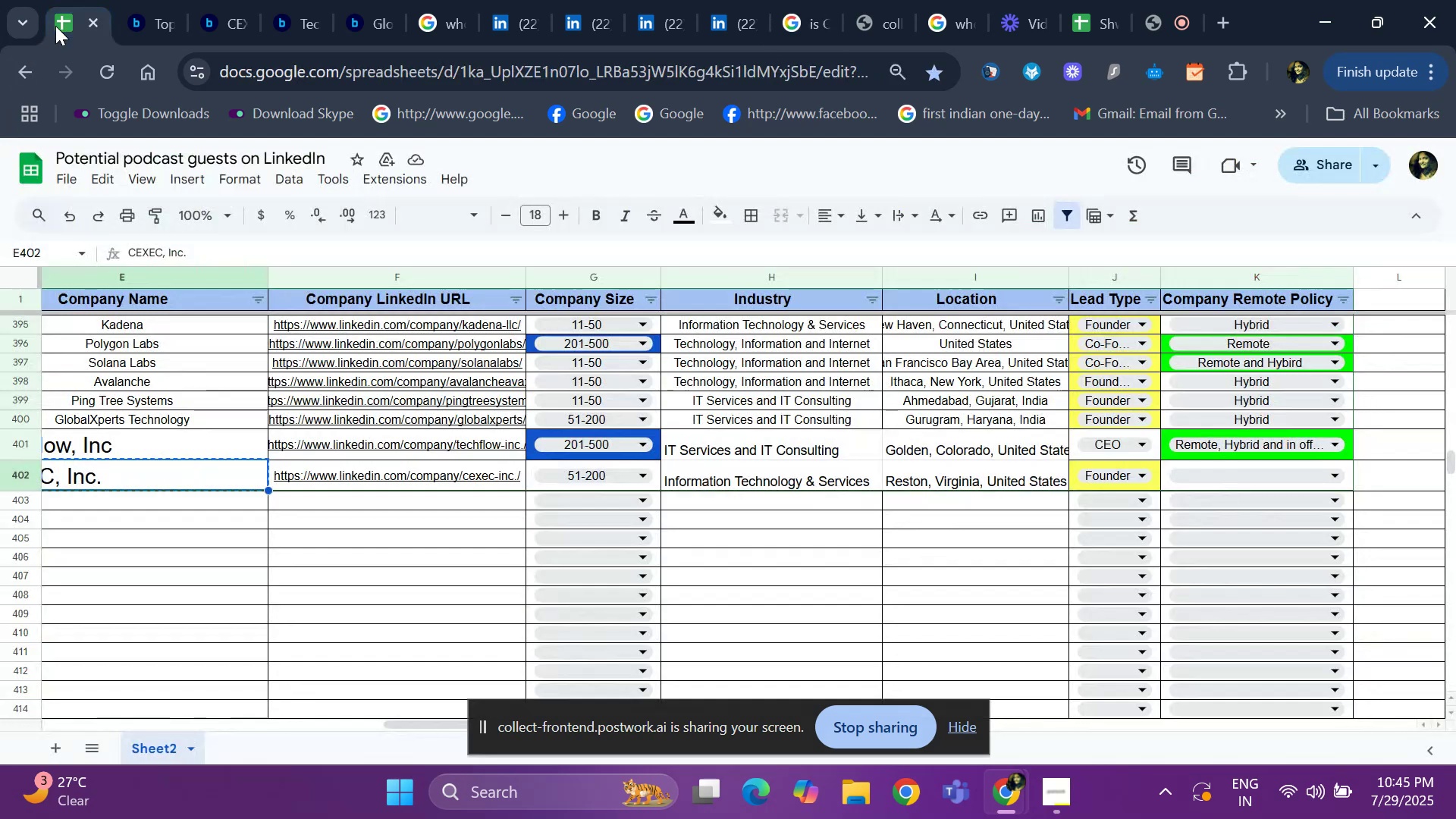 
key(ArrowRight)
 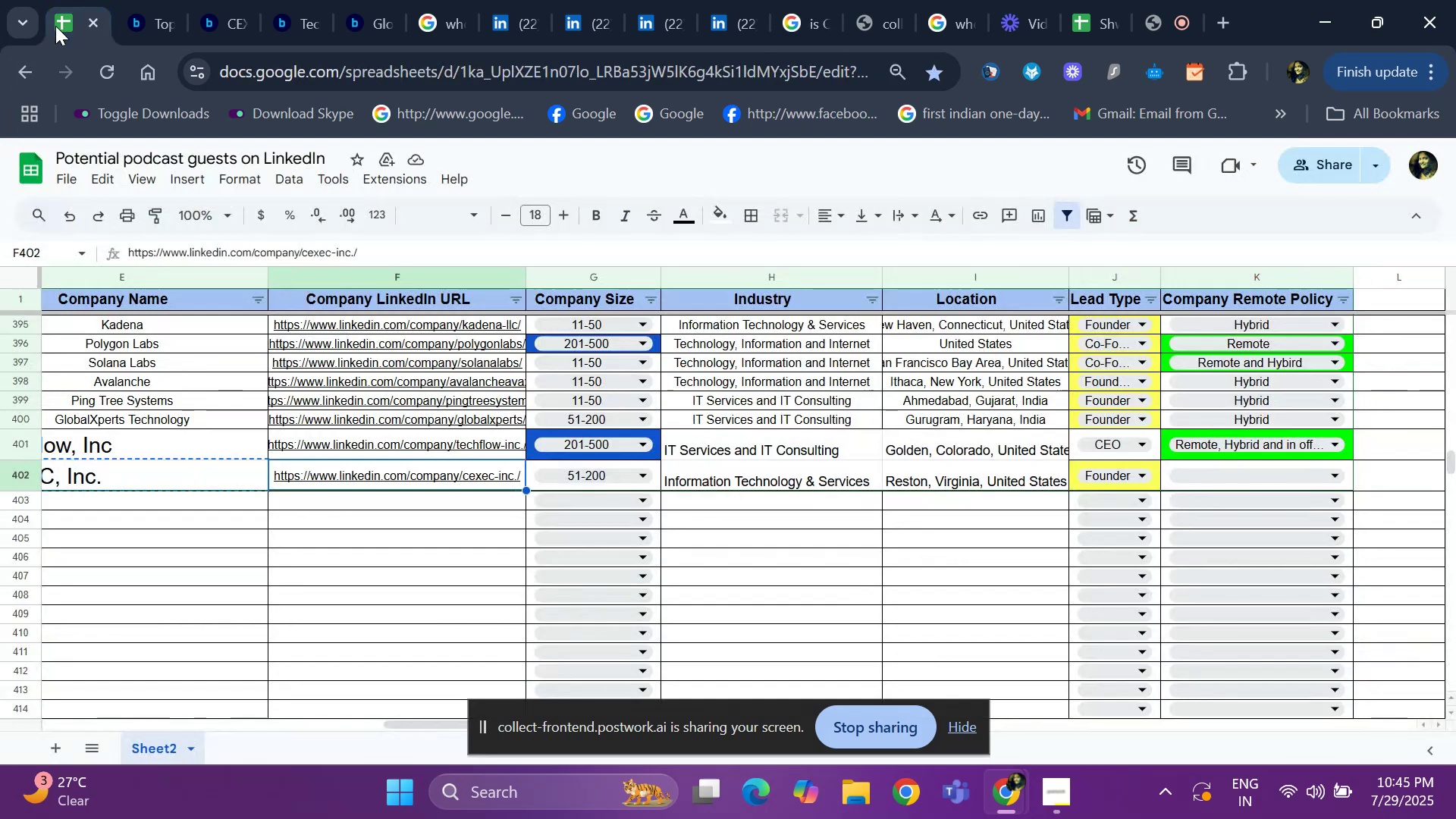 
key(ArrowRight)
 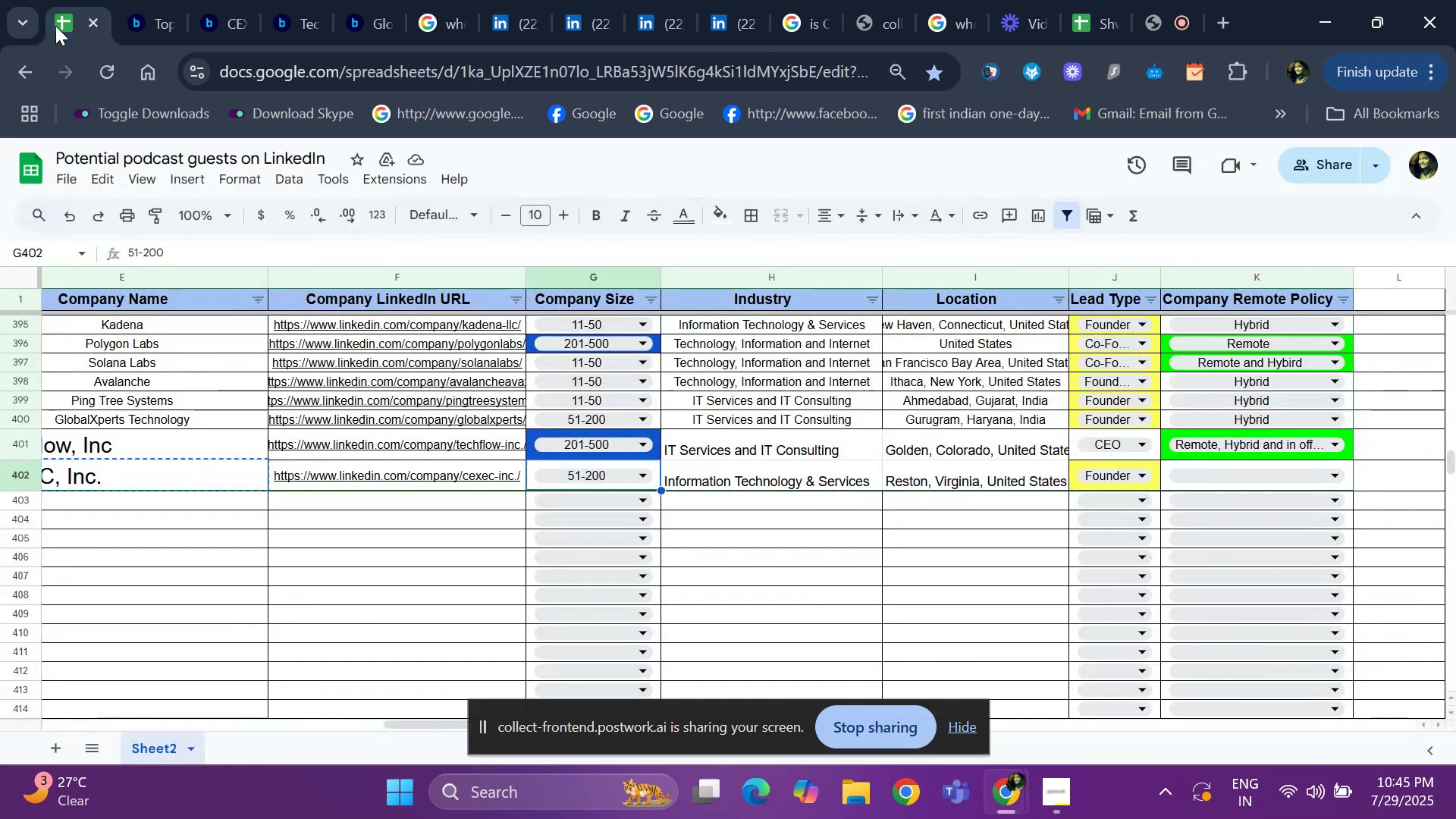 
key(ArrowRight)
 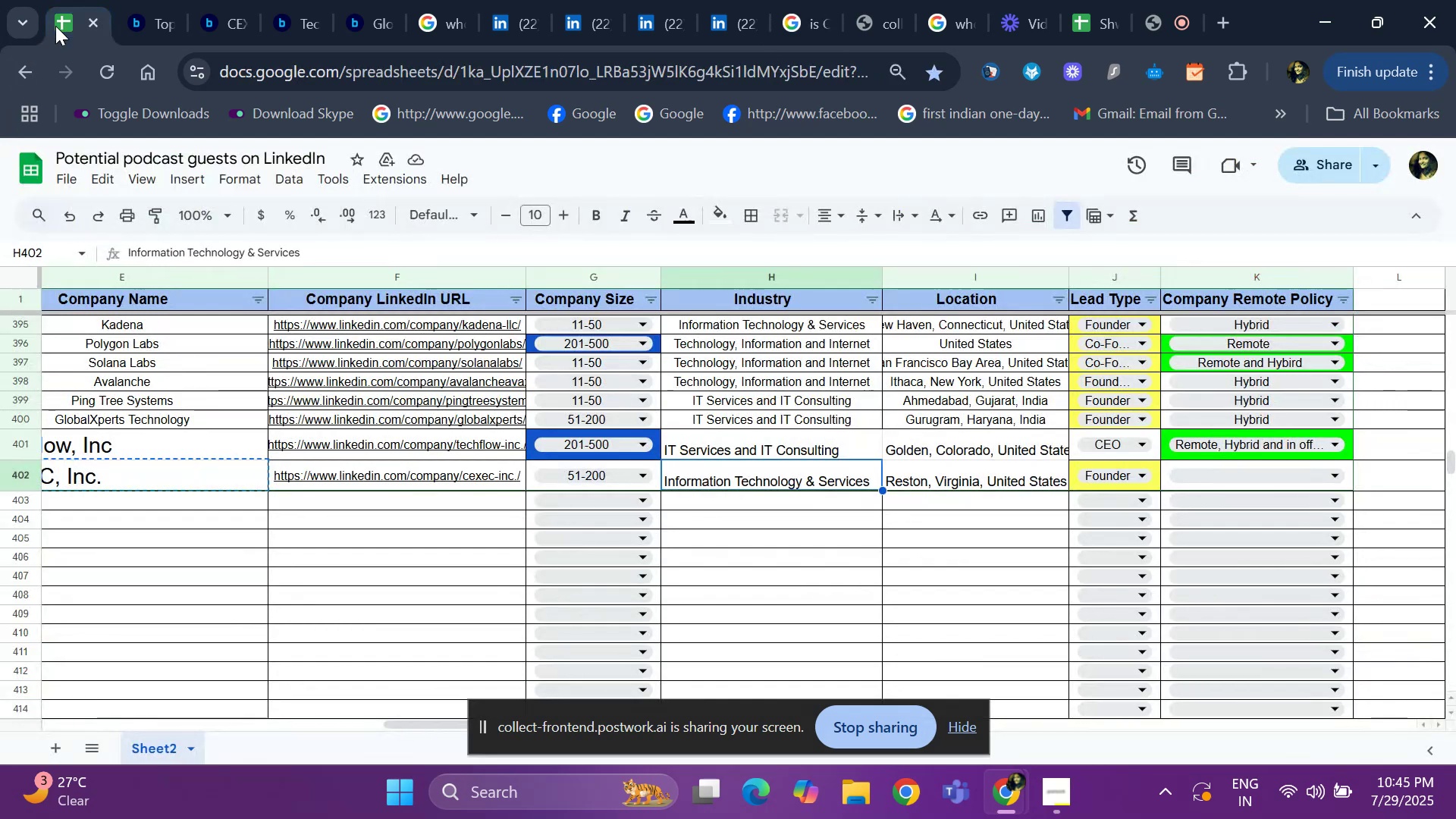 
key(ArrowRight)
 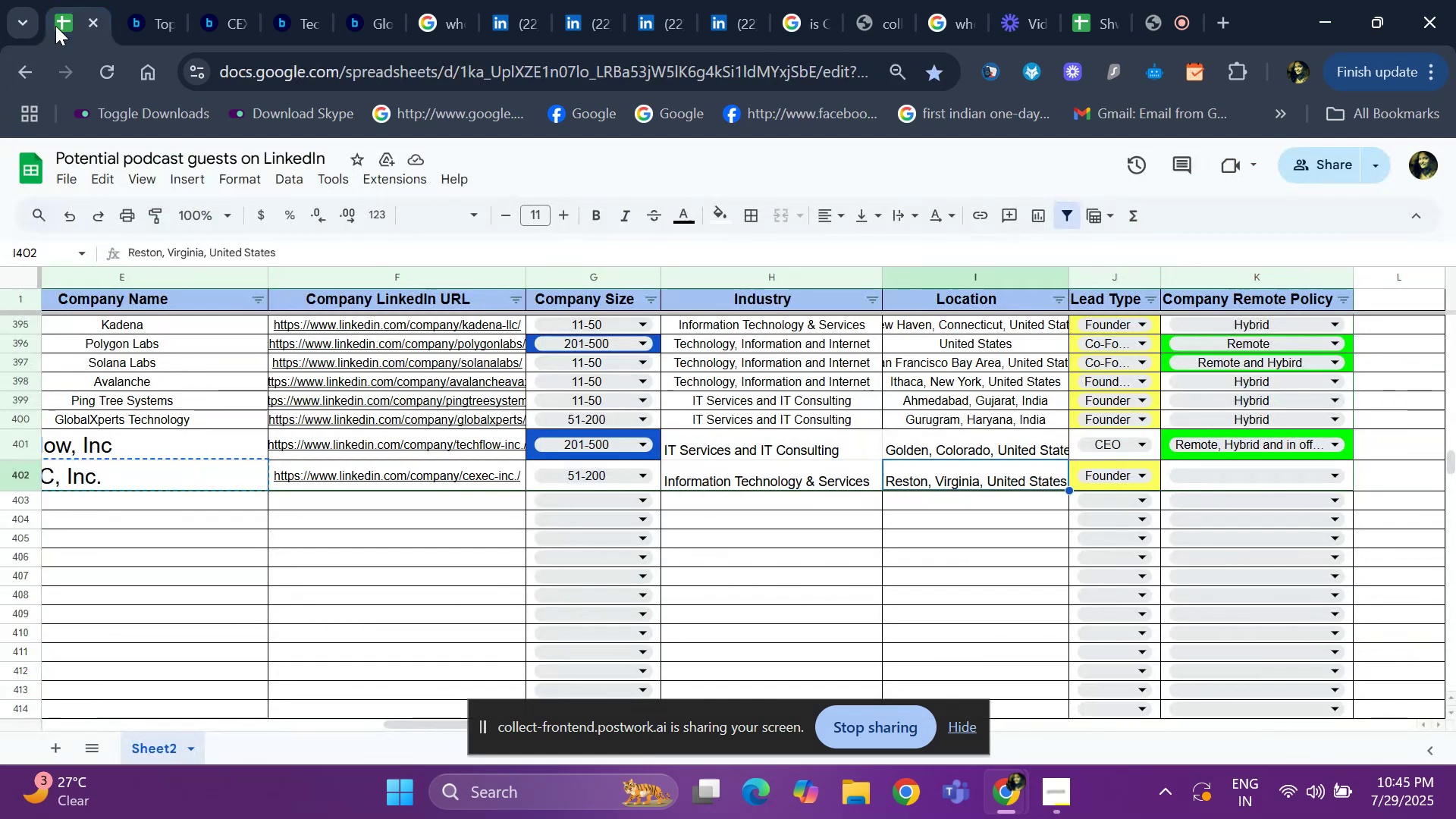 
key(ArrowRight)
 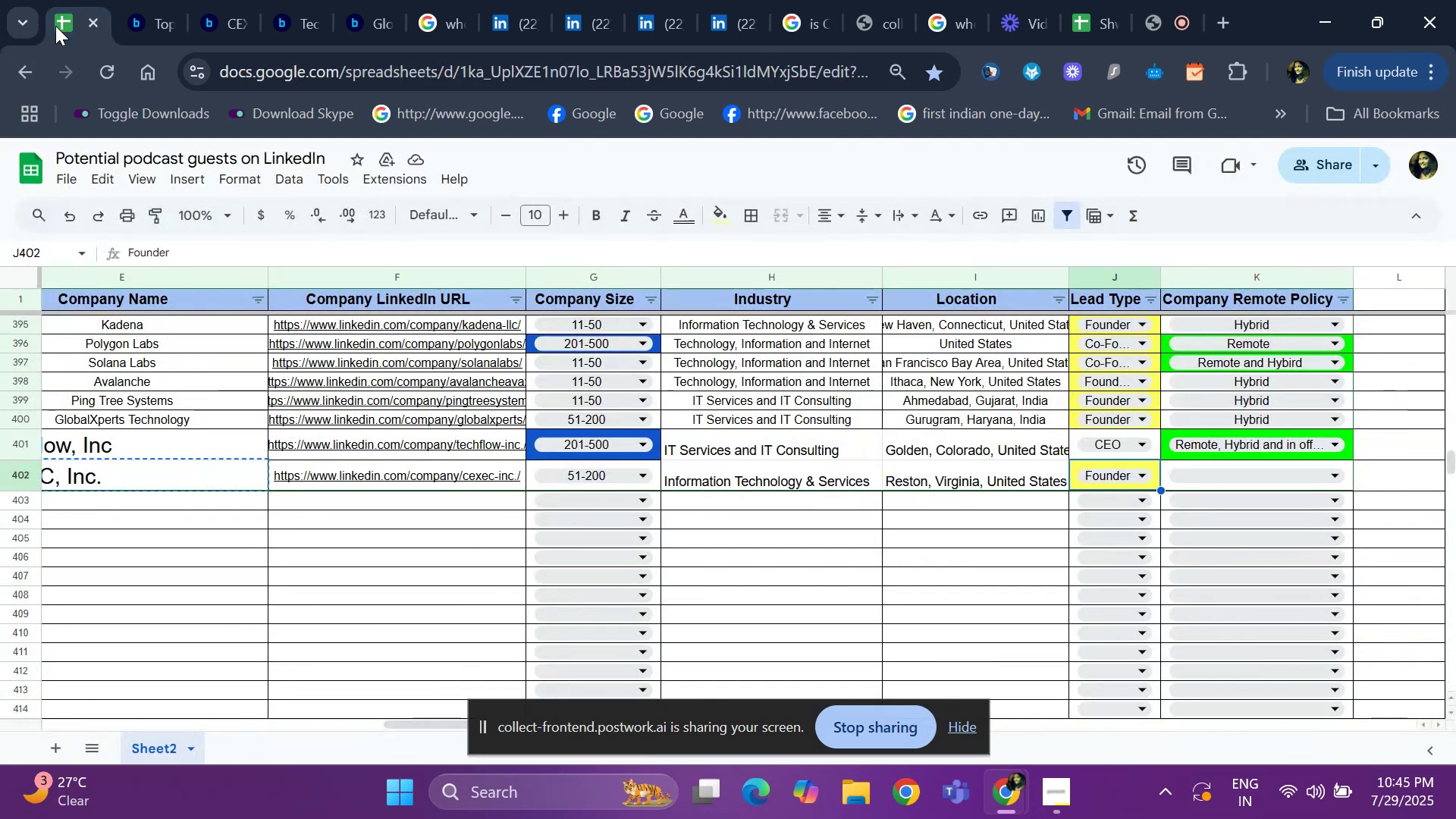 
key(ArrowRight)
 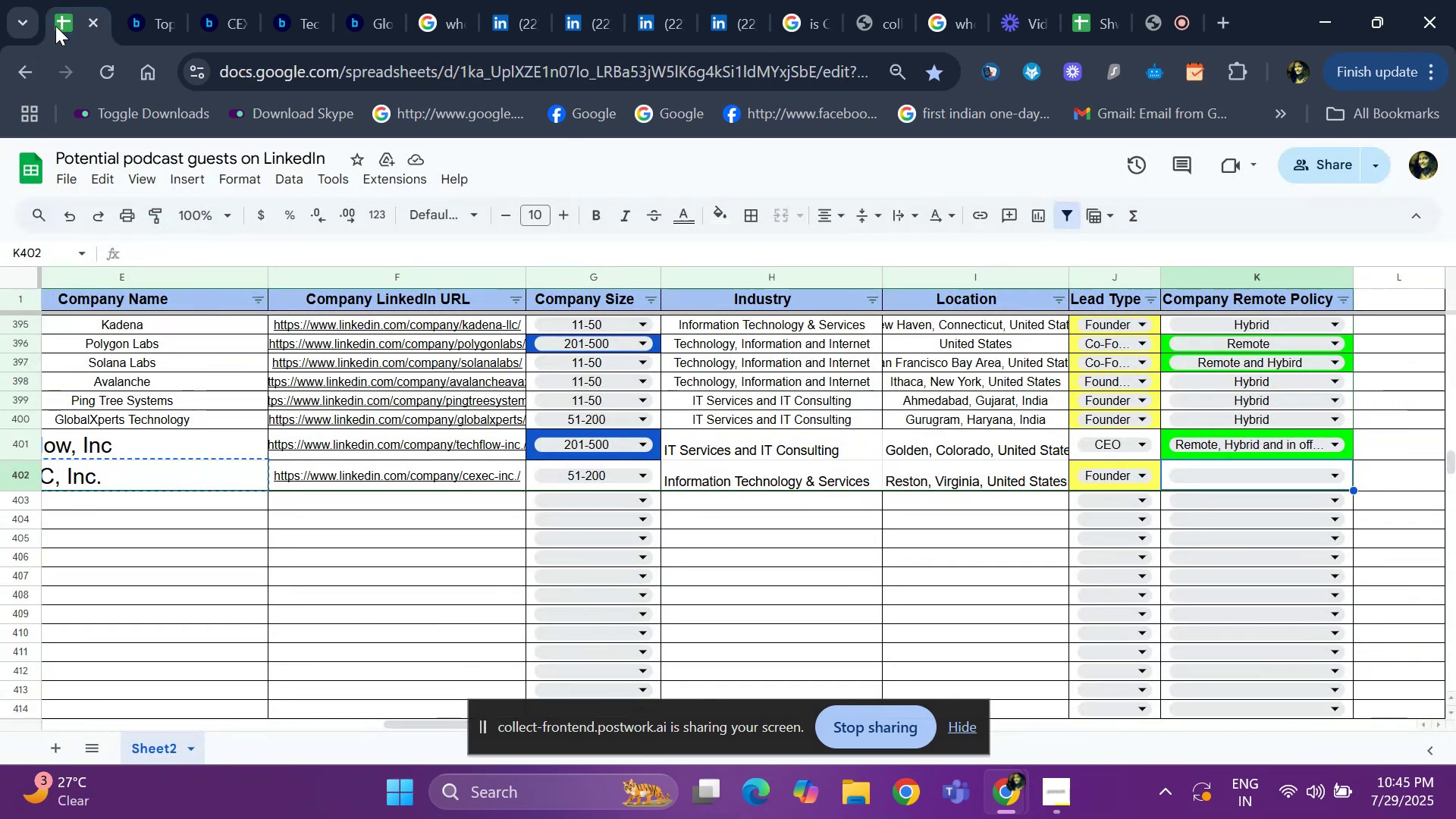 
key(Enter)
 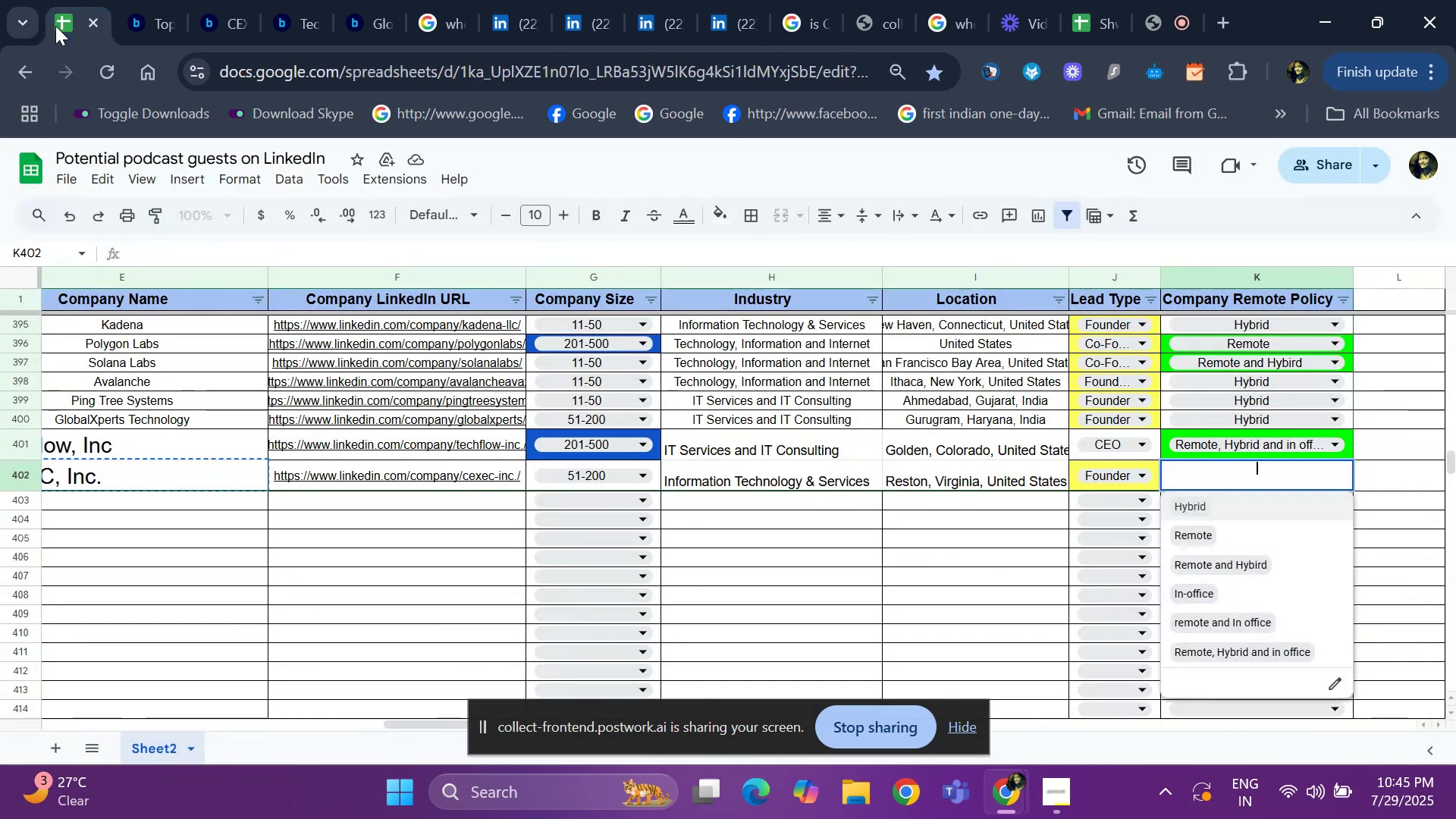 
key(ArrowDown)
 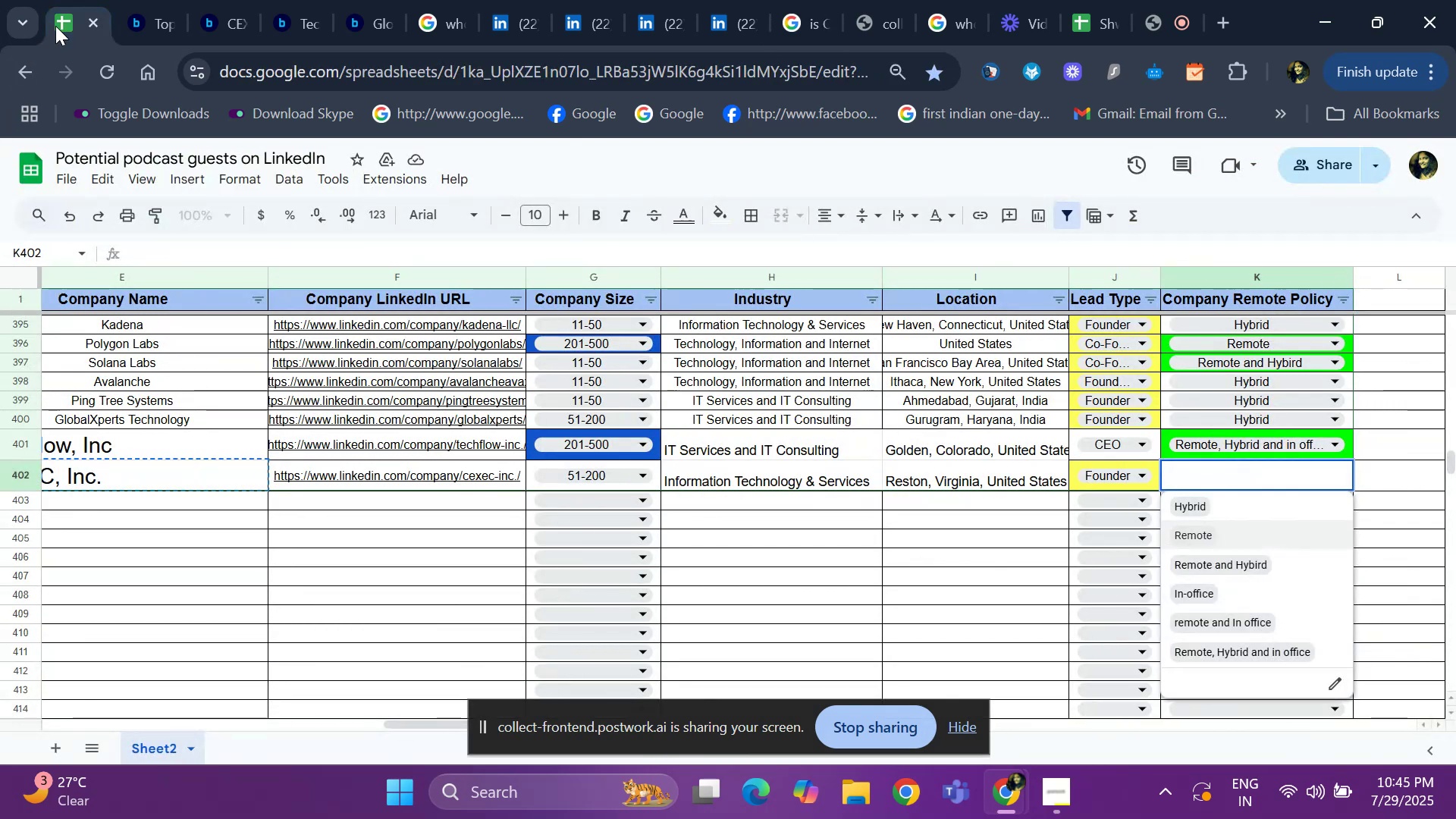 
key(ArrowDown)
 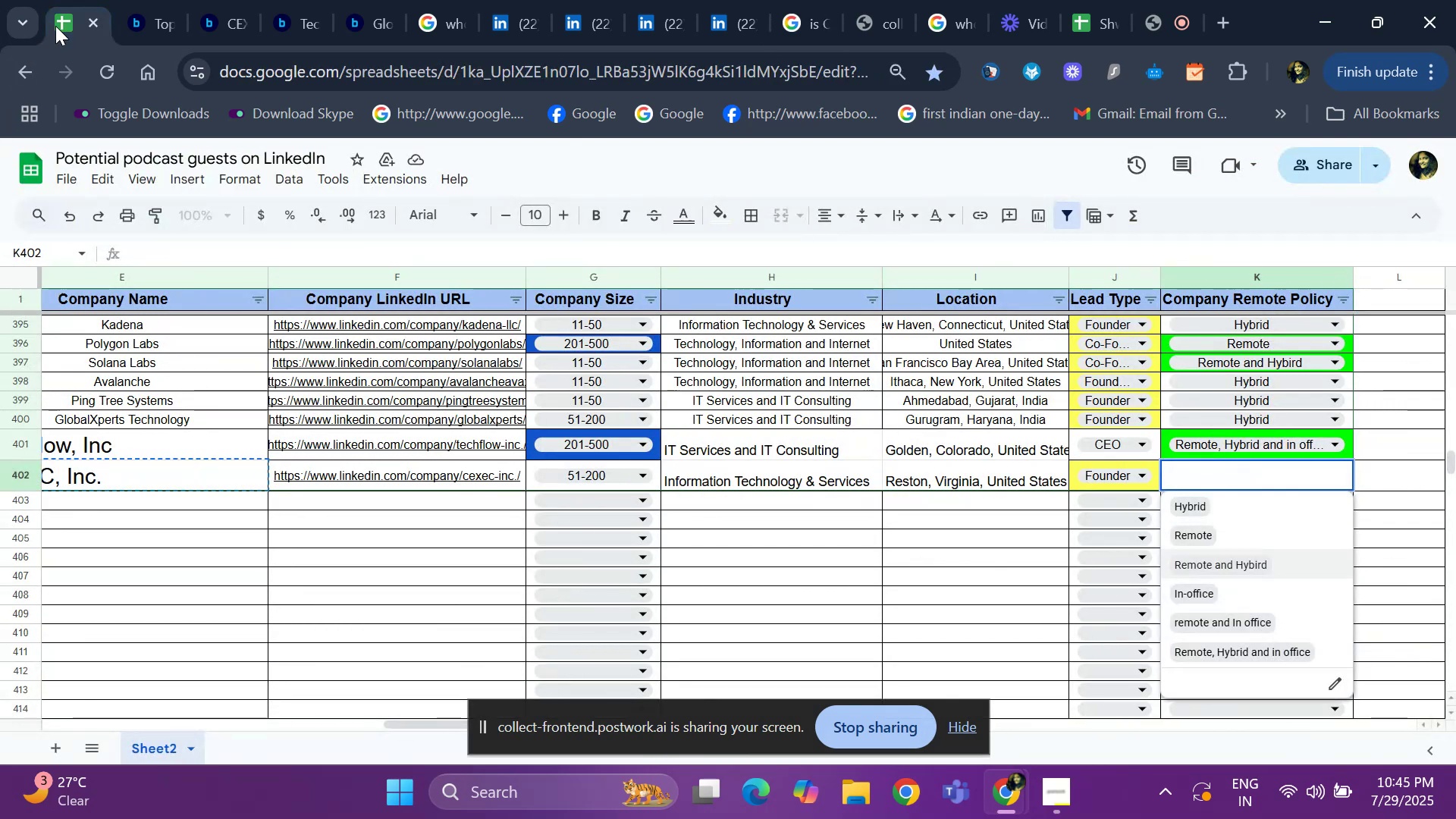 
key(ArrowDown)
 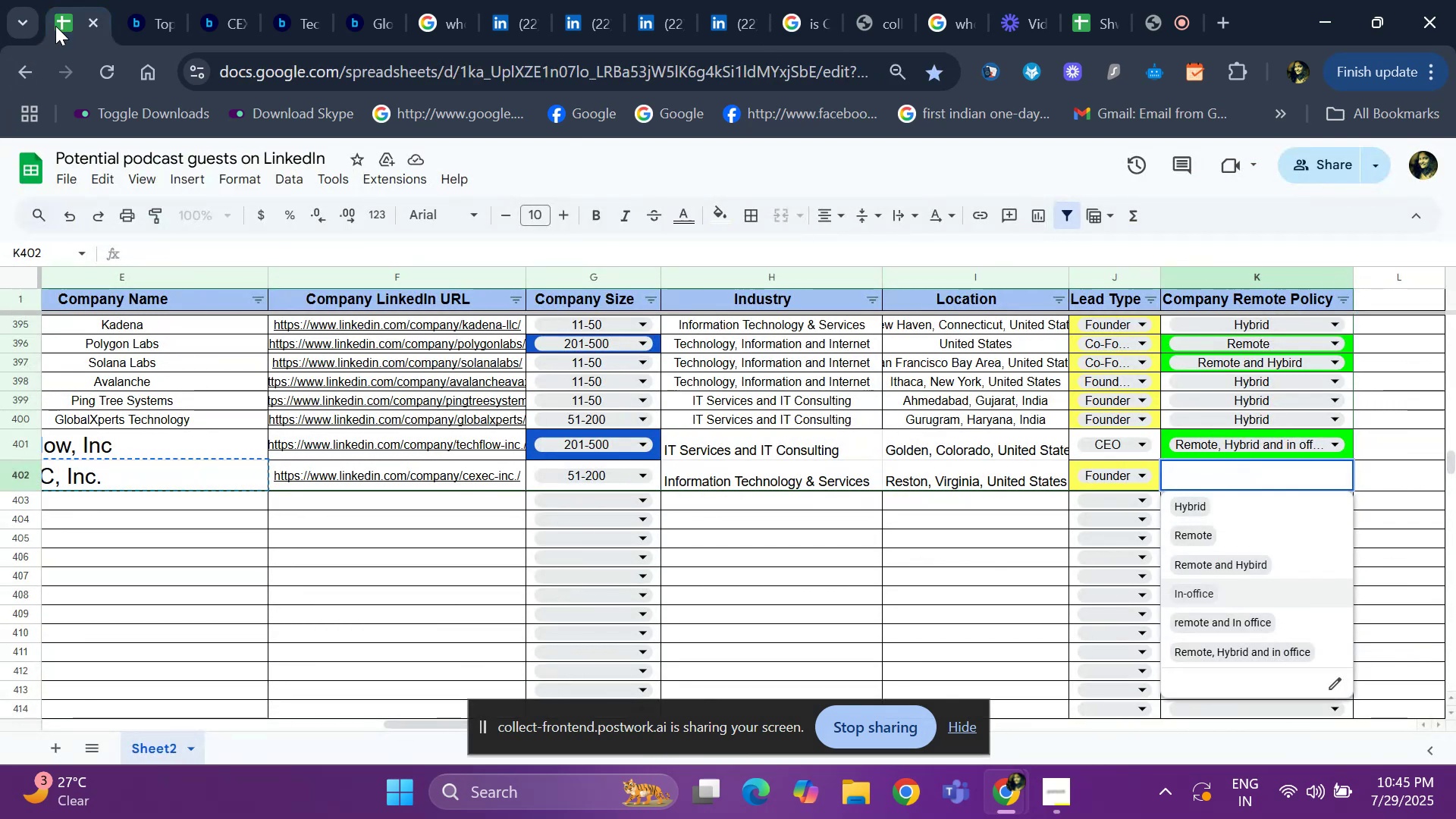 
key(ArrowDown)
 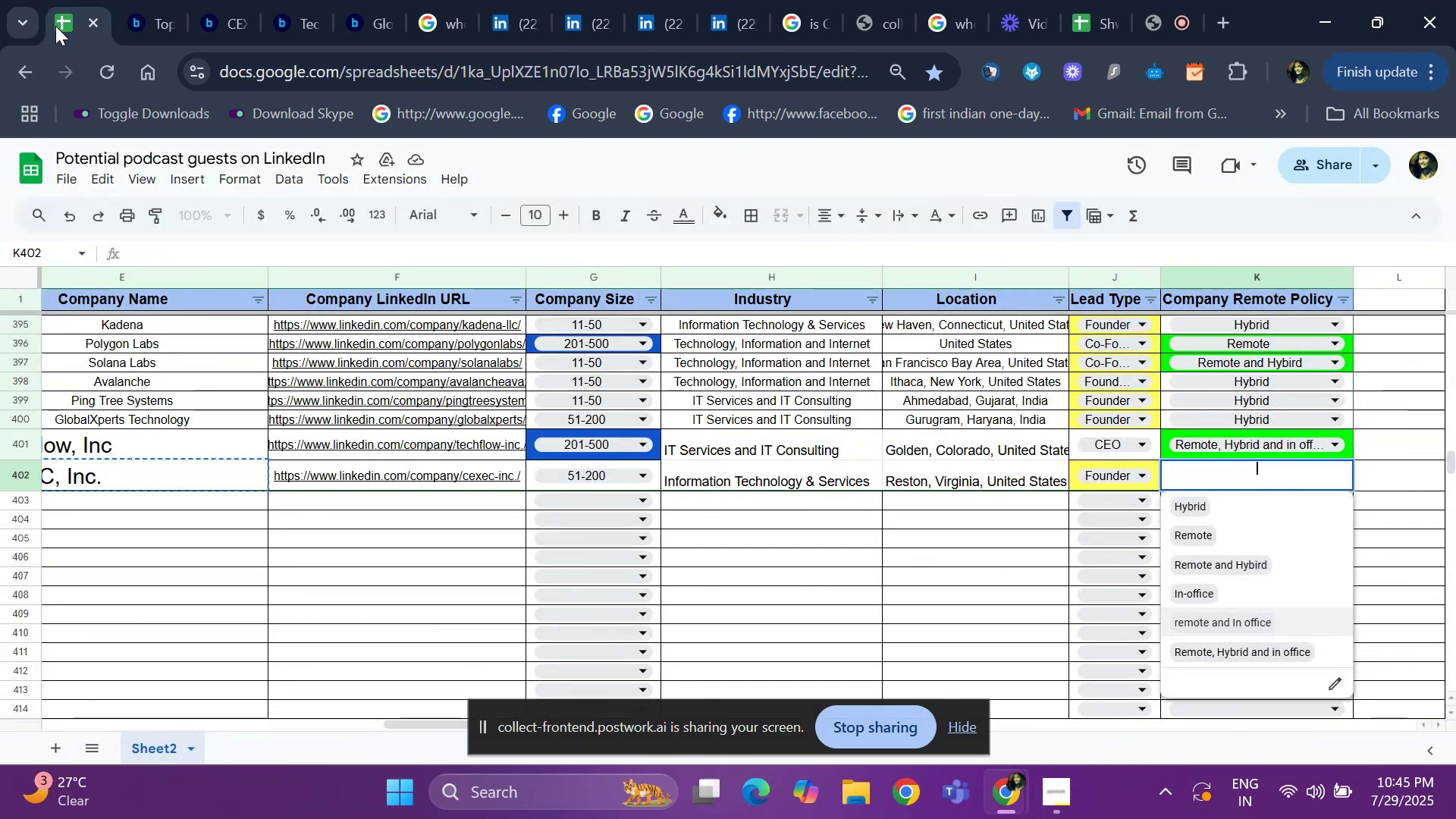 
key(ArrowDown)
 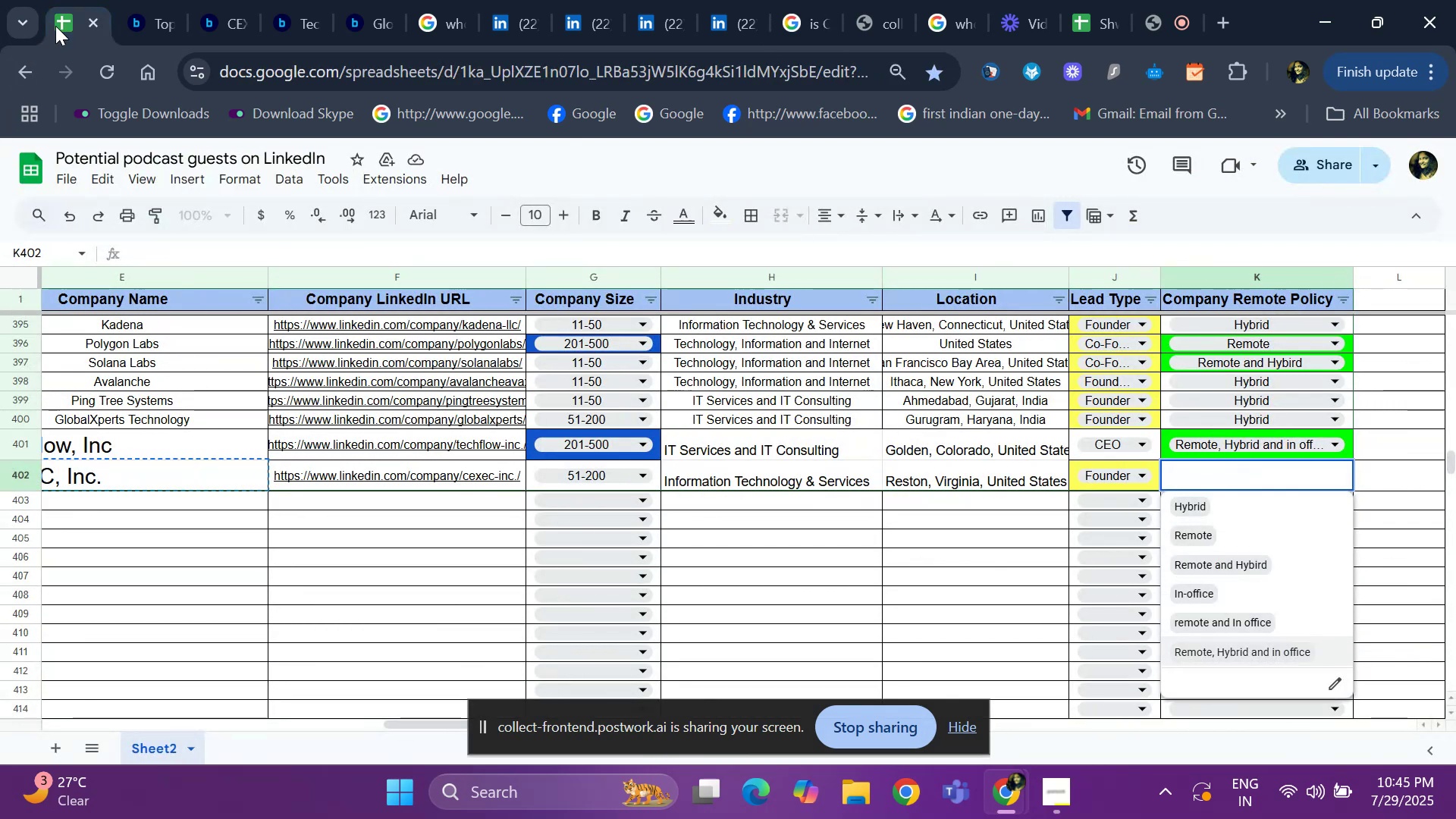 
key(Enter)
 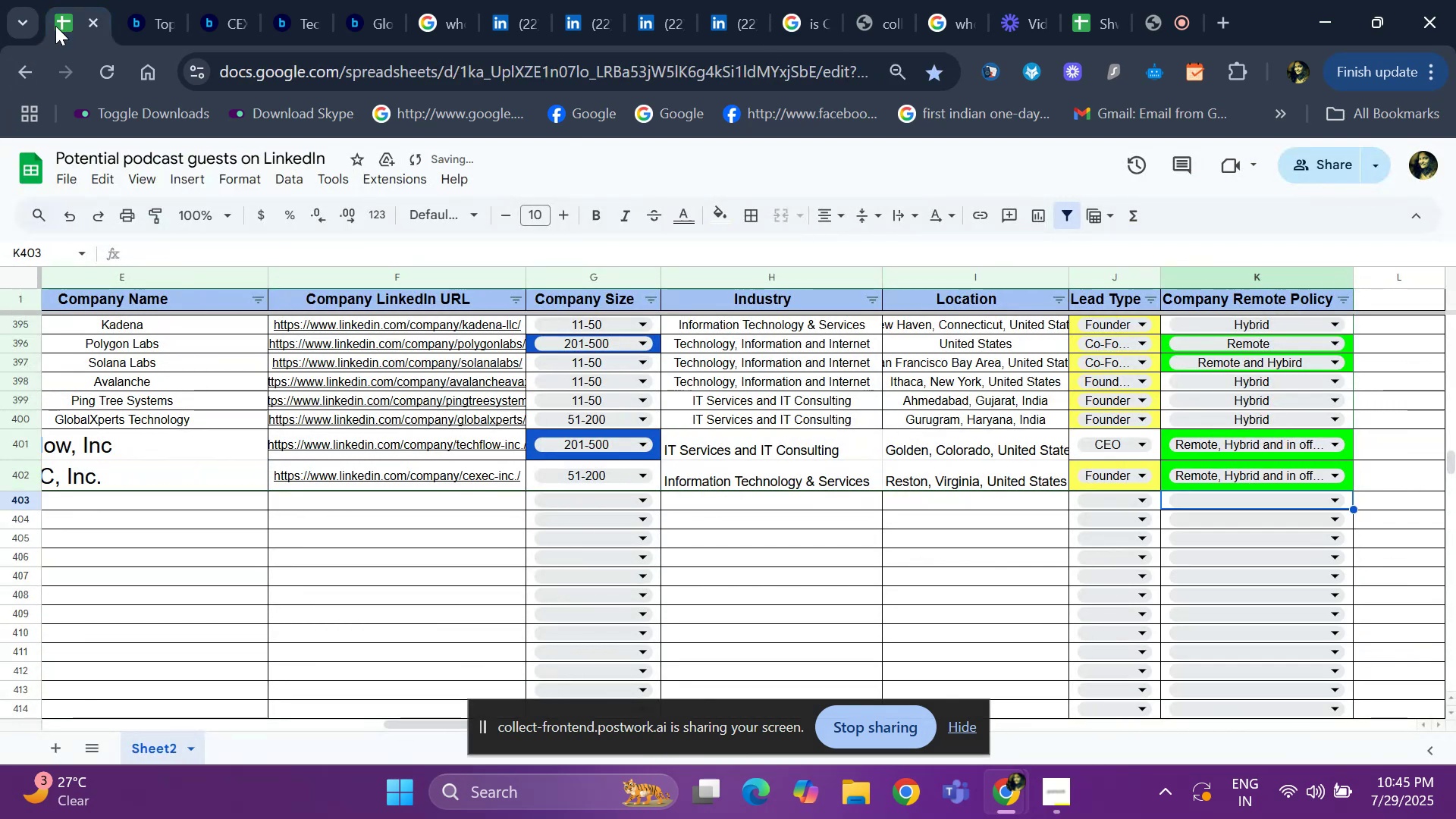 
hold_key(key=ArrowLeft, duration=1.18)
 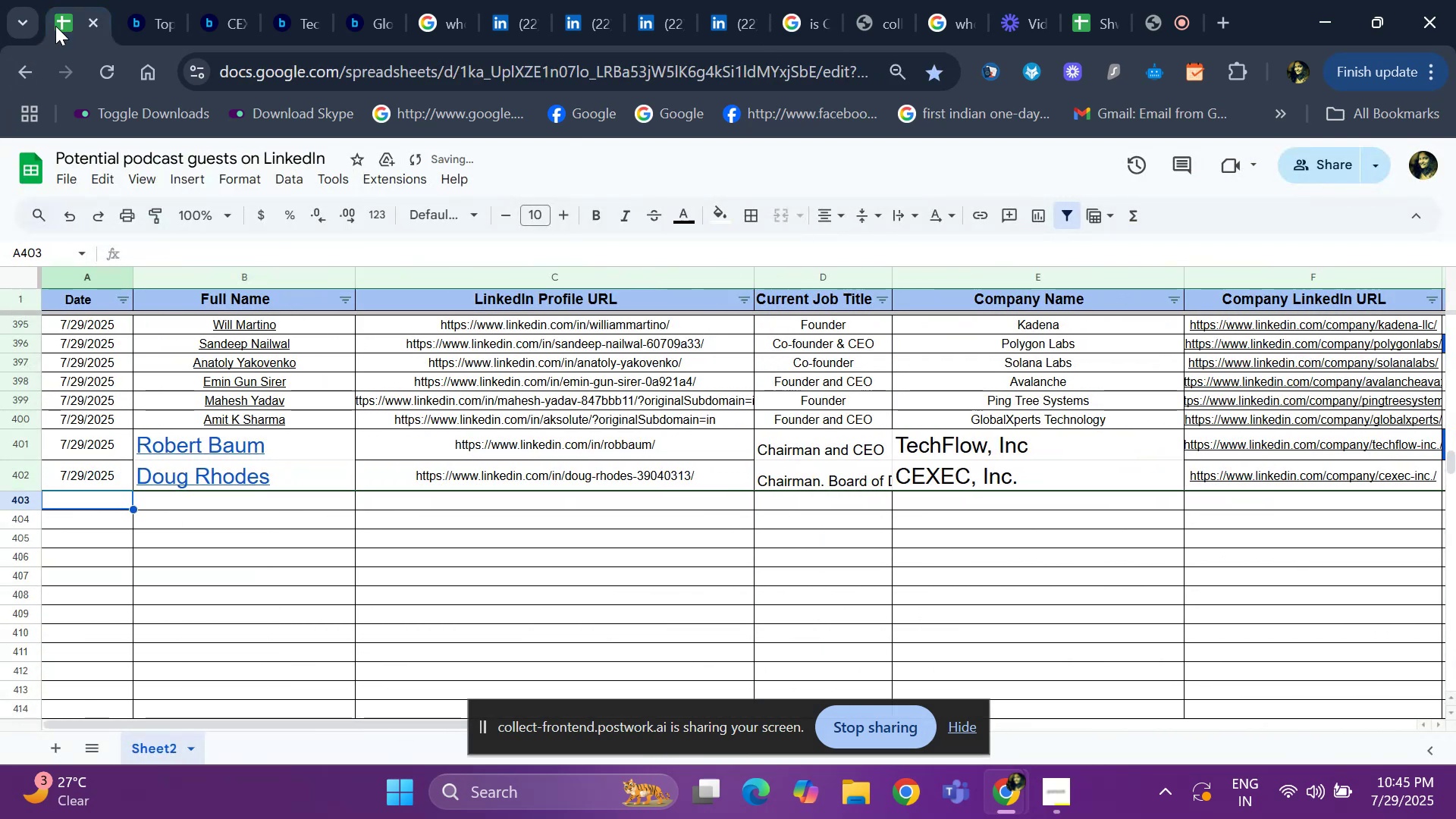 
key(Control+ControlLeft)
 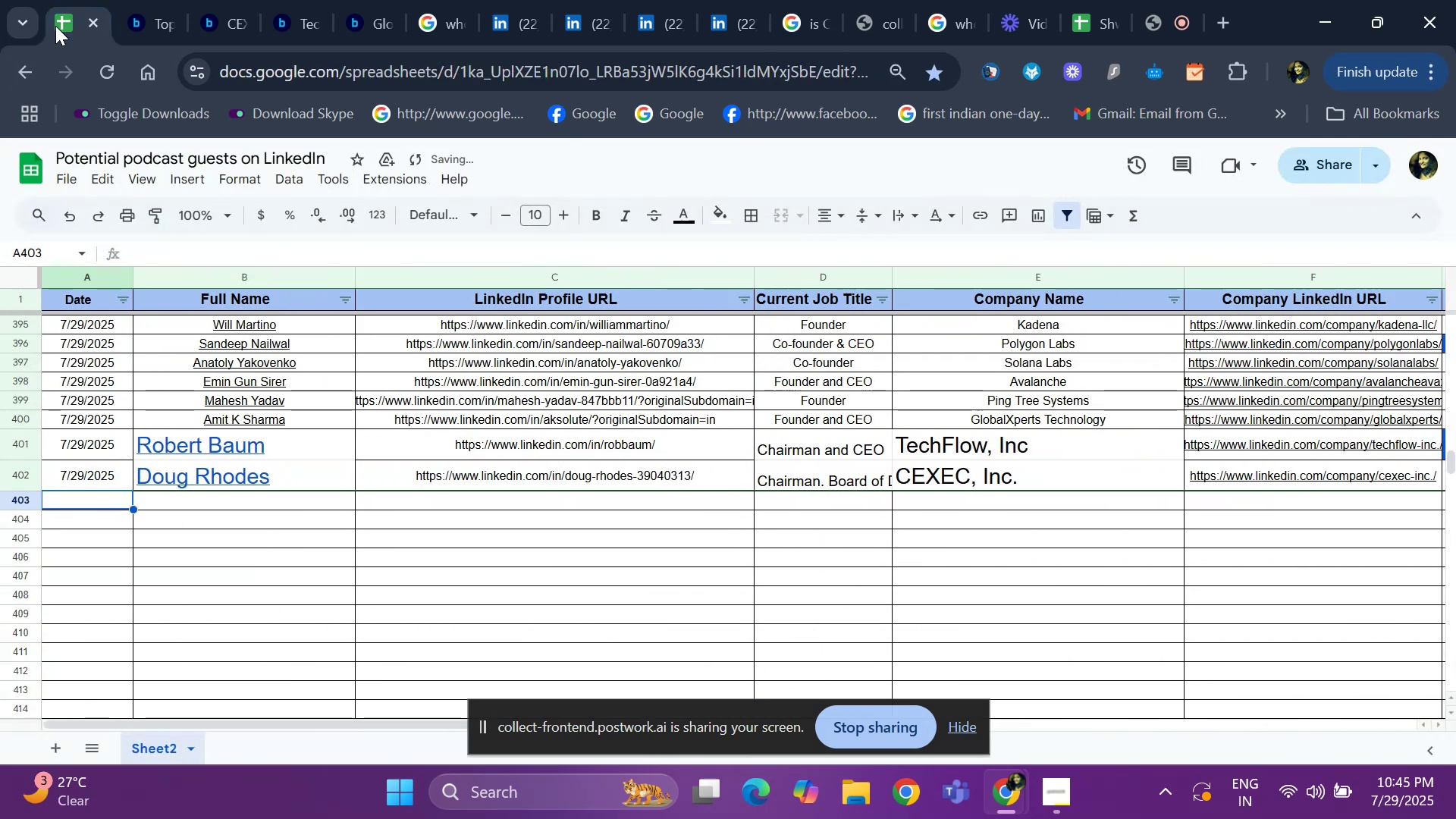 
key(Control+D)
 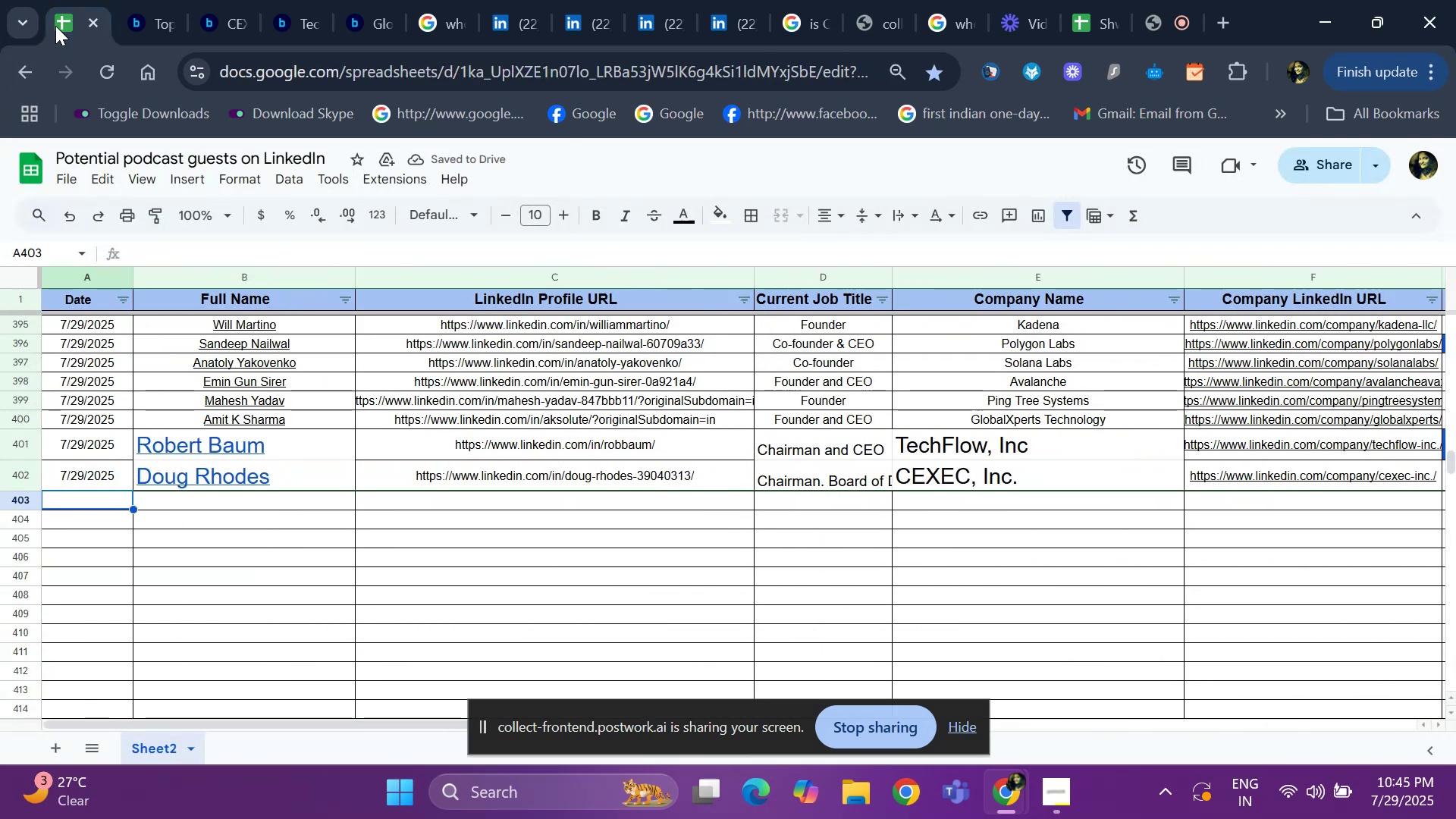 
key(ArrowRight)
 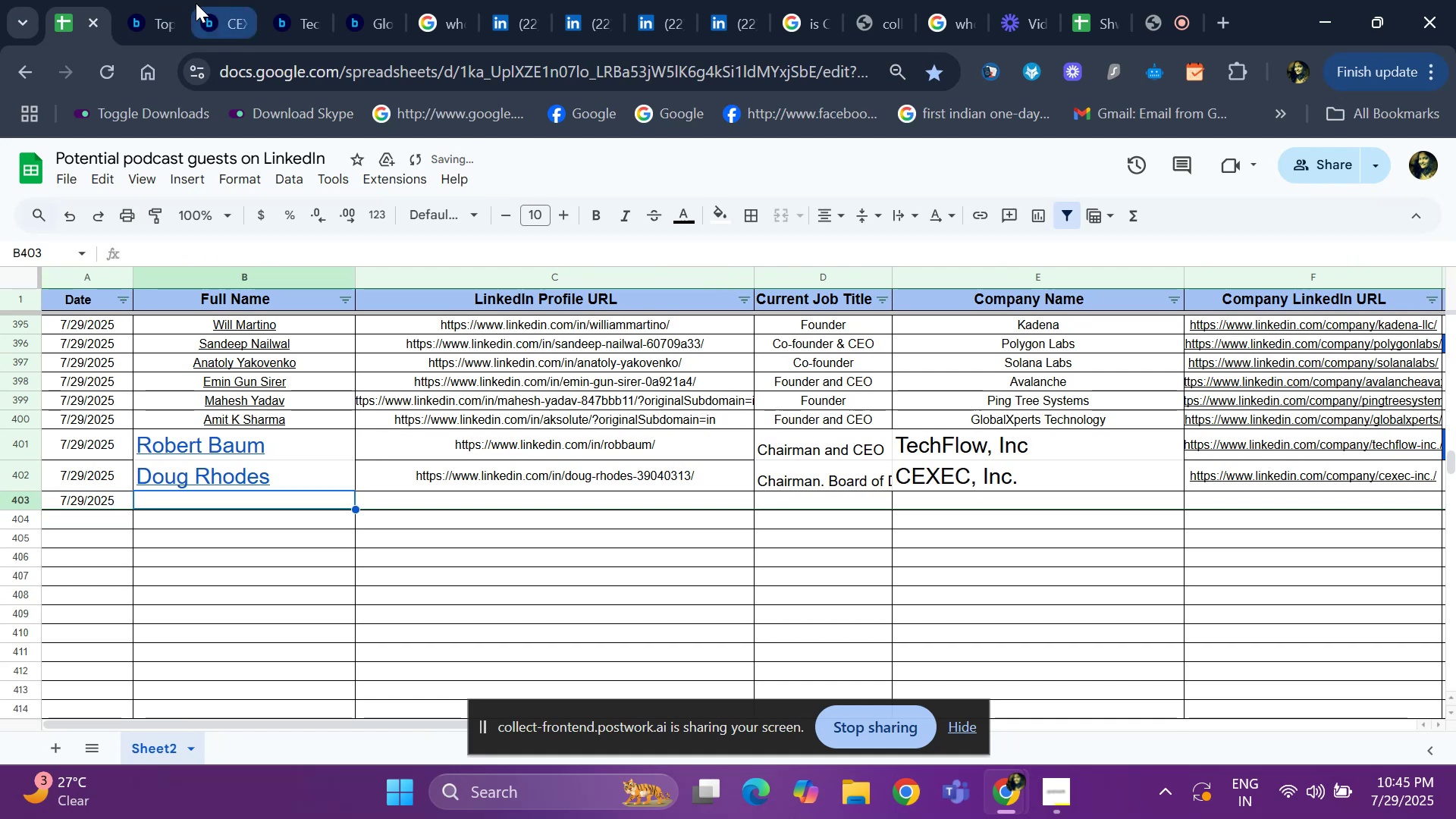 
left_click([152, 14])
 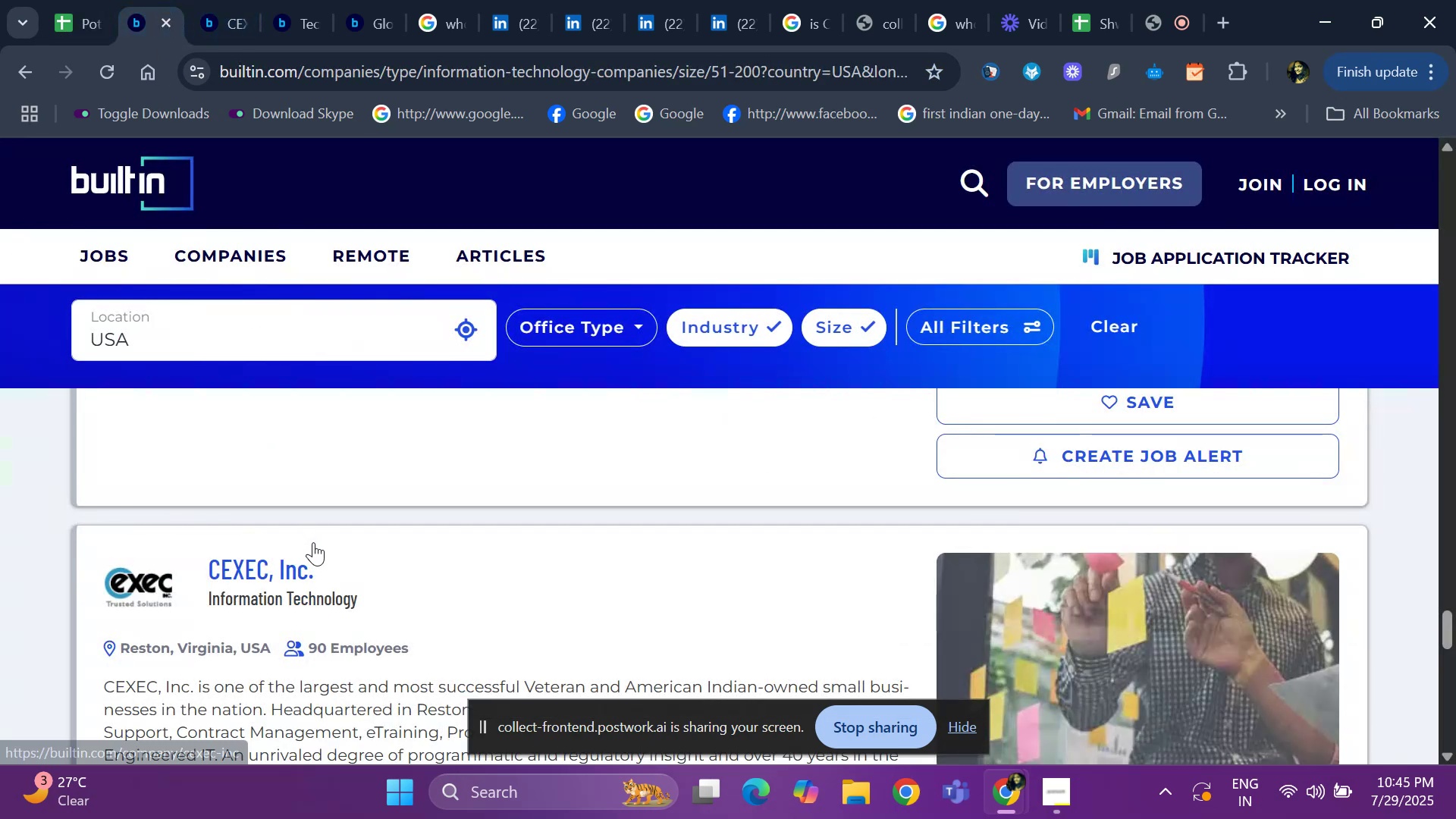 
scroll: coordinate [447, 604], scroll_direction: down, amount: 7.0
 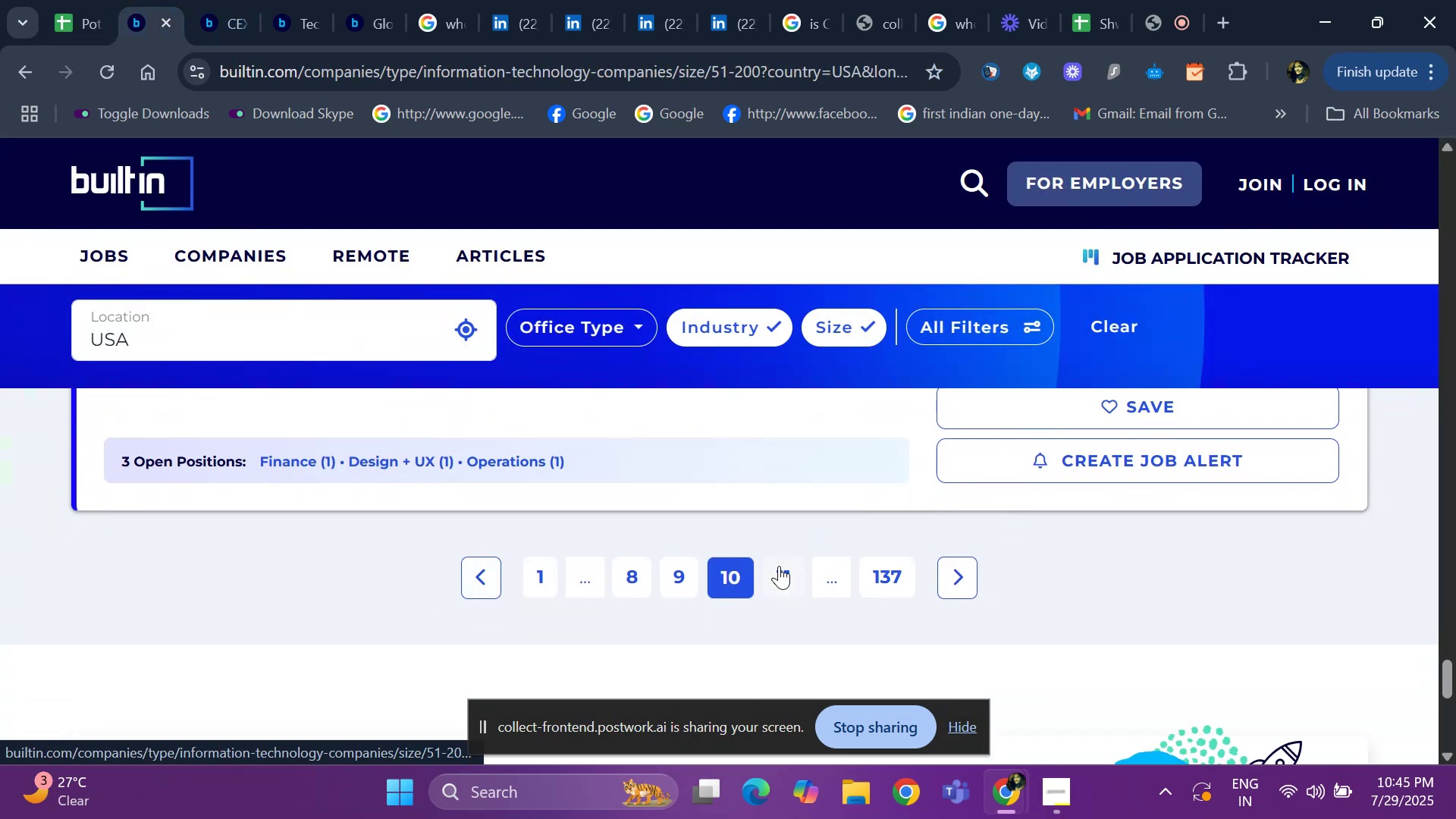 
left_click([786, 585])
 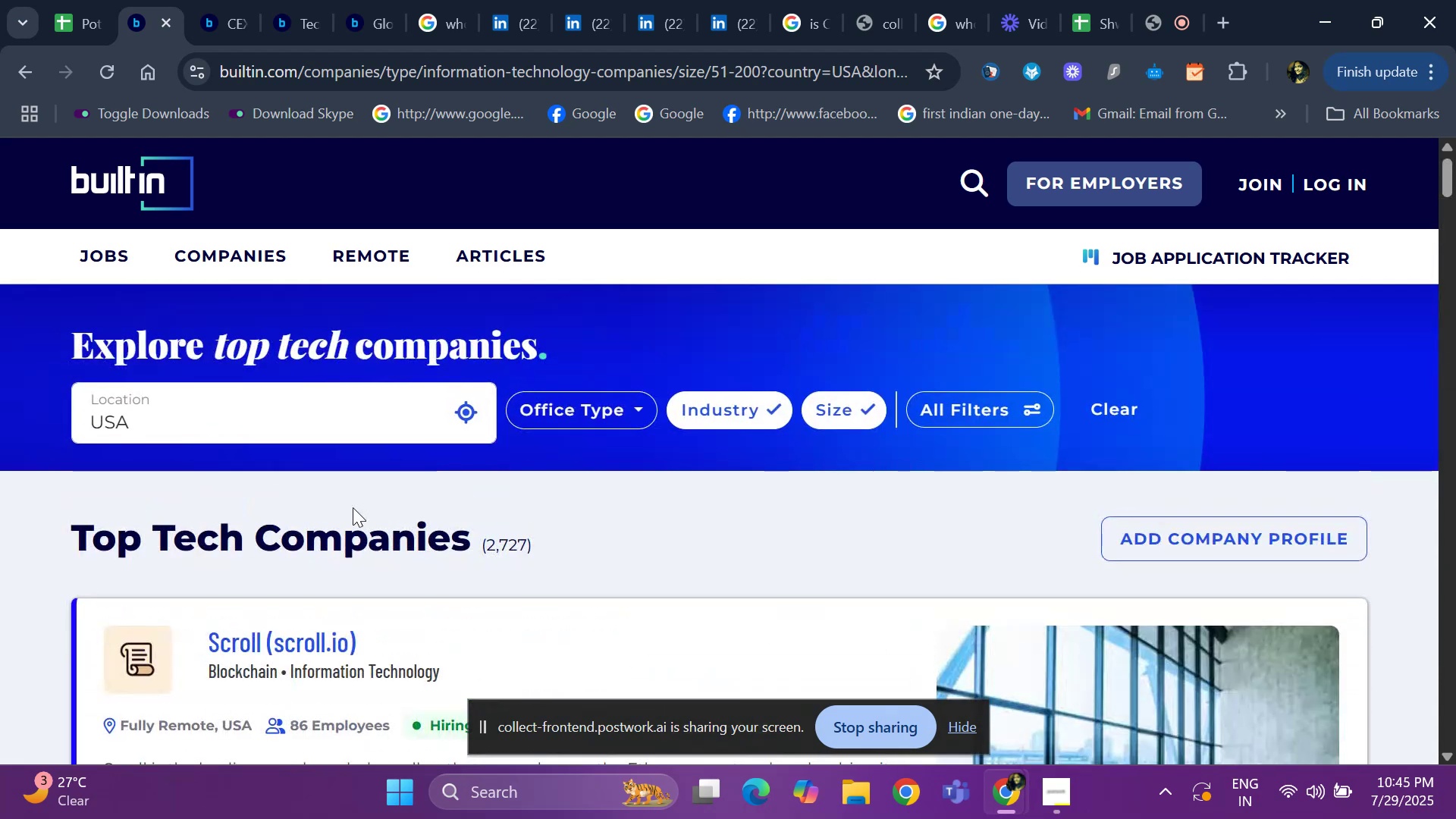 
scroll: coordinate [286, 561], scroll_direction: down, amount: 5.0
 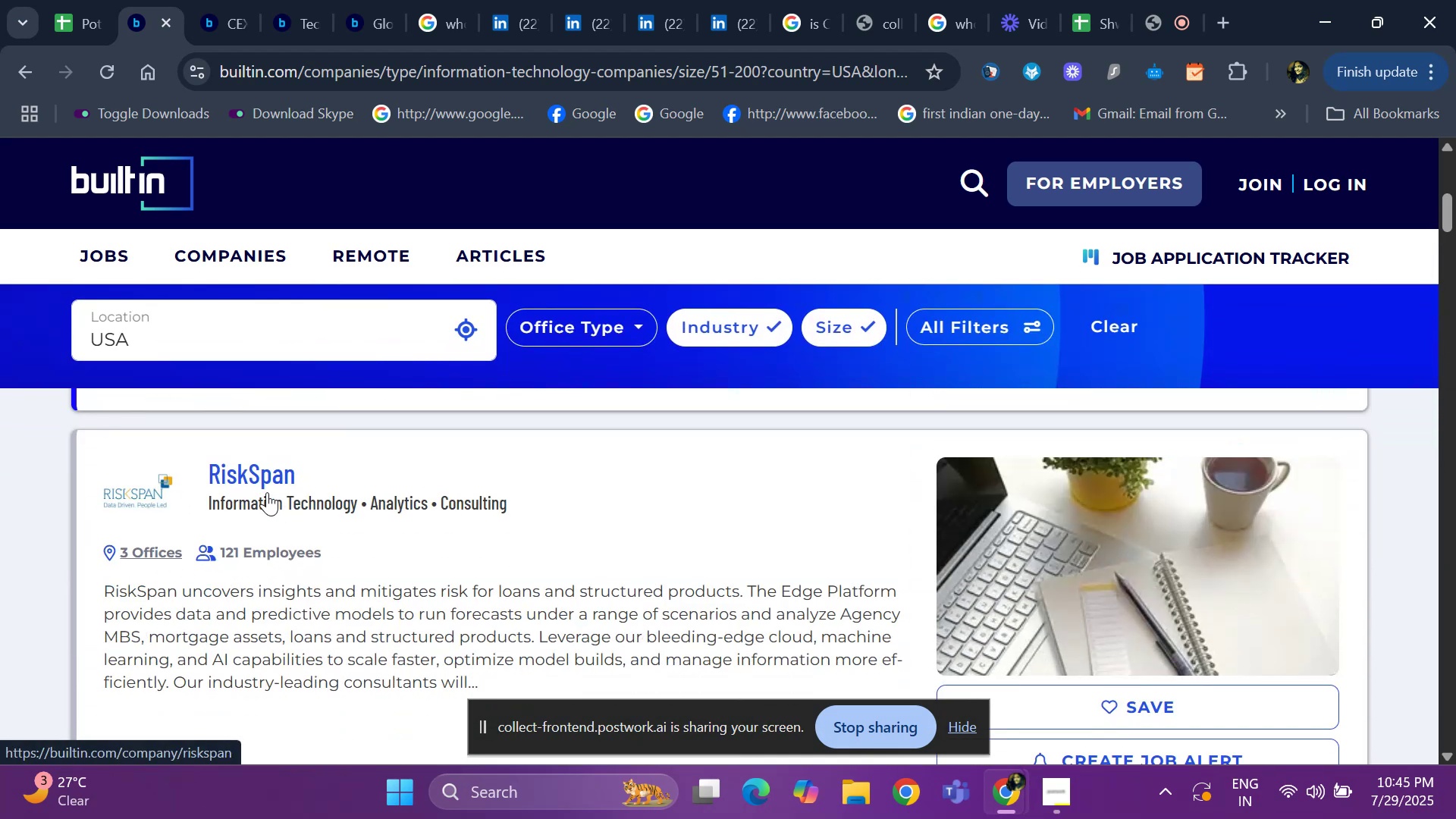 
right_click([256, 481])
 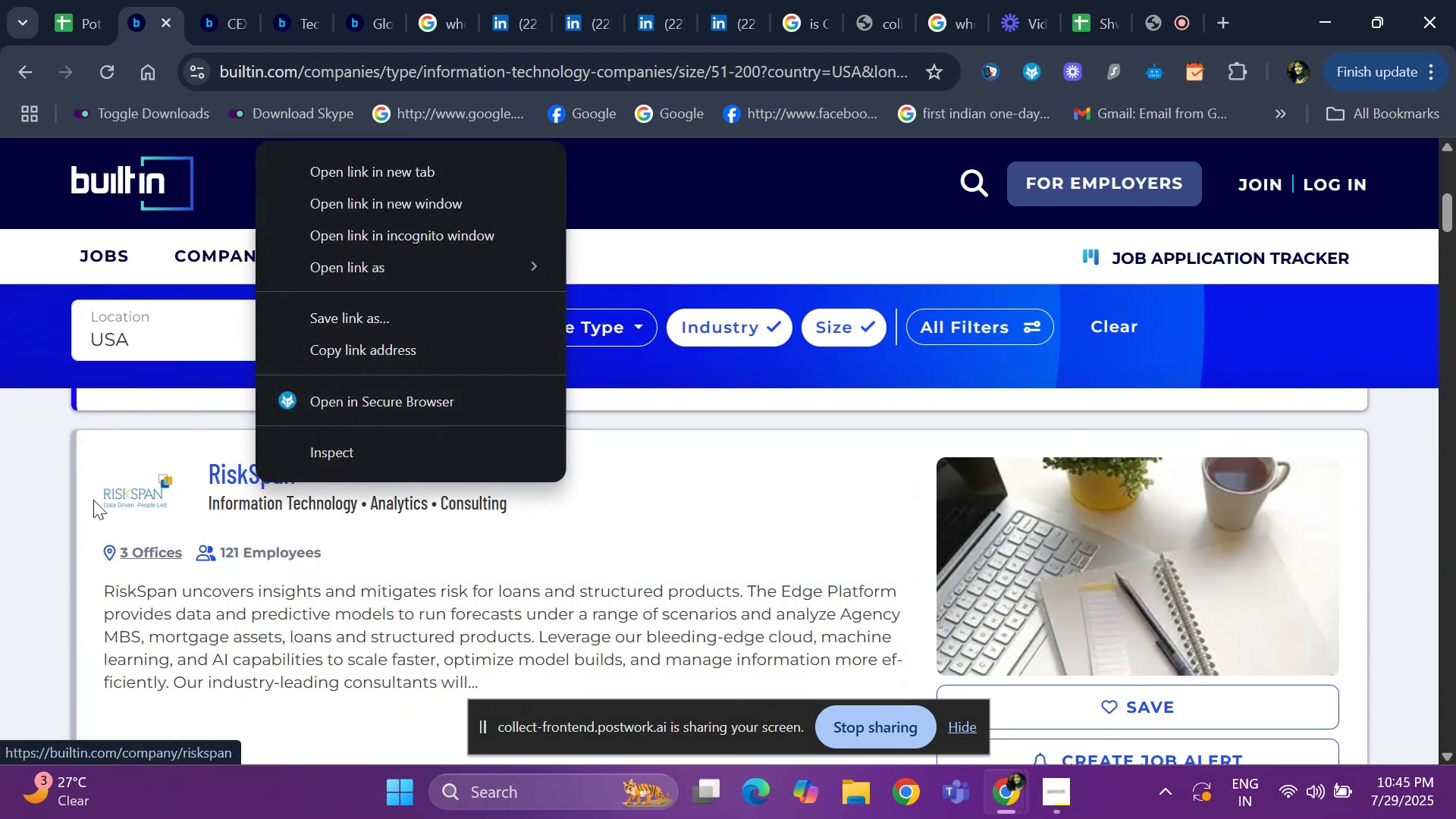 
left_click([13, 503])
 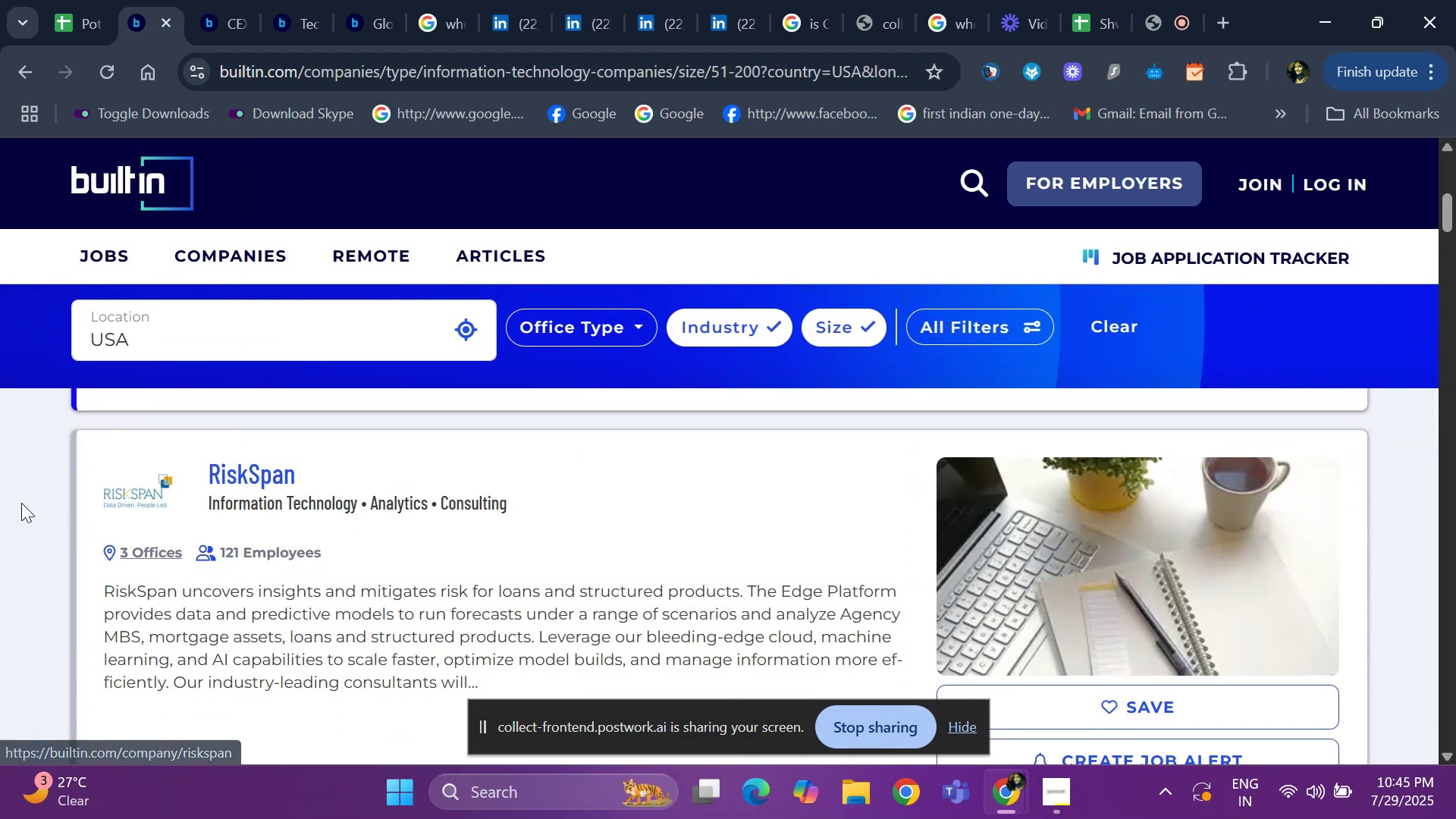 
scroll: coordinate [79, 512], scroll_direction: down, amount: 4.0
 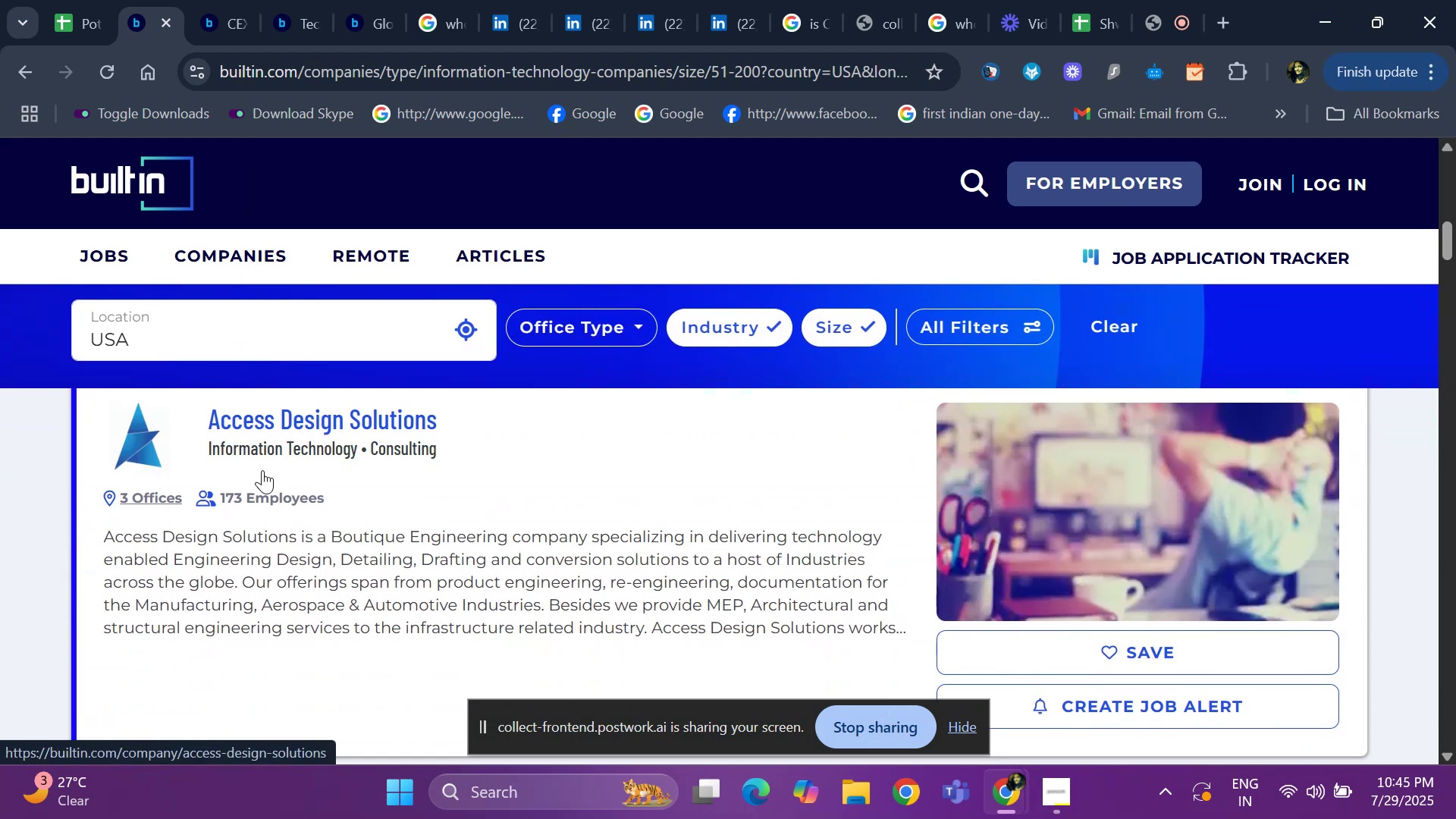 
right_click([305, 425])
 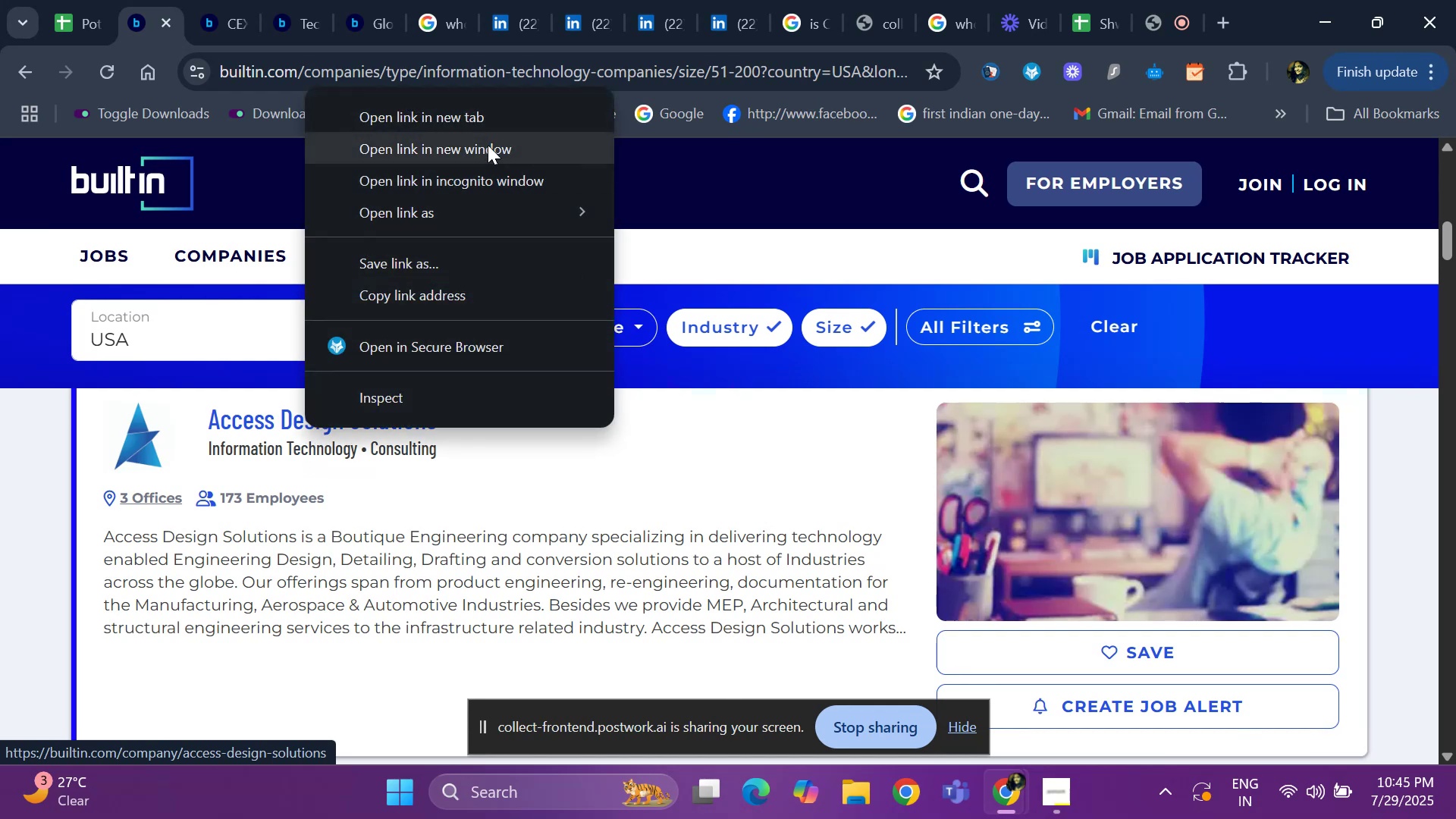 
left_click([488, 118])
 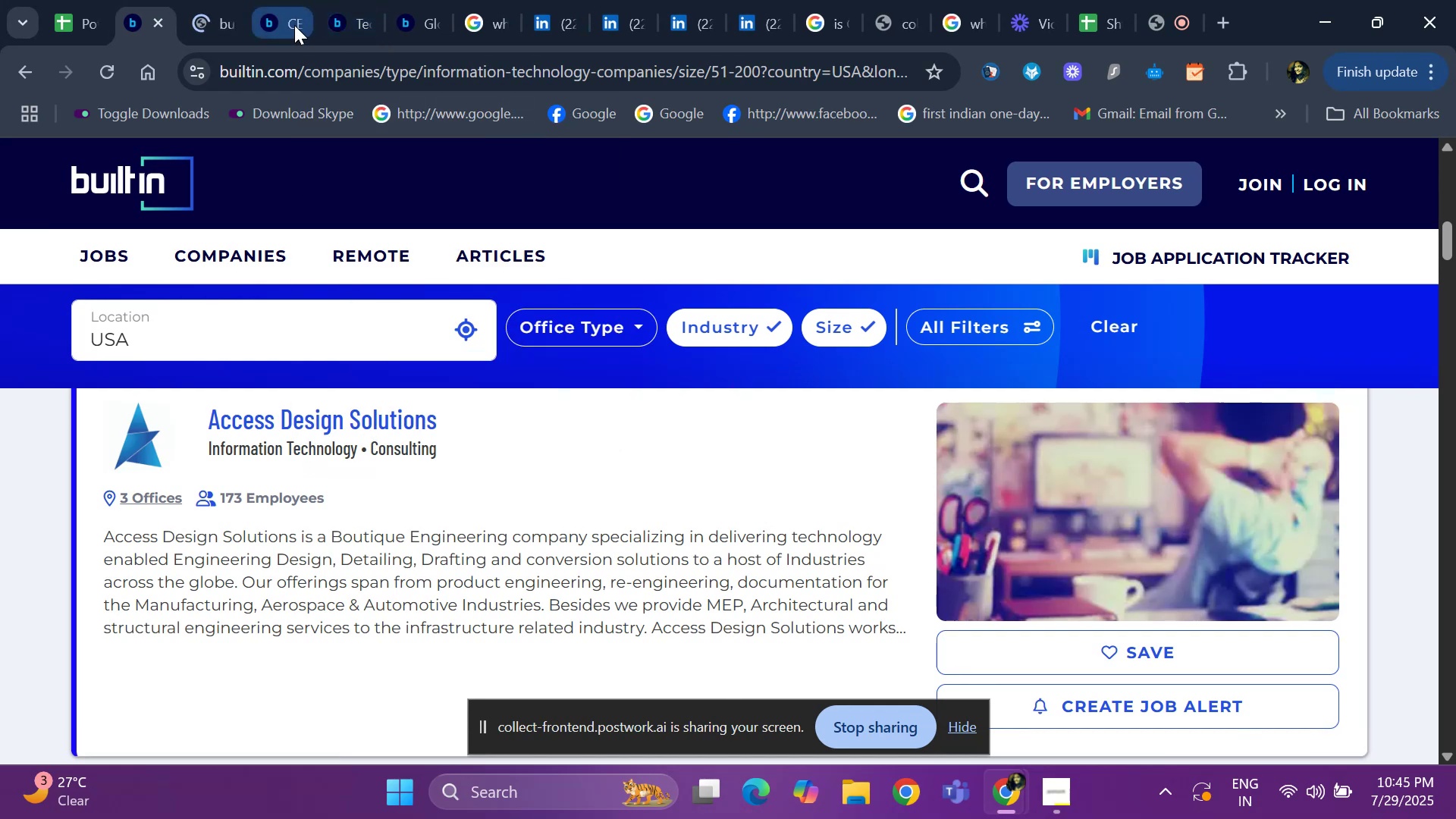 
double_click([294, 25])
 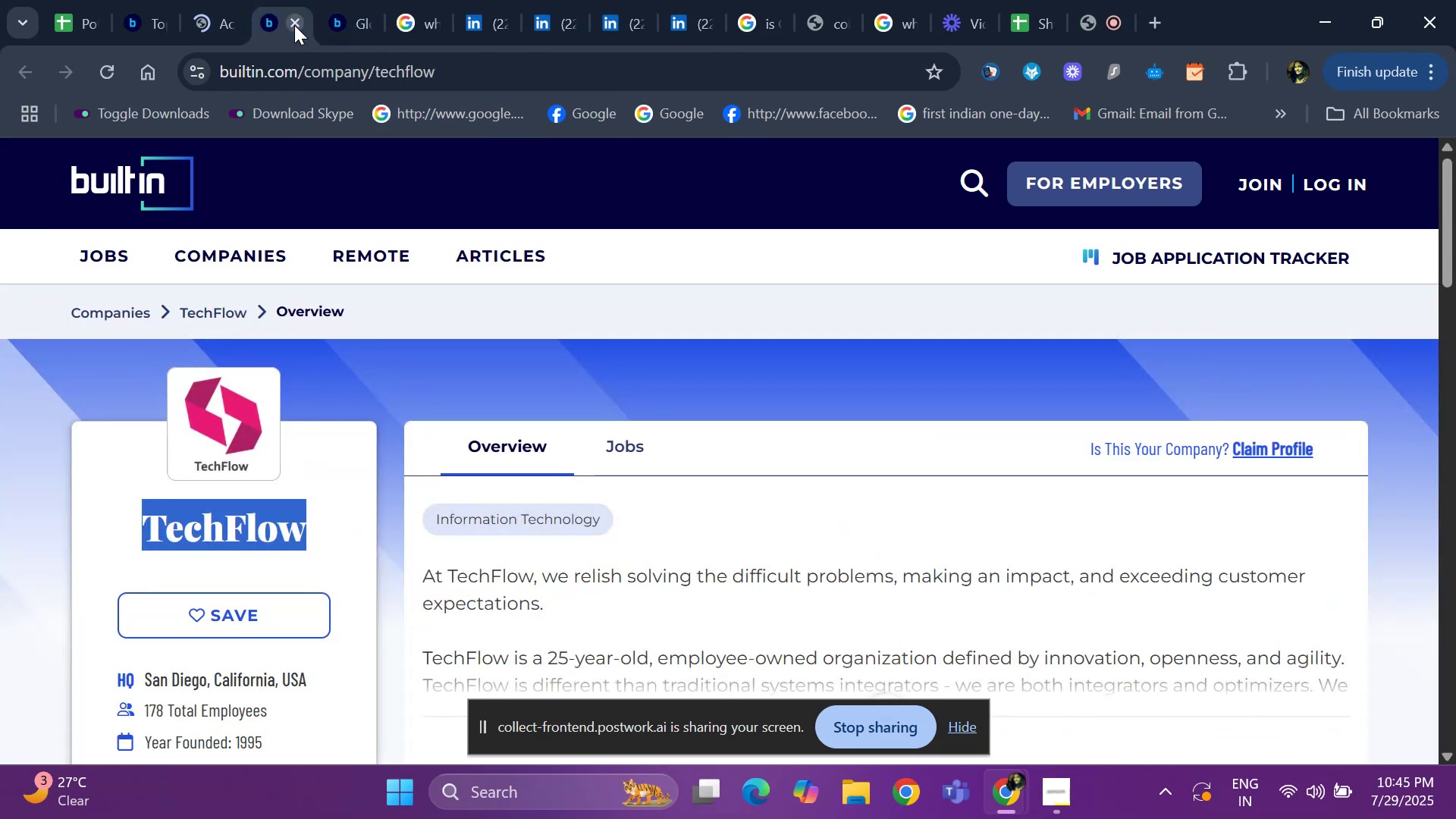 
left_click([294, 25])
 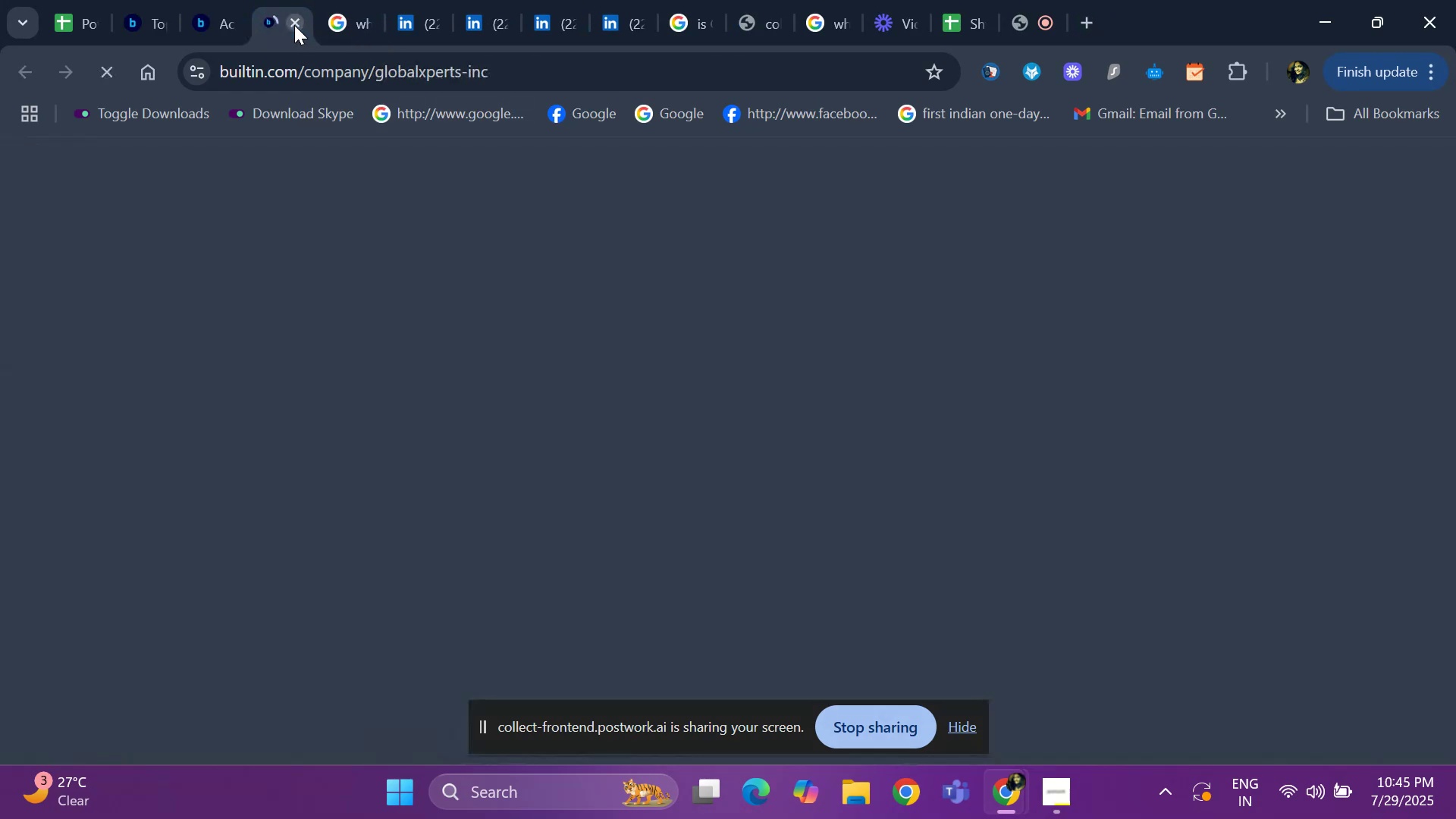 
left_click([294, 25])
 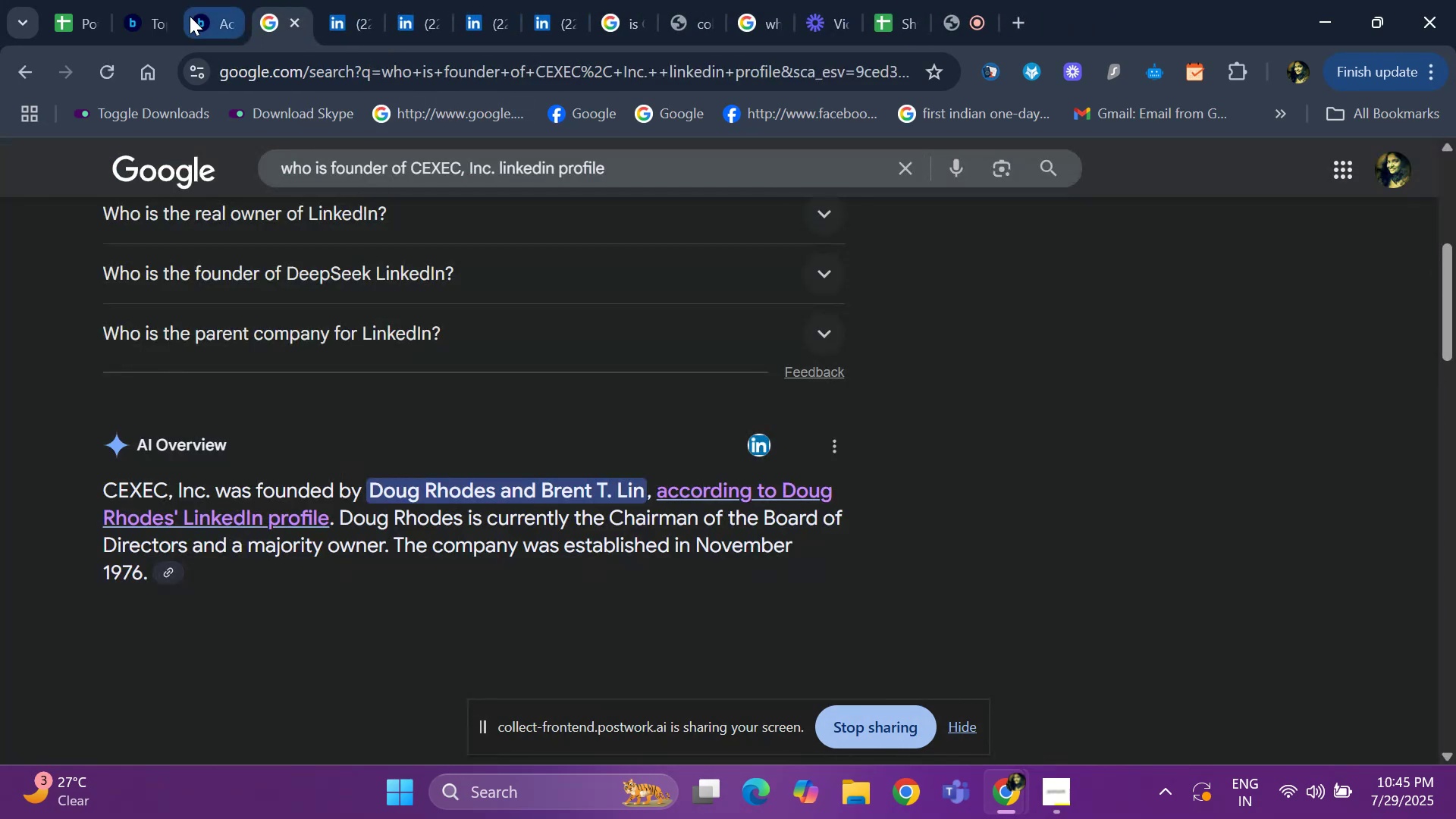 
left_click([190, 16])
 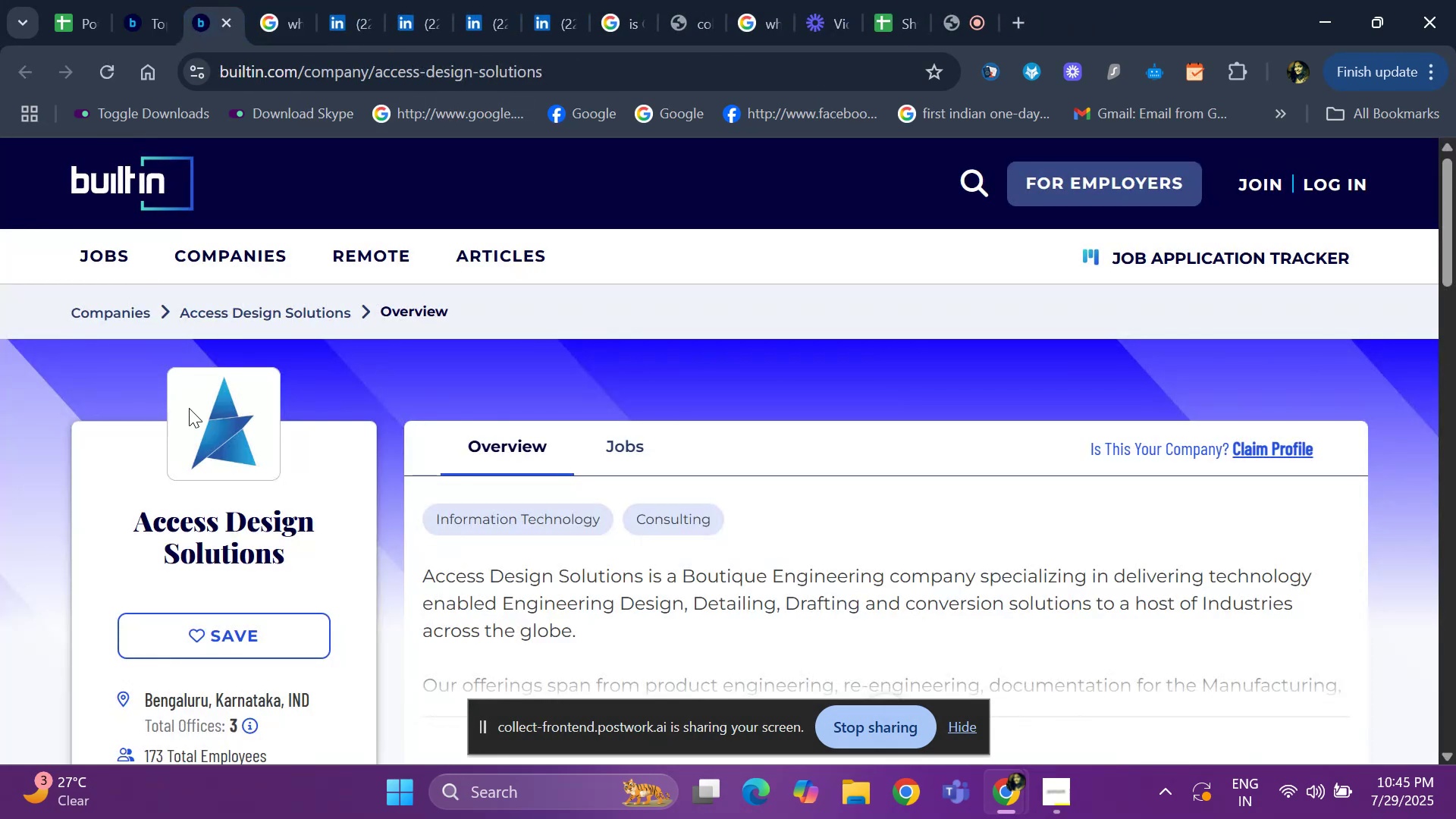 
left_click_drag(start_coordinate=[115, 527], to_coordinate=[330, 562])
 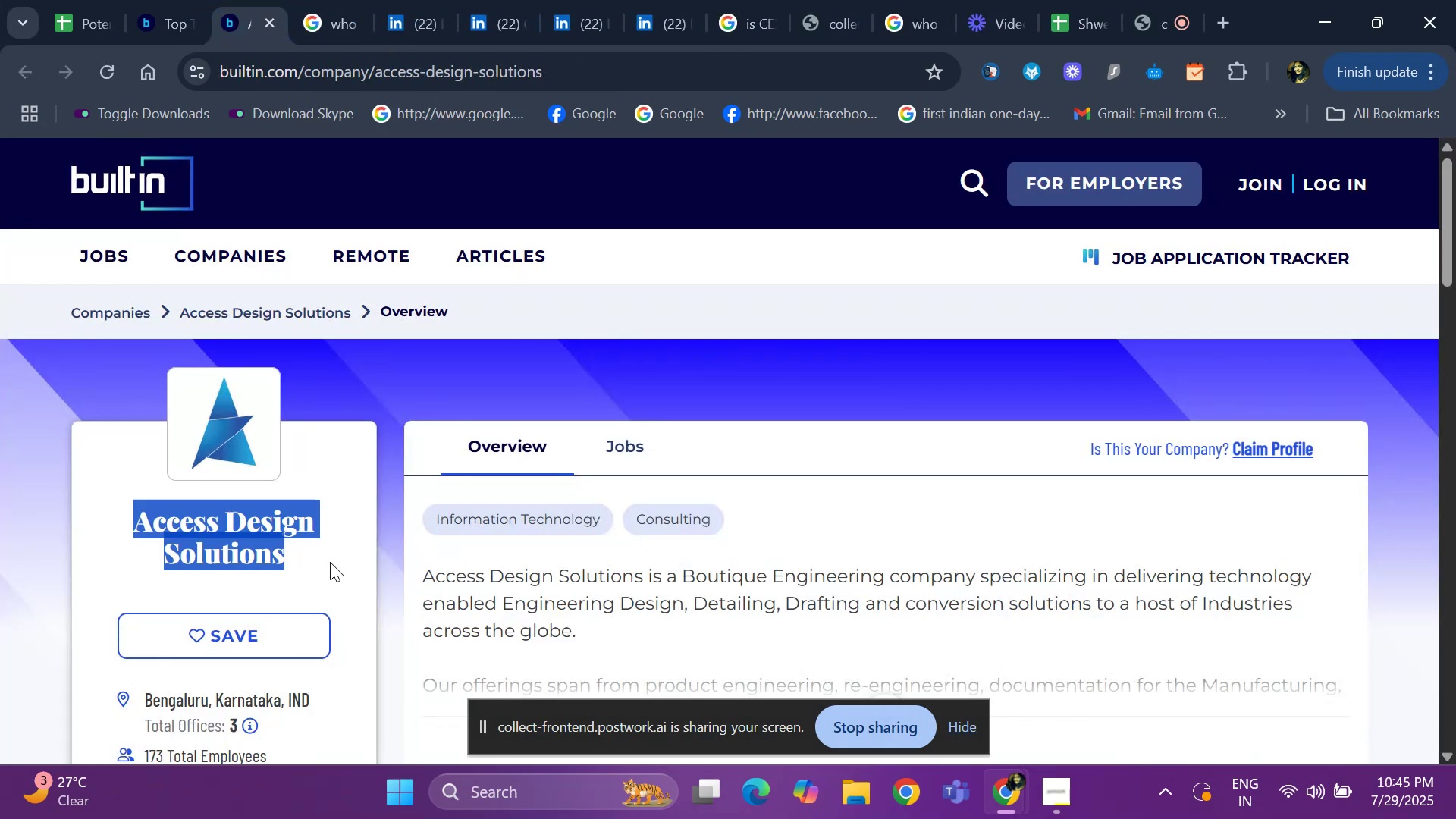 
key(Control+C)
 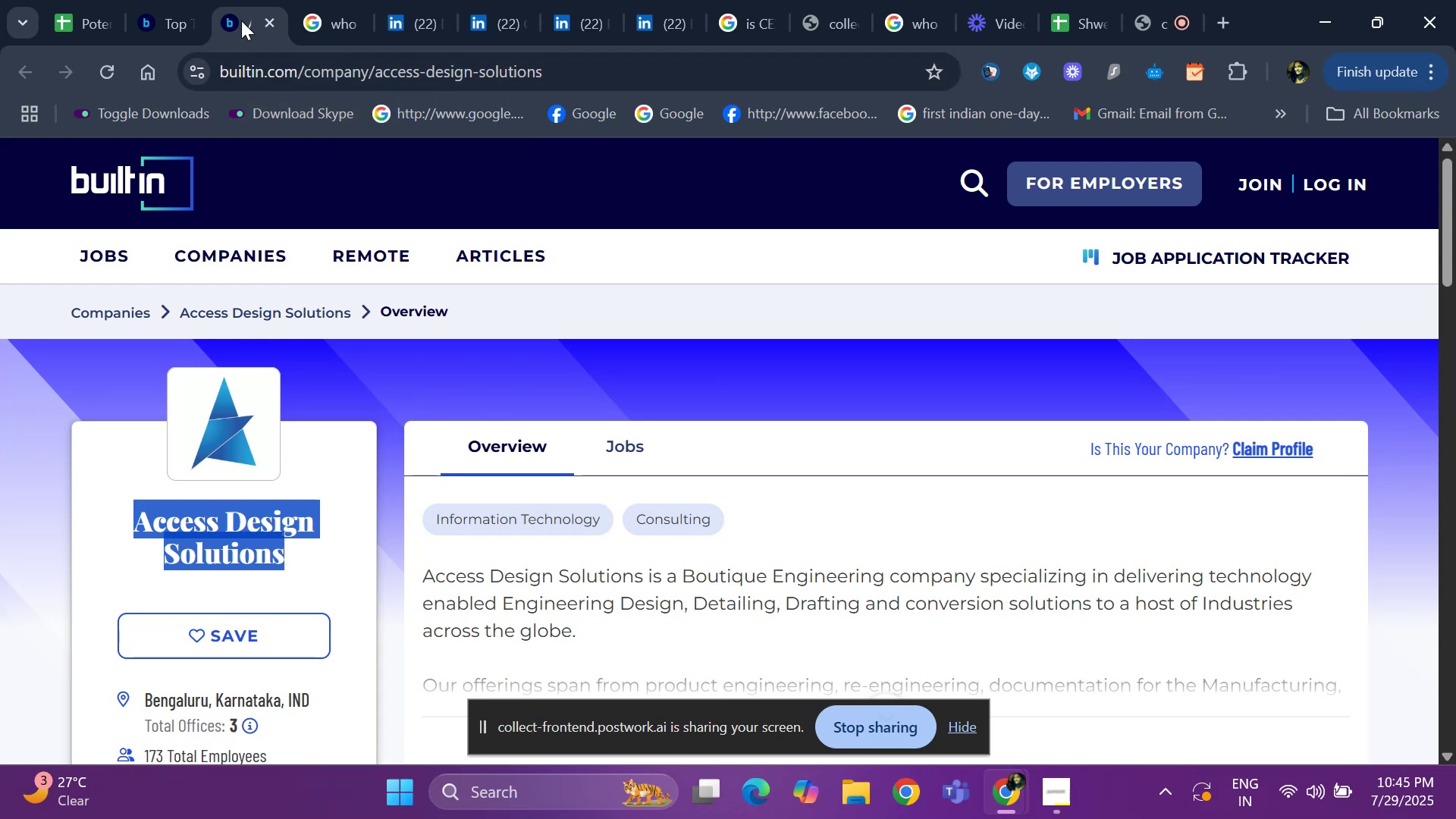 
left_click([85, 17])
 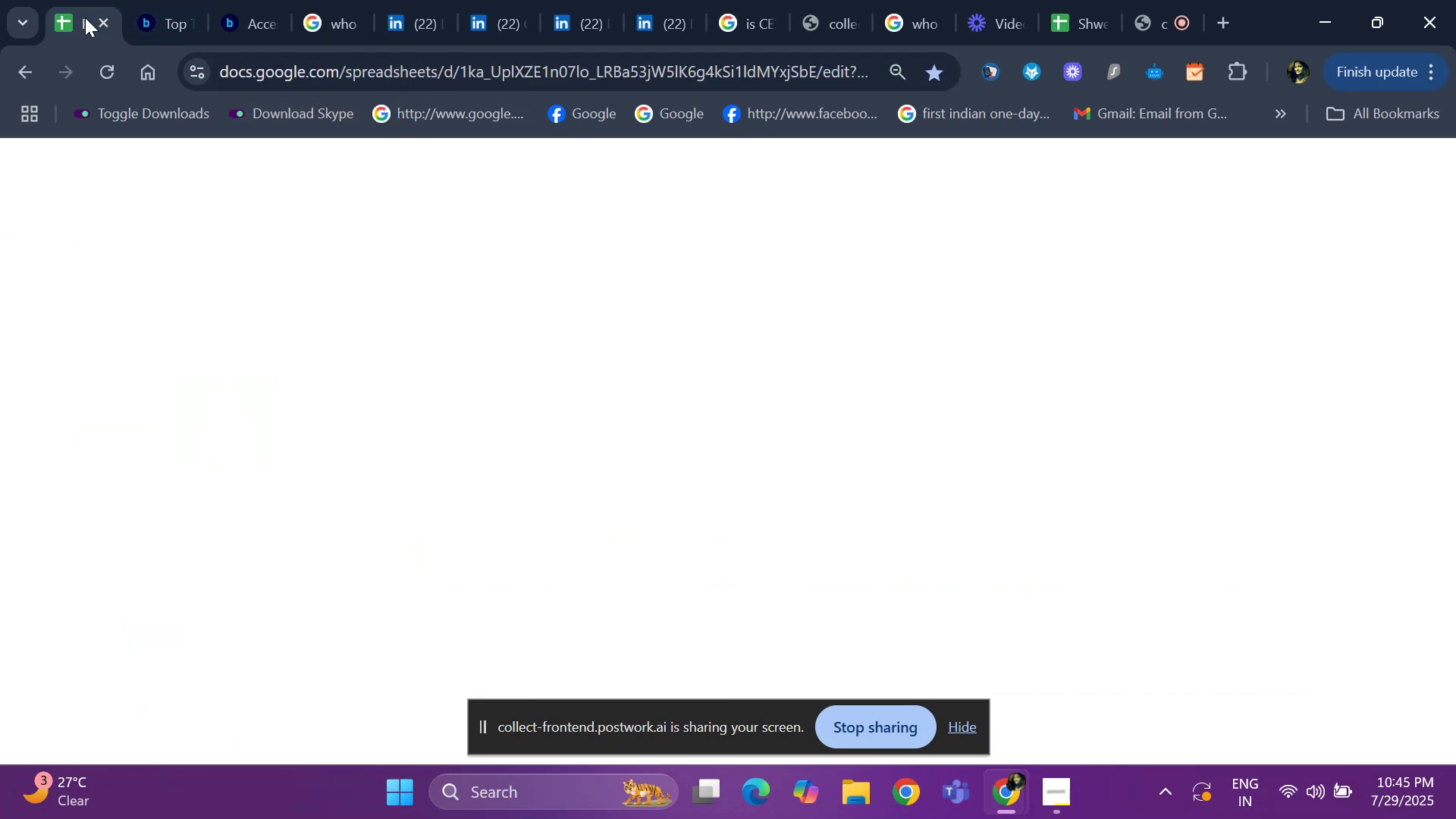 
key(Control+F)
 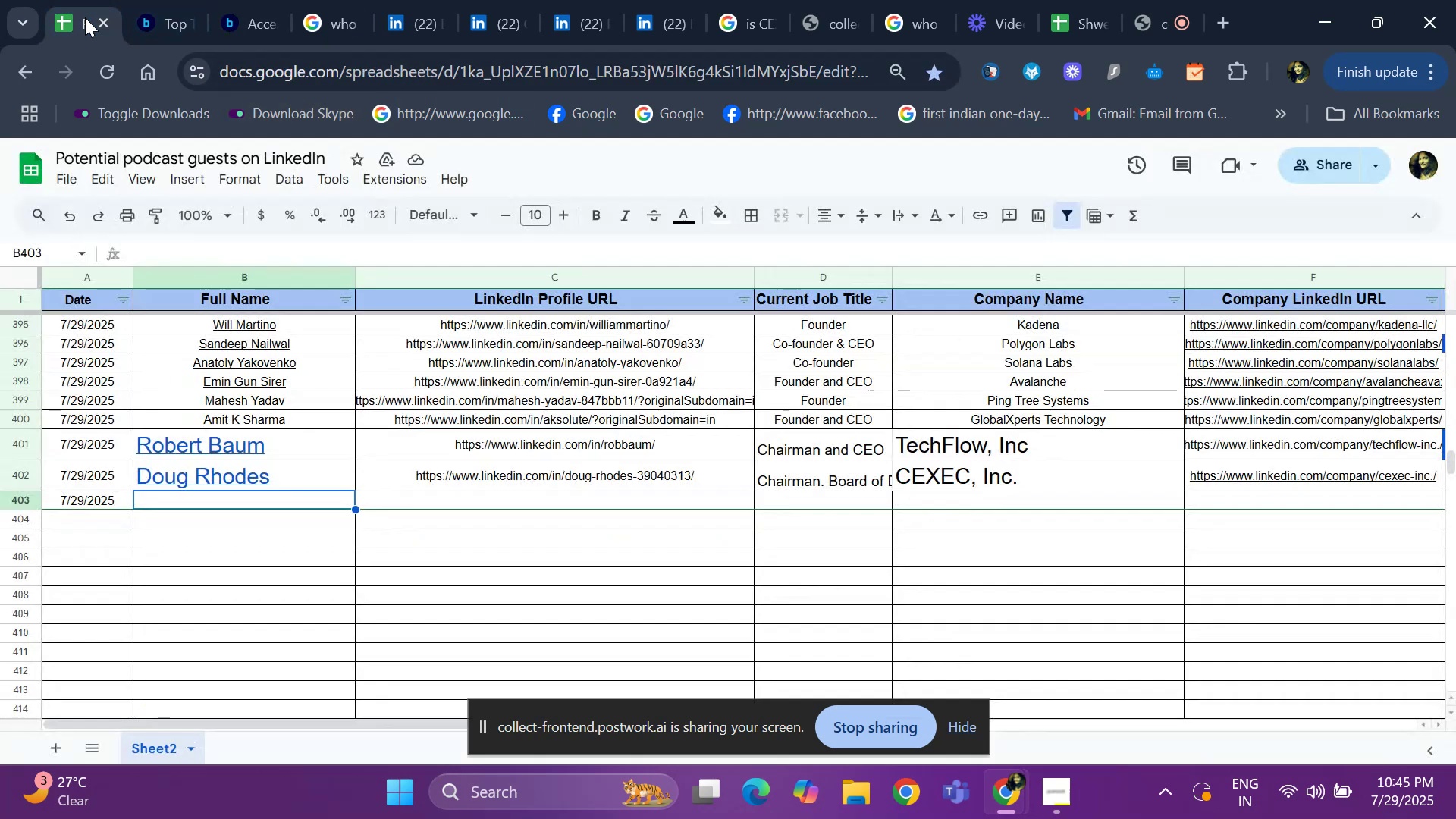 
key(Control+ControlLeft)
 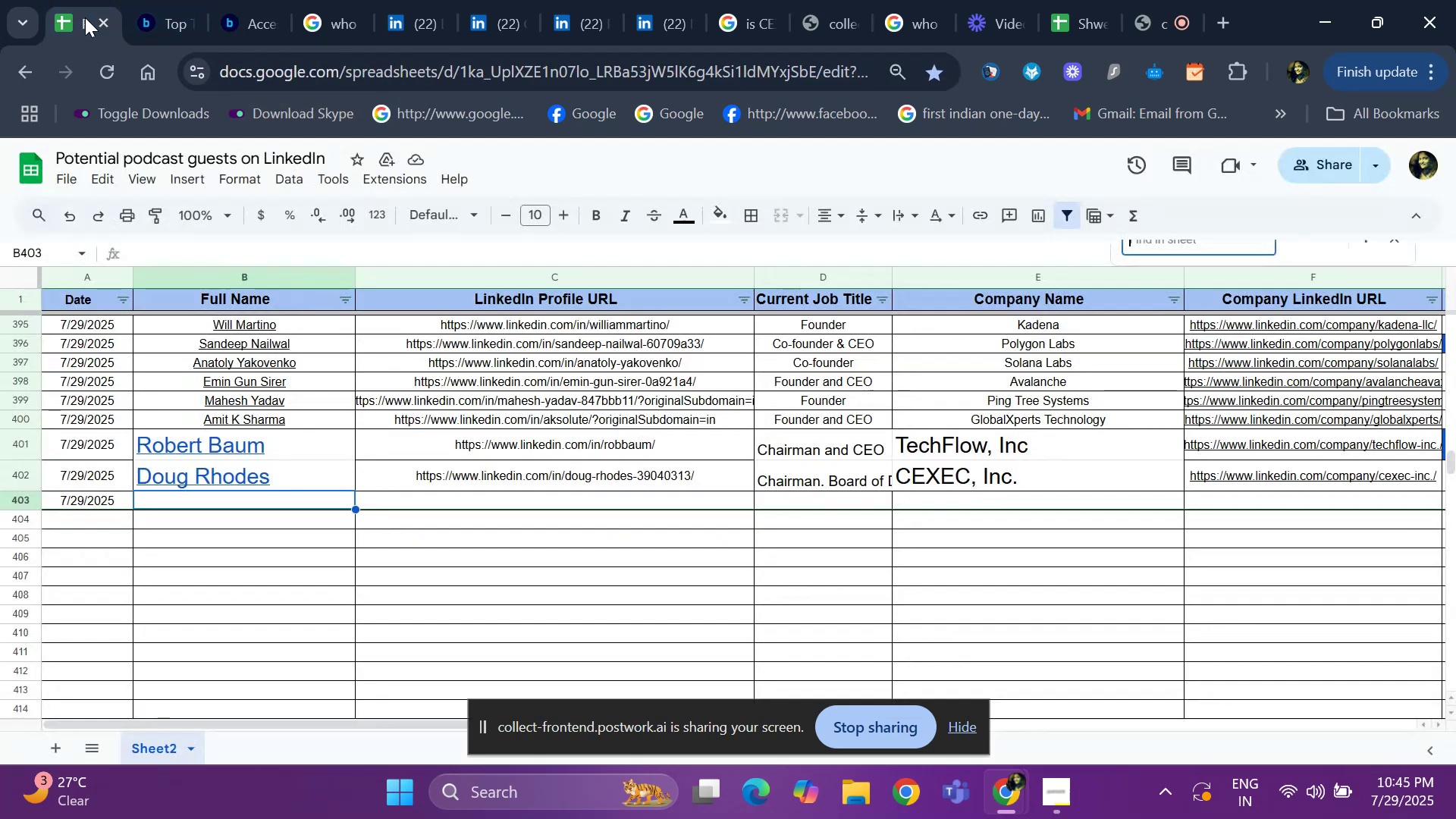 
key(Control+V)
 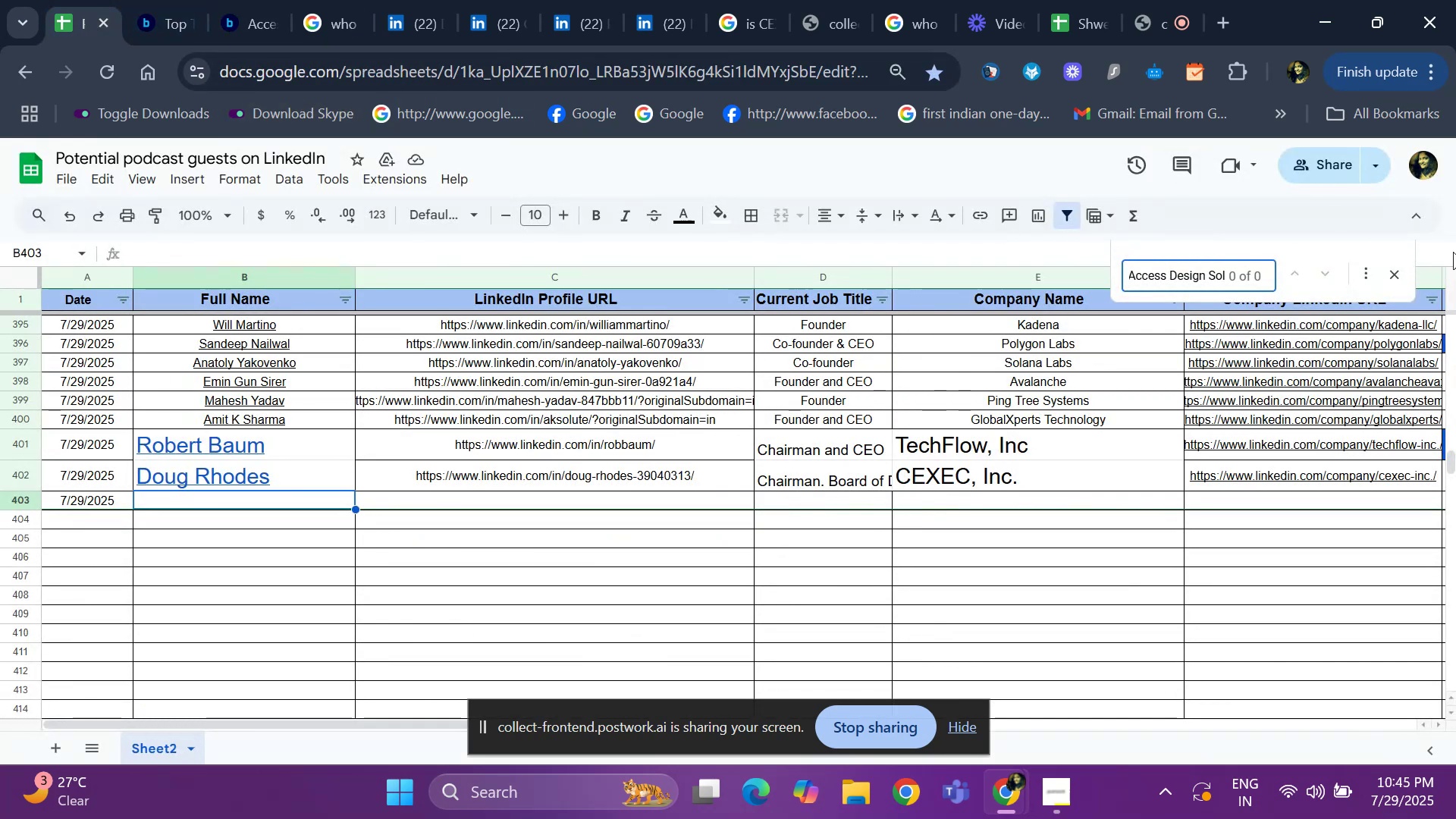 
left_click([1384, 282])
 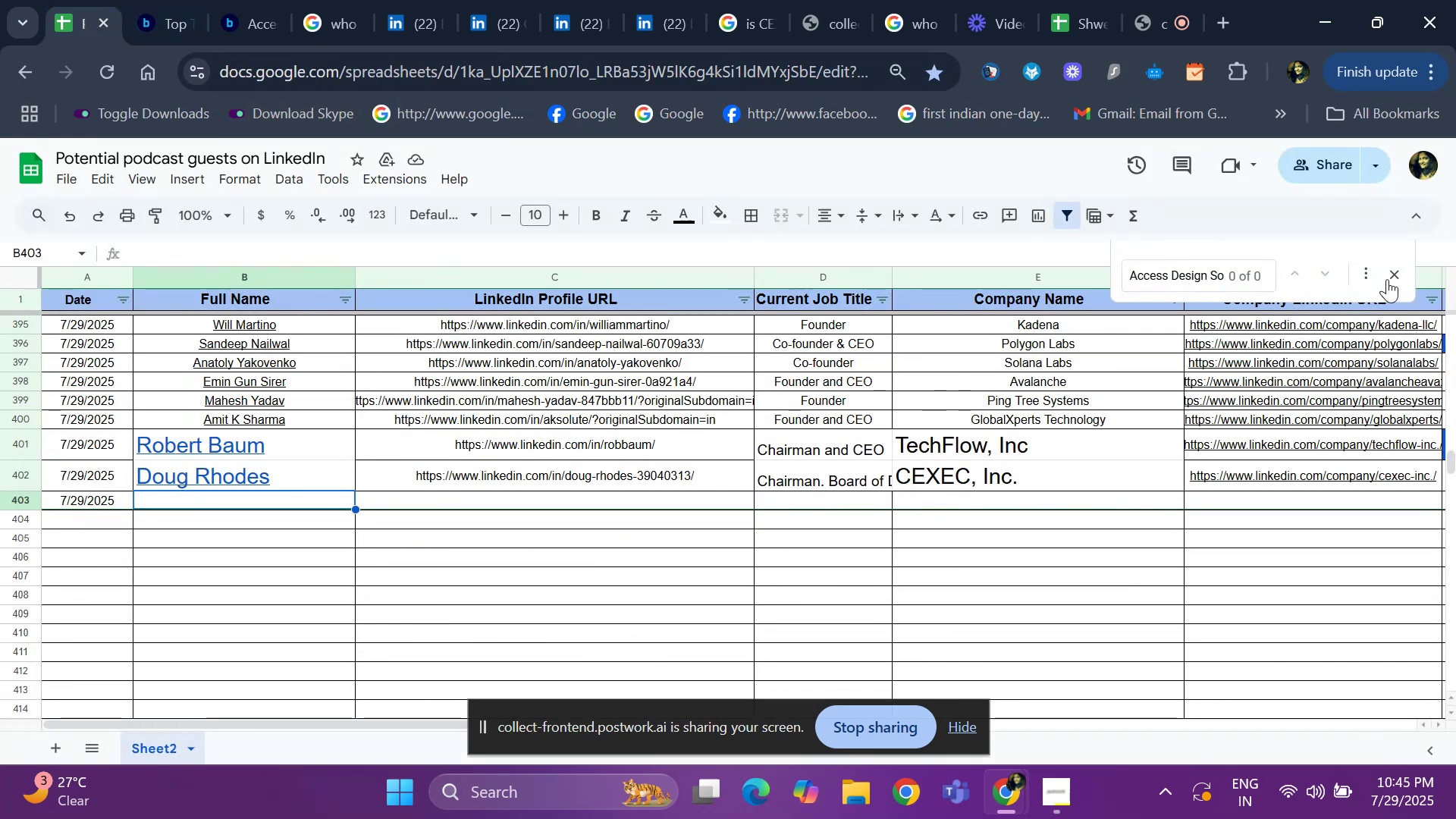 
left_click([1387, 279])
 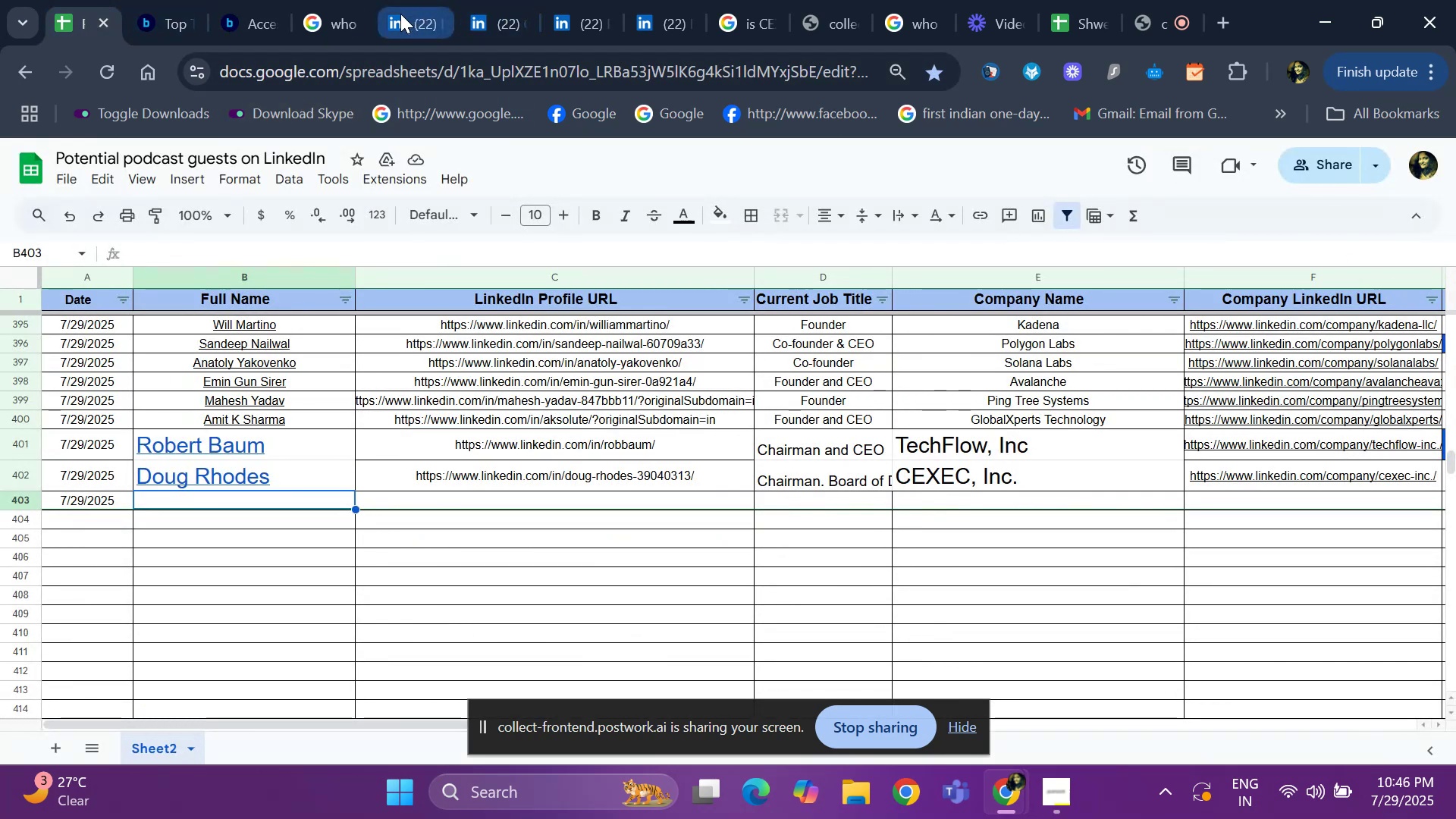 
left_click([341, 17])
 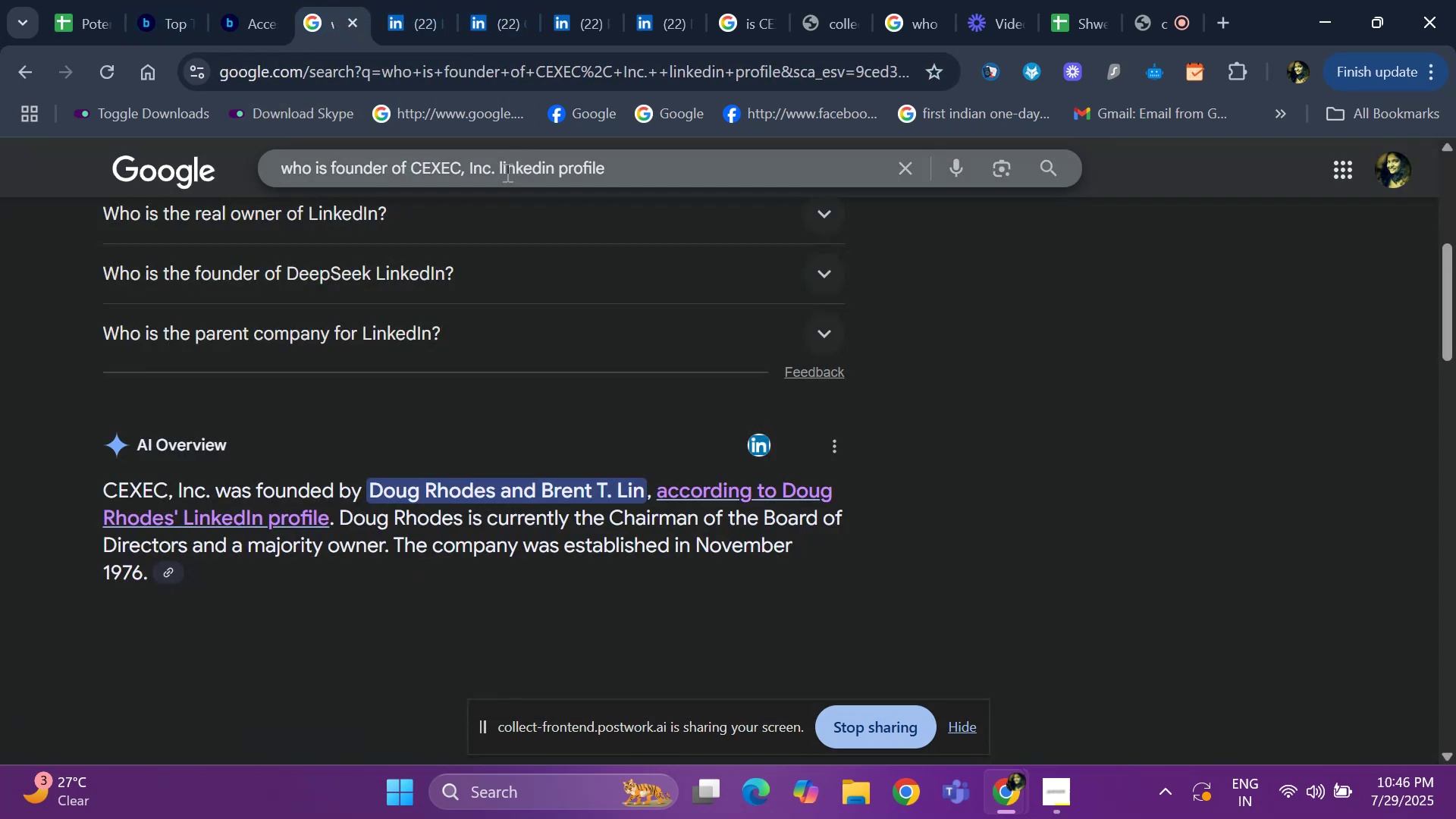 
left_click_drag(start_coordinate=[497, 170], to_coordinate=[408, 169])
 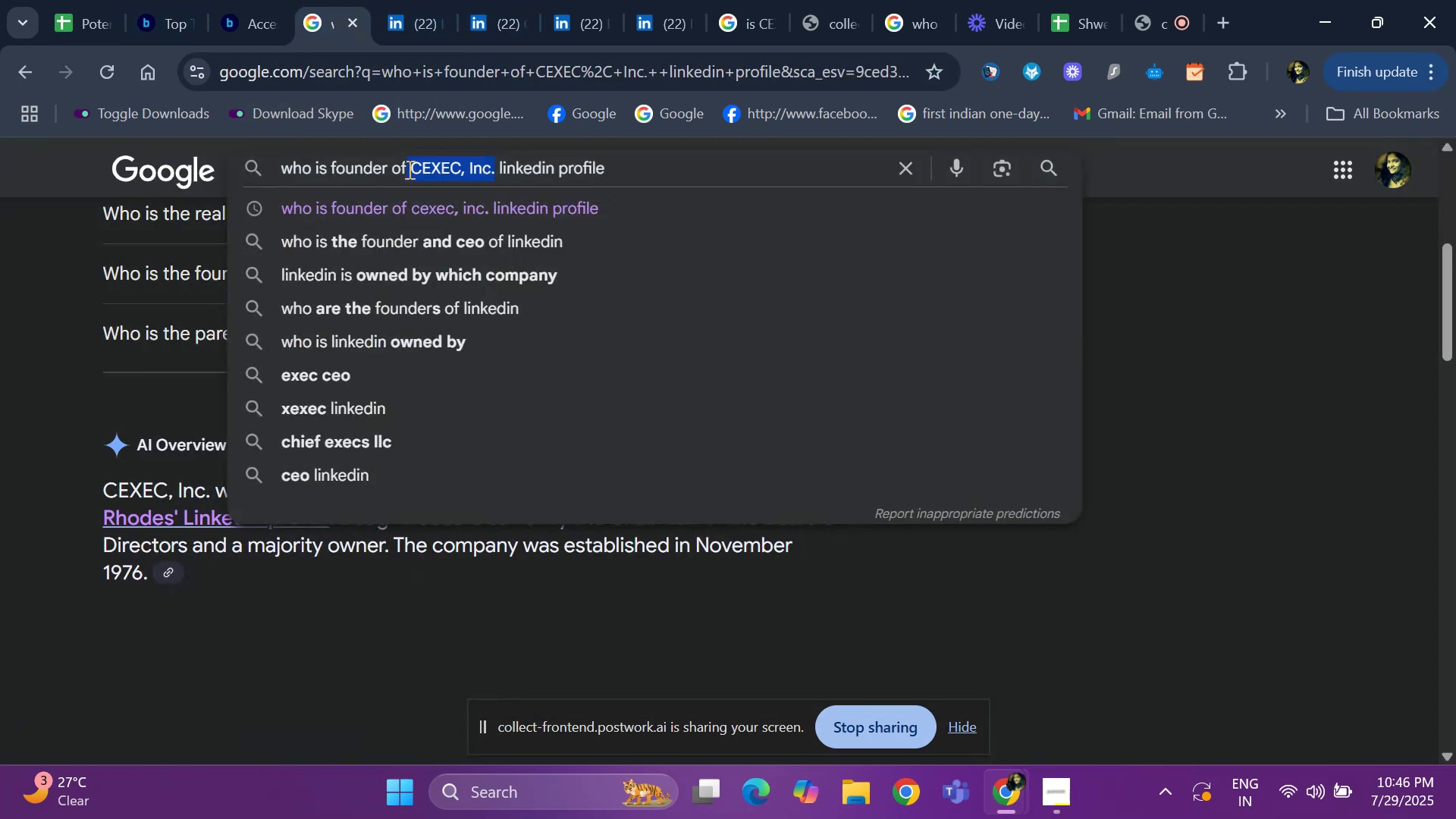 
key(Backspace)
 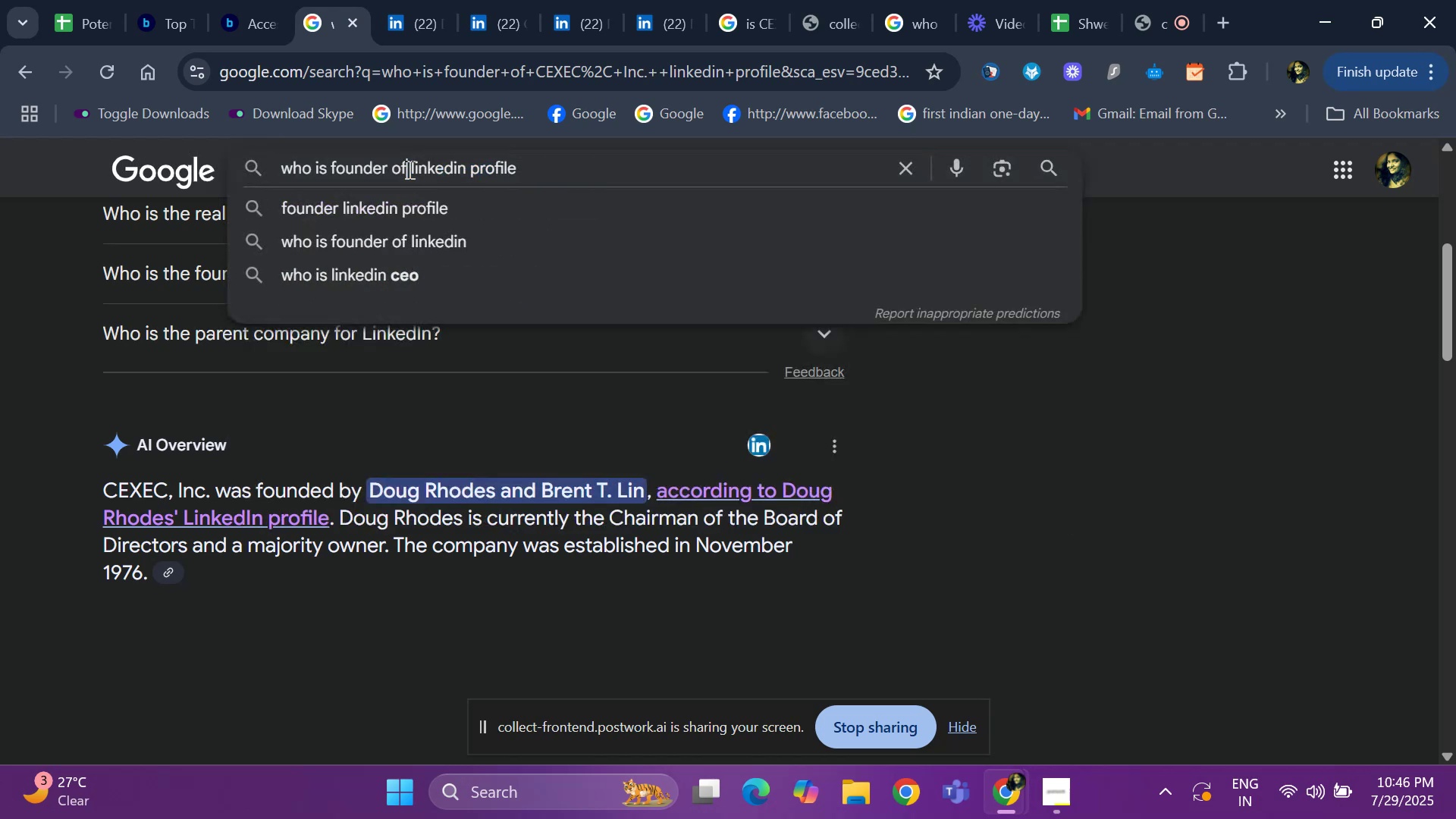 
key(Control+V)
 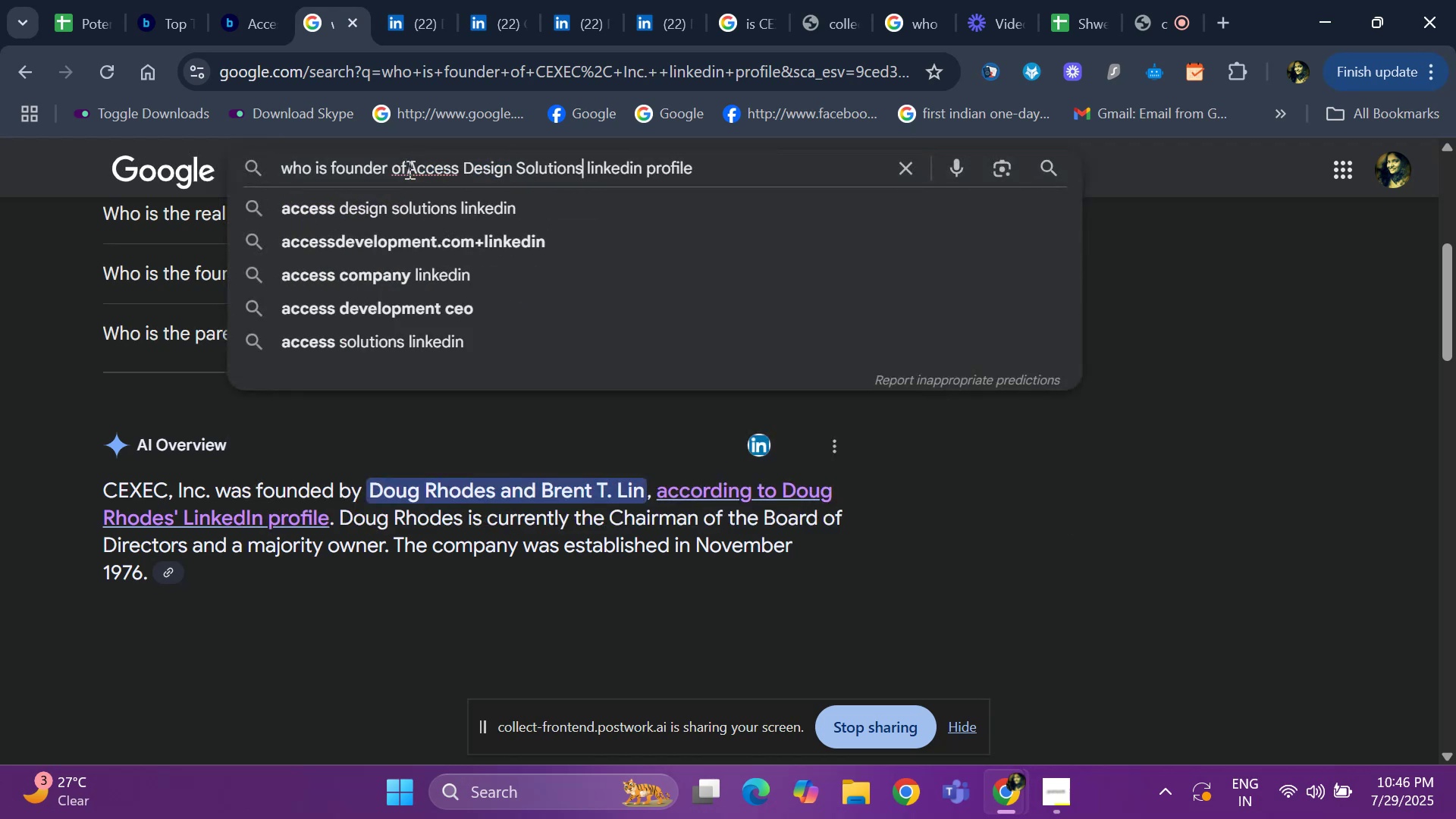 
key(Space)
 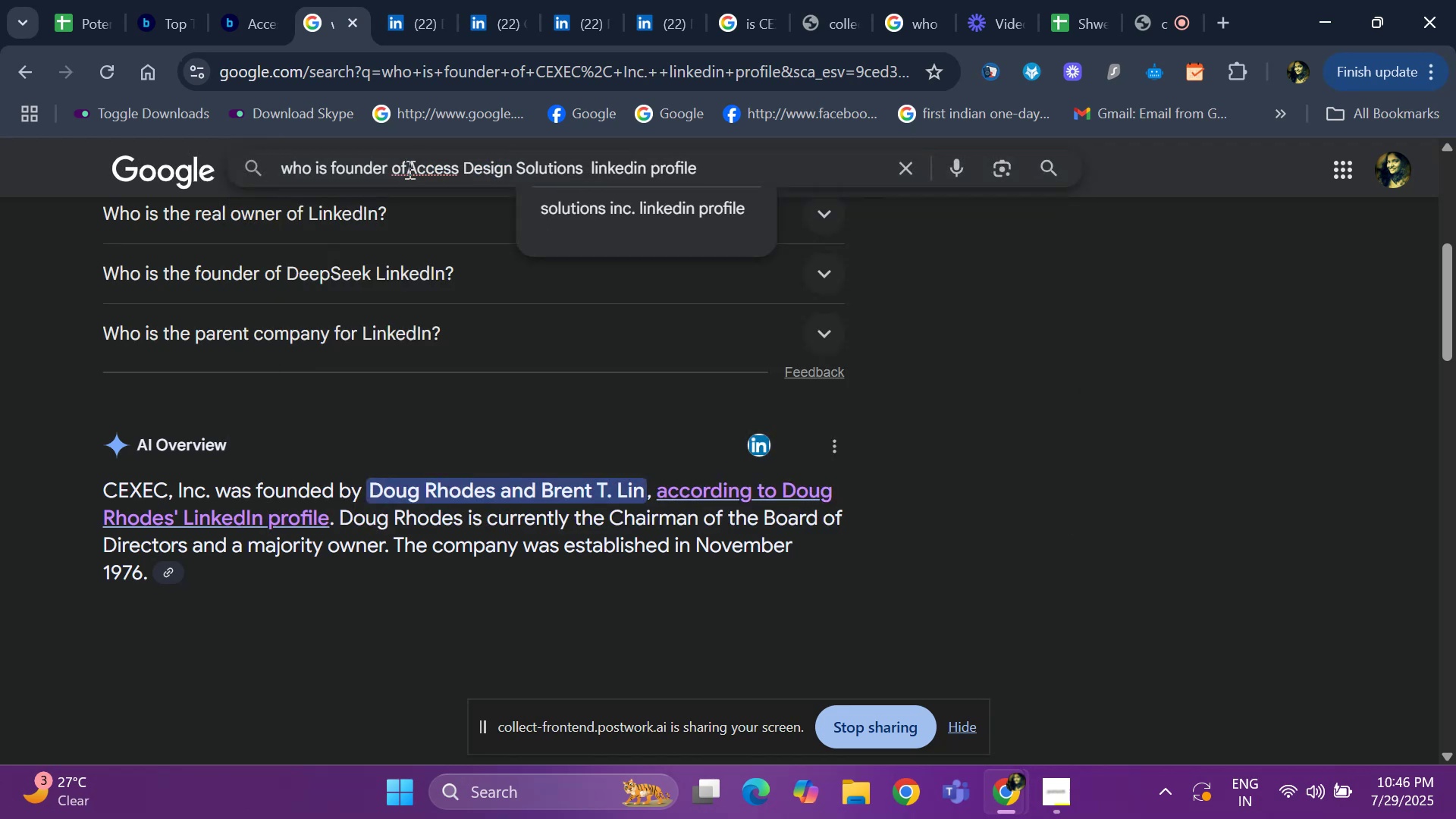 
key(Enter)
 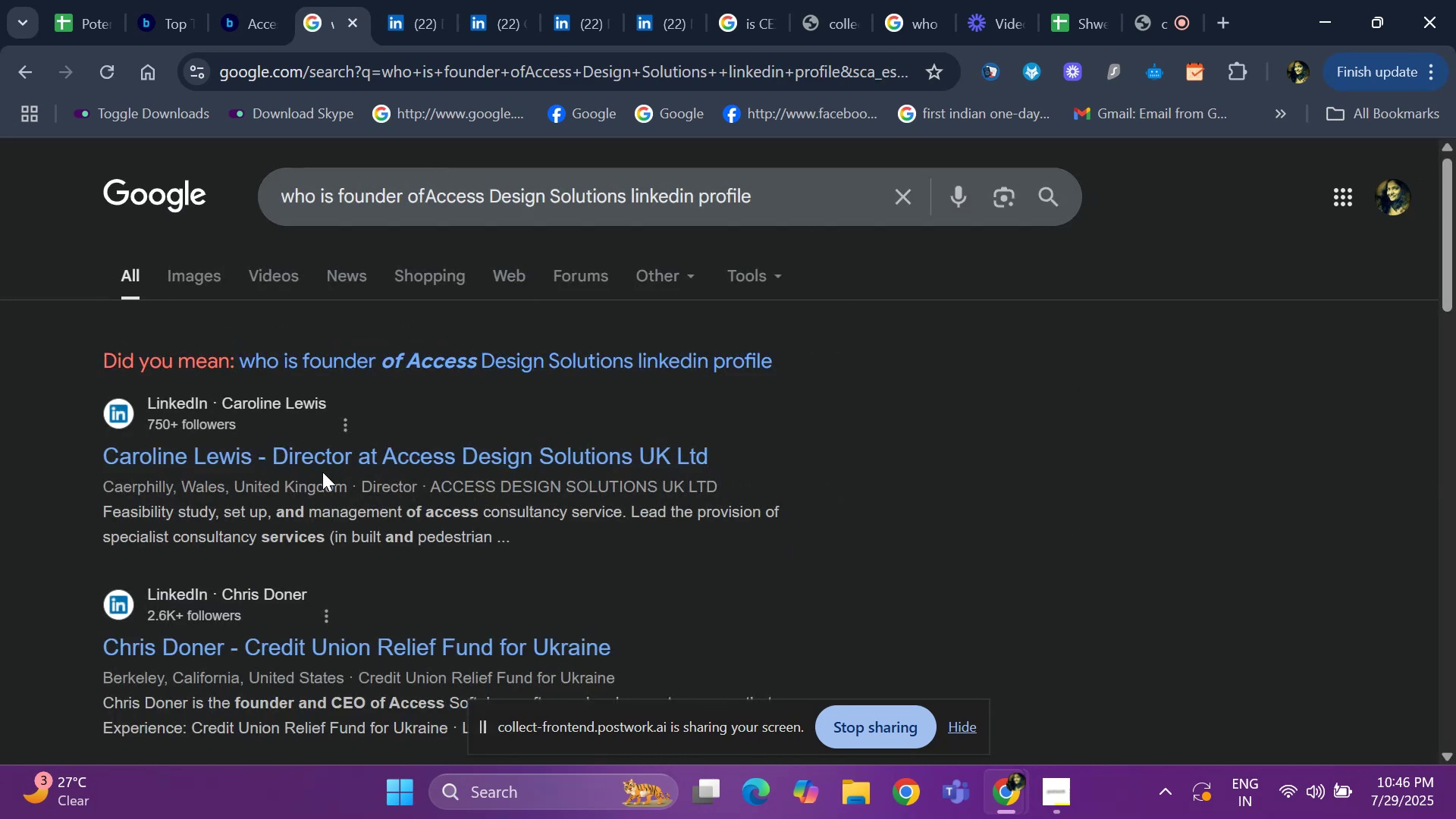 
scroll: coordinate [419, 474], scroll_direction: down, amount: 1.0
 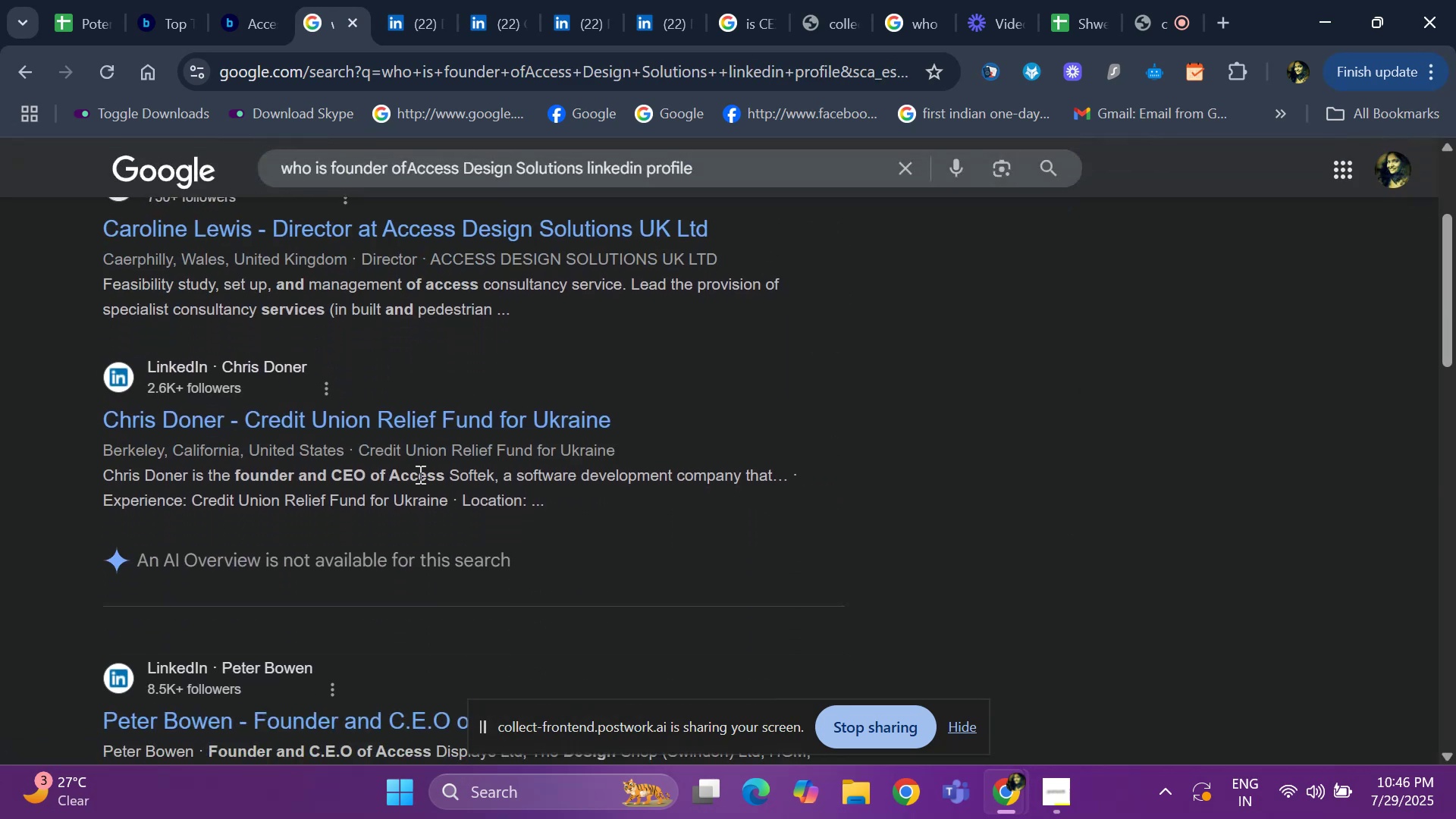 
scroll: coordinate [419, 474], scroll_direction: up, amount: 2.0
 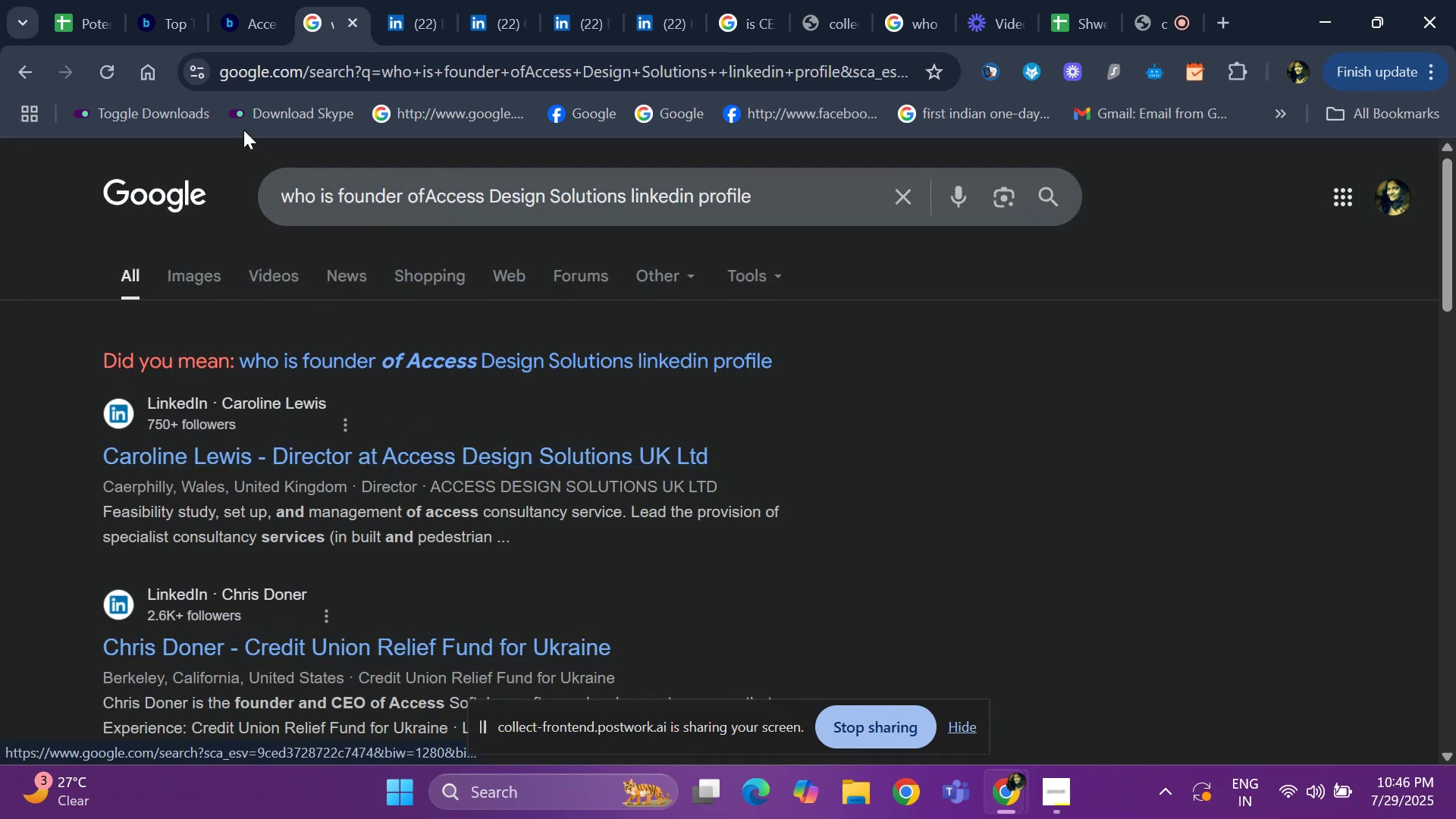 
left_click([170, 19])
 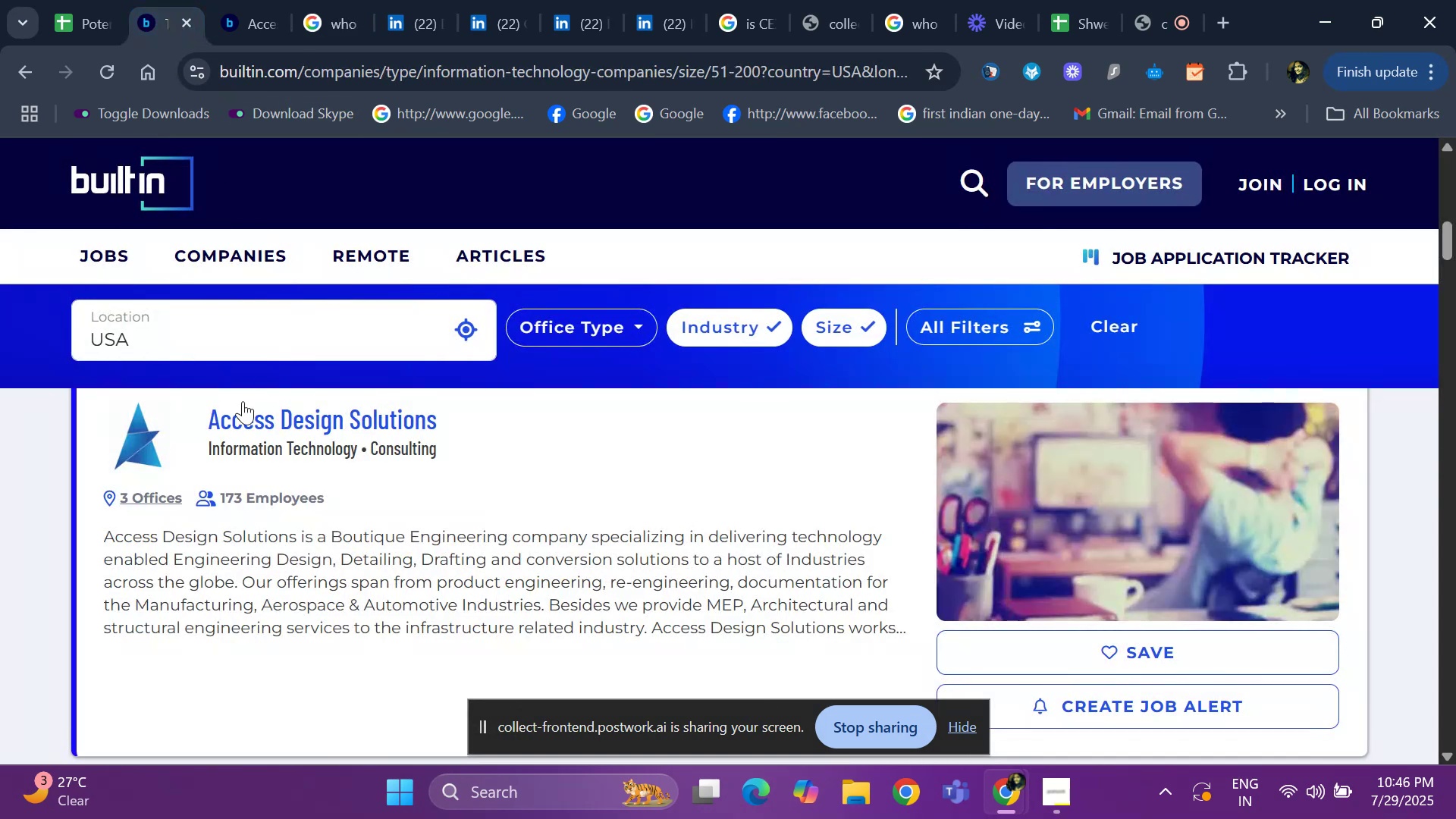 
scroll: coordinate [293, 541], scroll_direction: down, amount: 9.0
 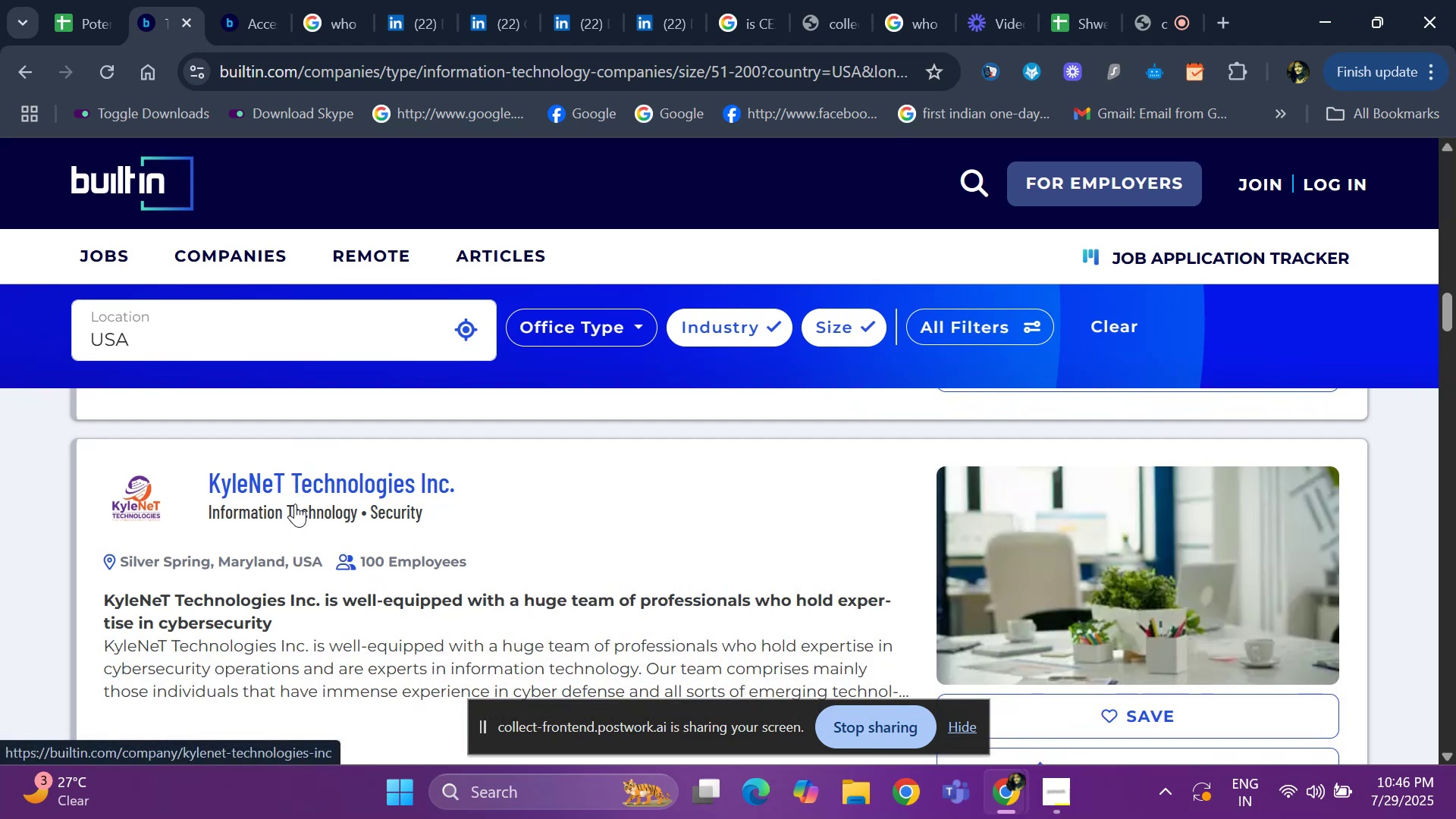 
right_click([297, 490])
 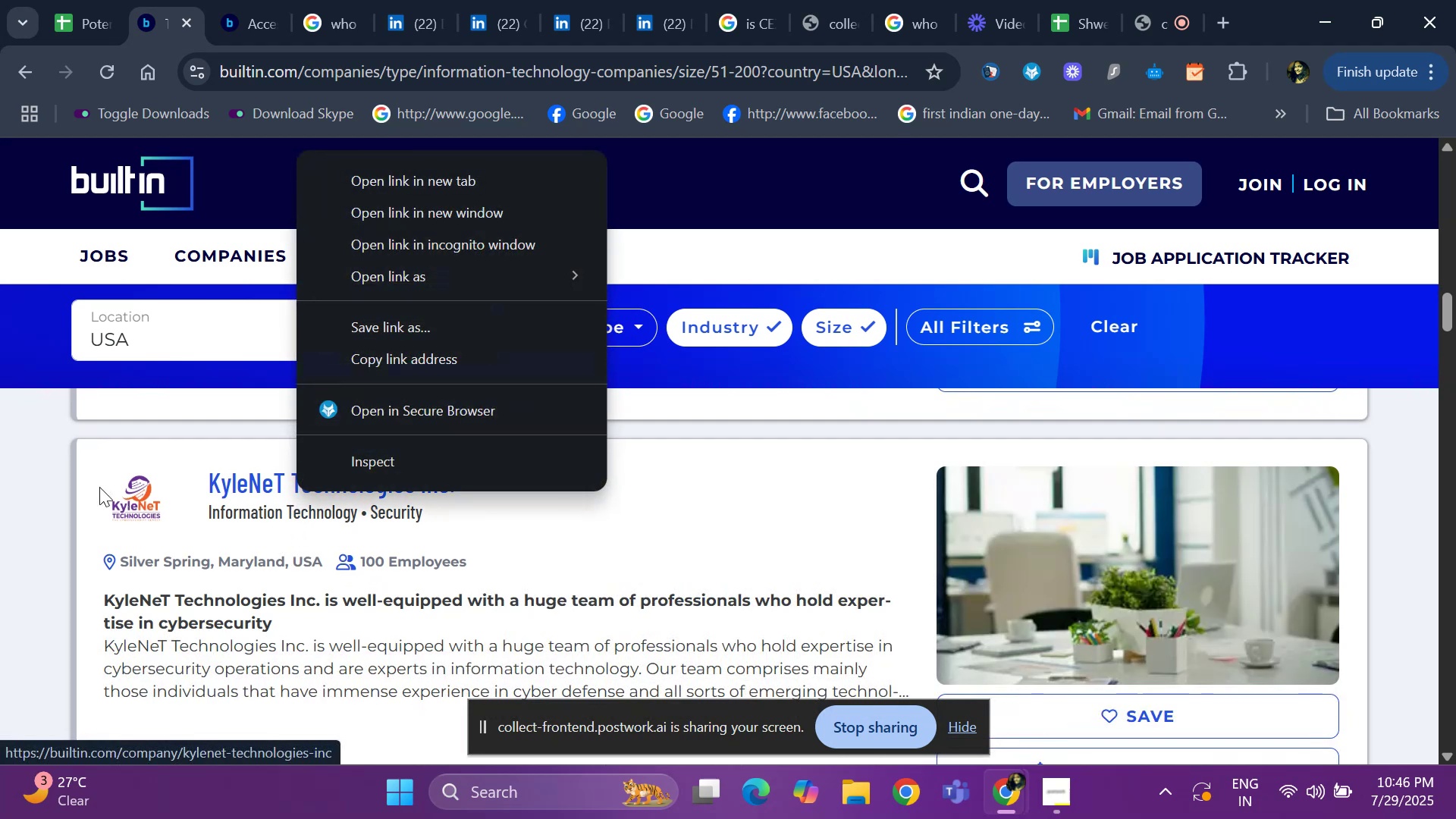 
left_click([60, 485])
 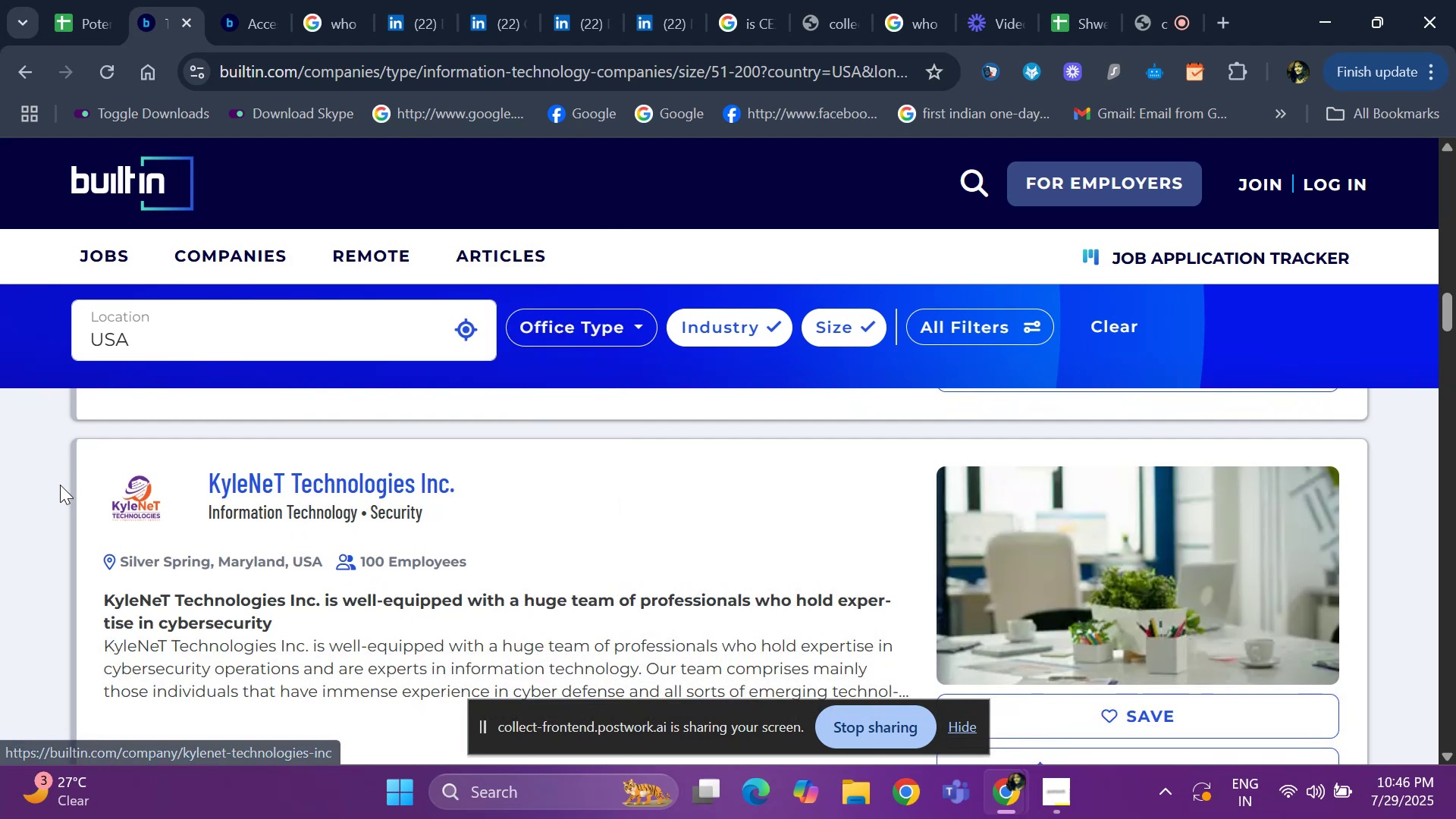 
scroll: coordinate [70, 485], scroll_direction: down, amount: 4.0
 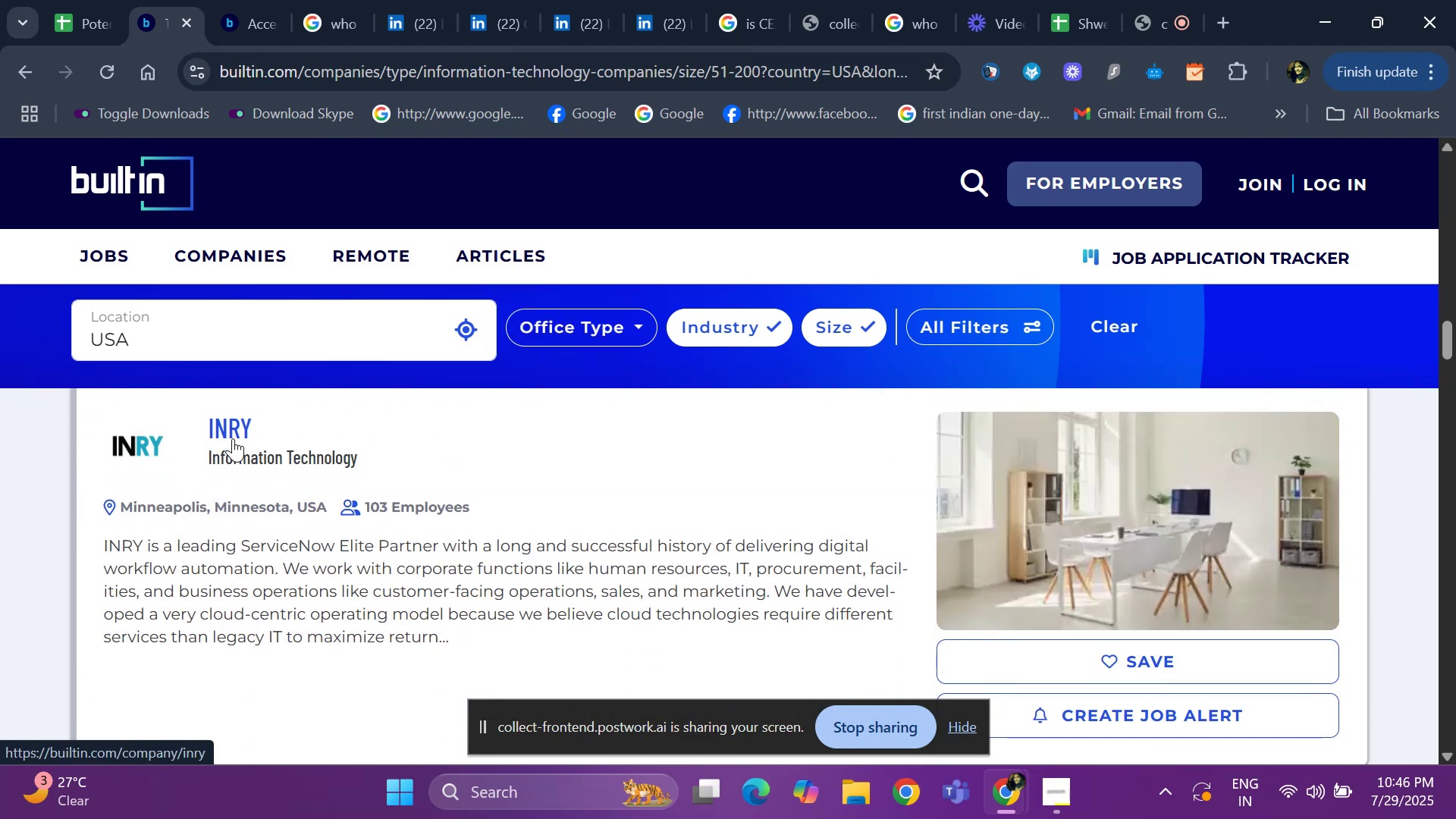 
right_click([237, 430])
 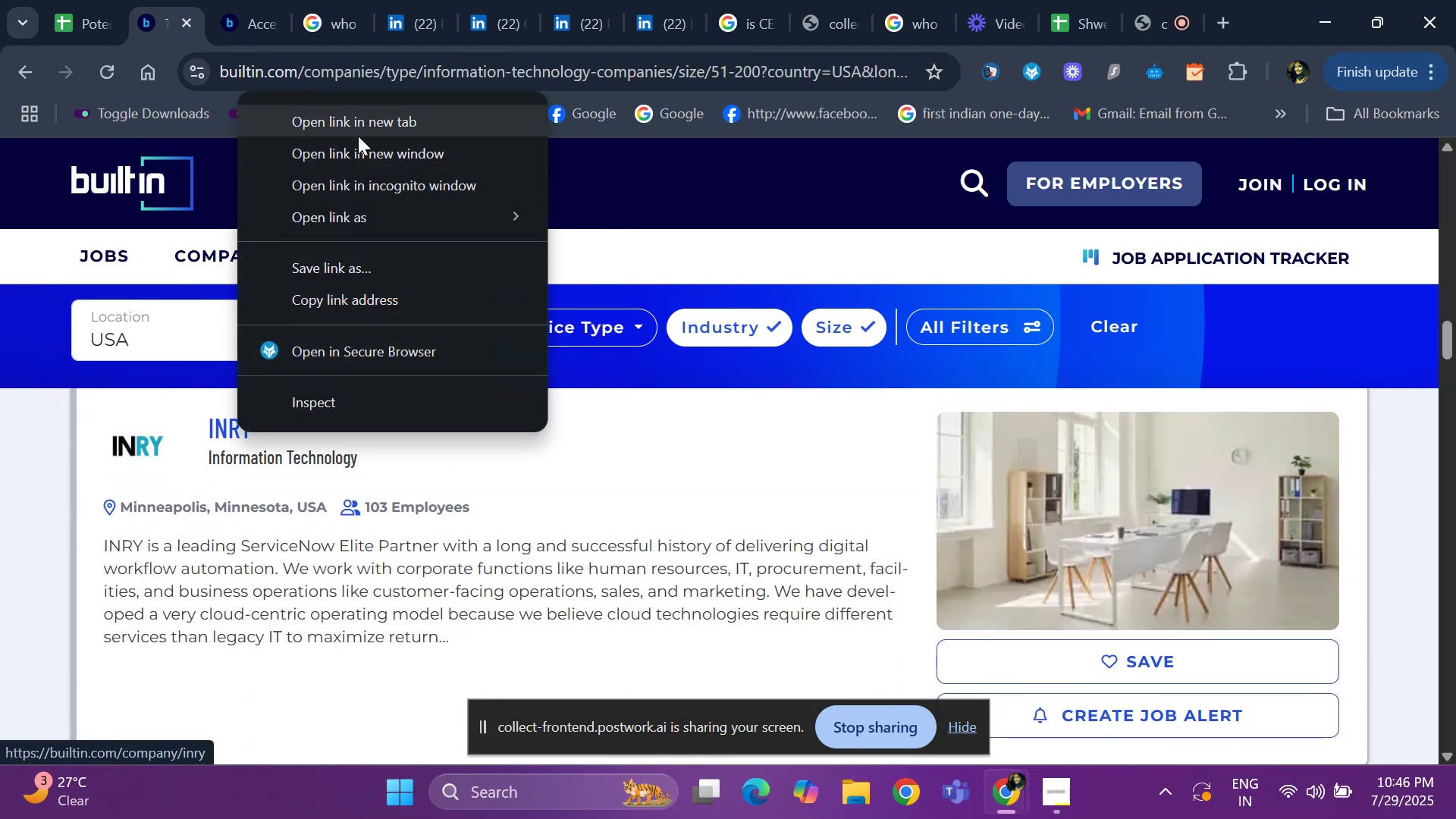 
left_click([359, 135])
 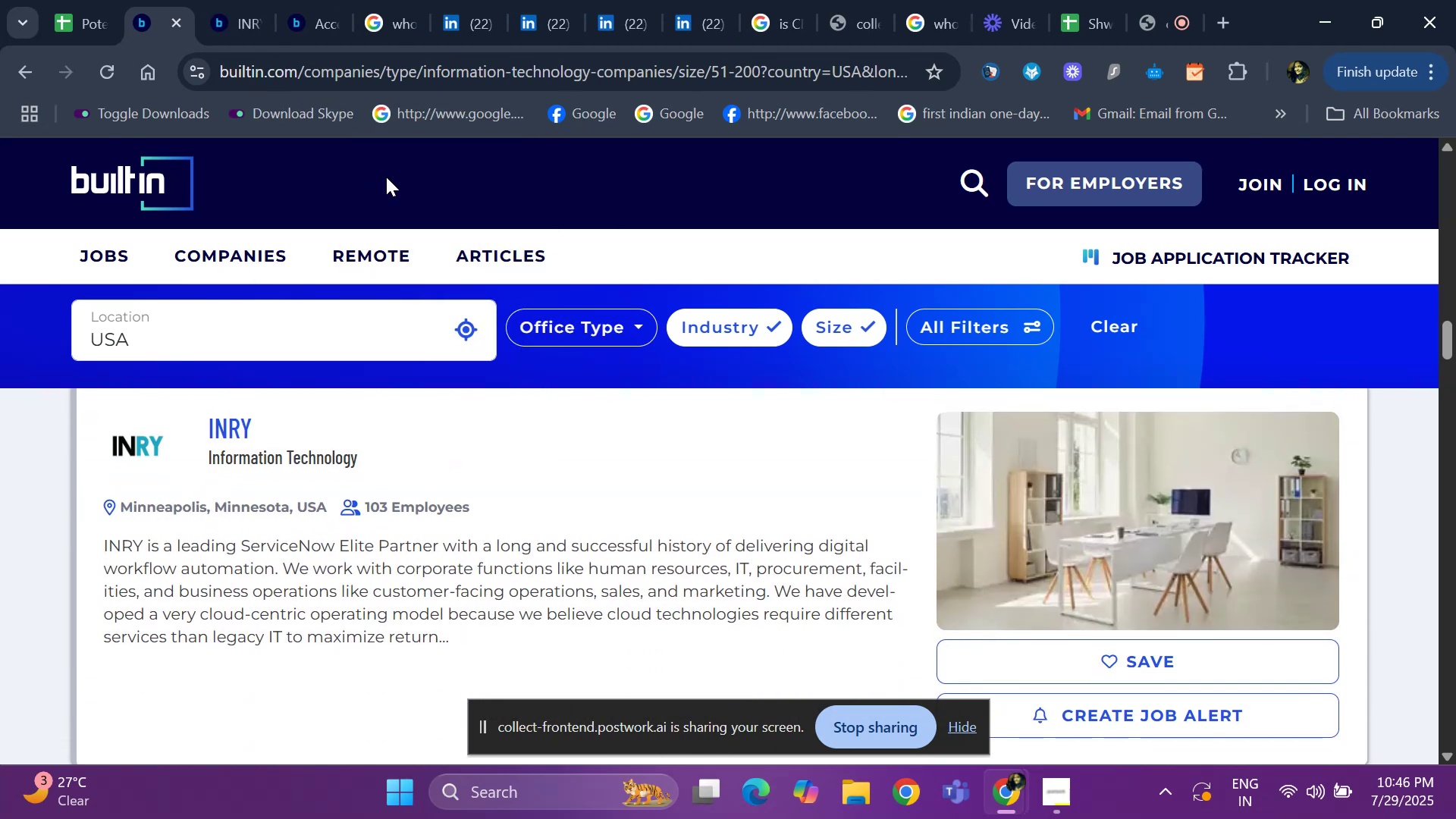 
left_click([257, 21])
 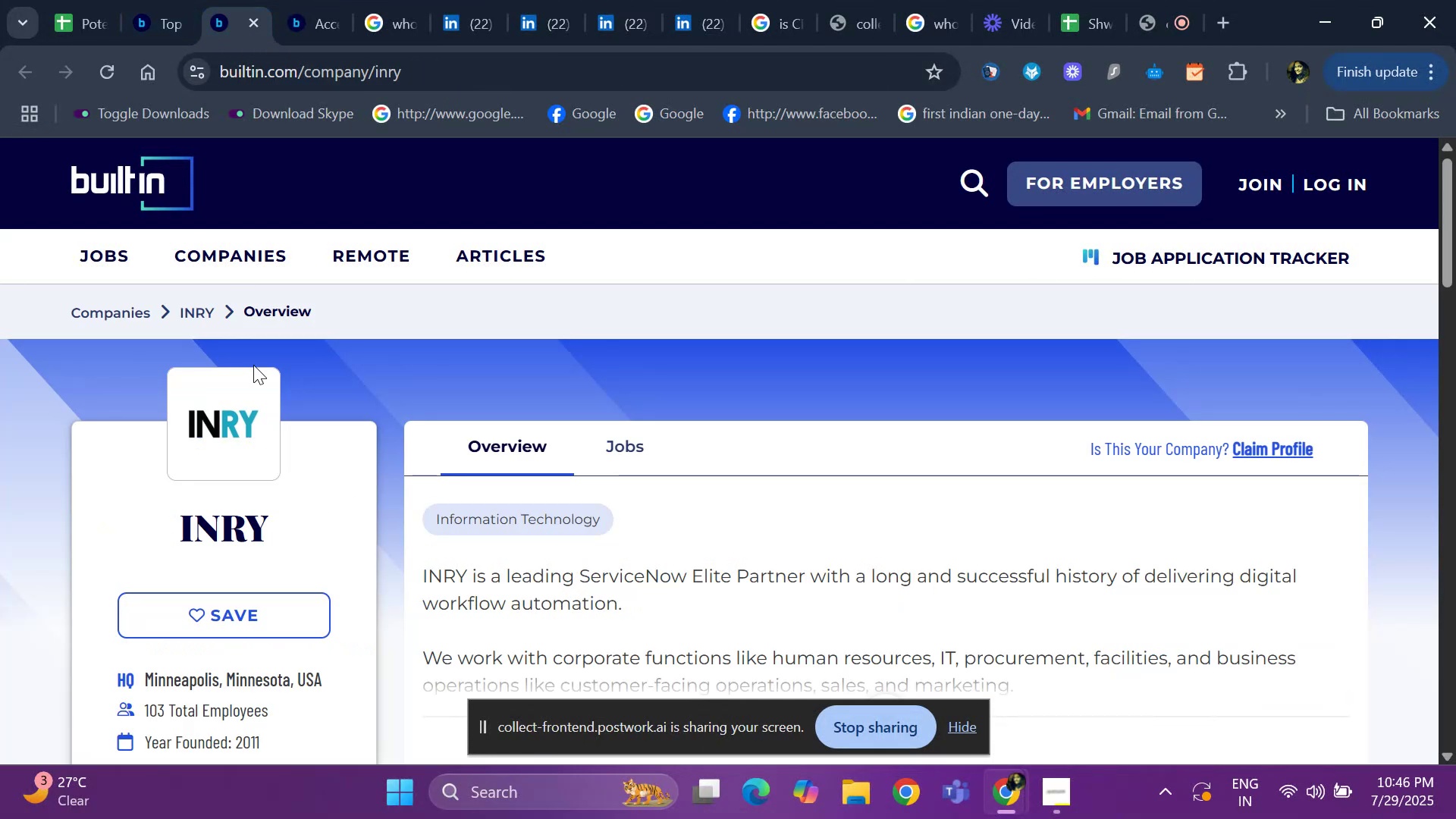 
left_click_drag(start_coordinate=[158, 497], to_coordinate=[322, 534])
 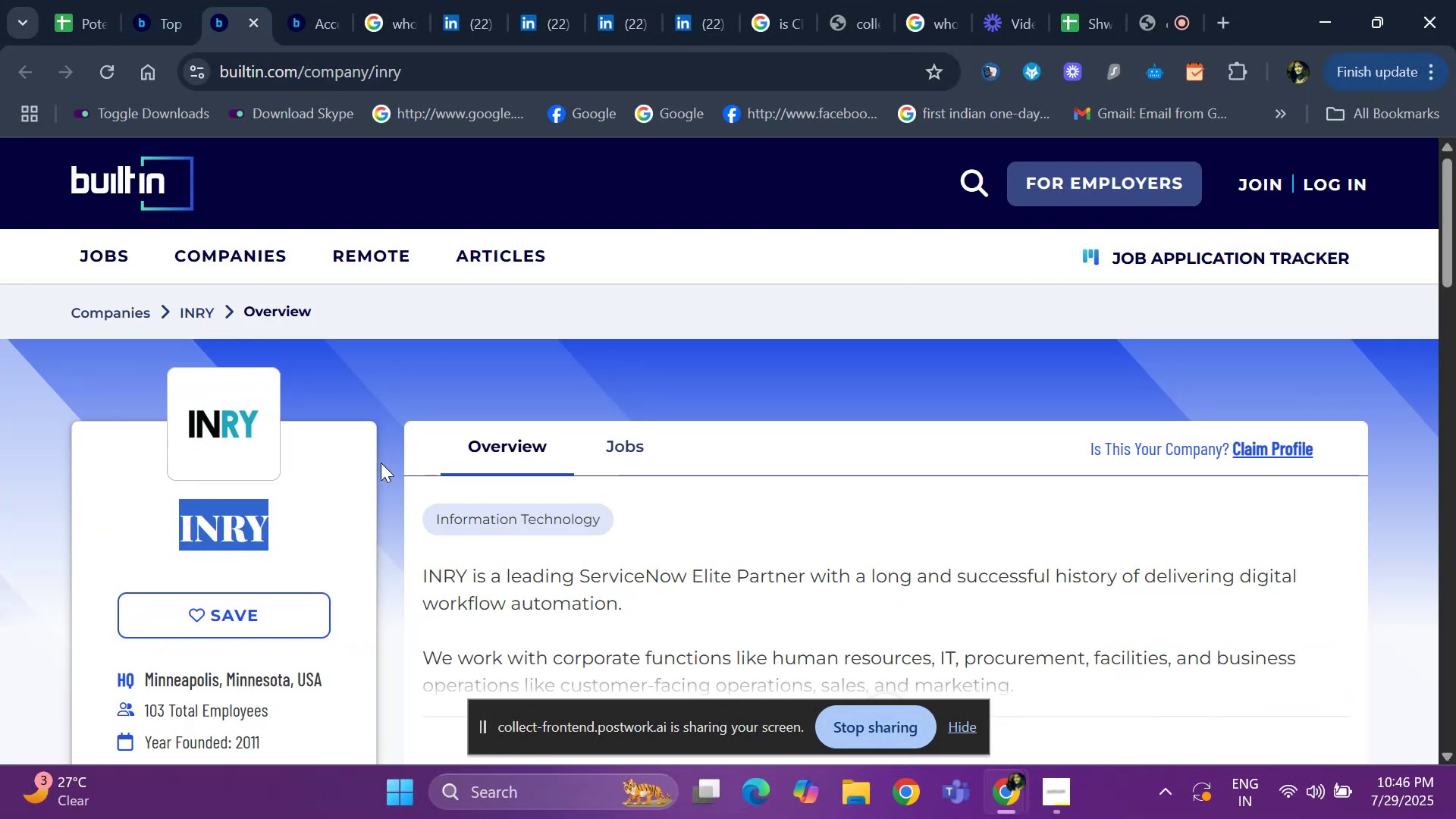 
scroll: coordinate [378, 462], scroll_direction: down, amount: 2.0
 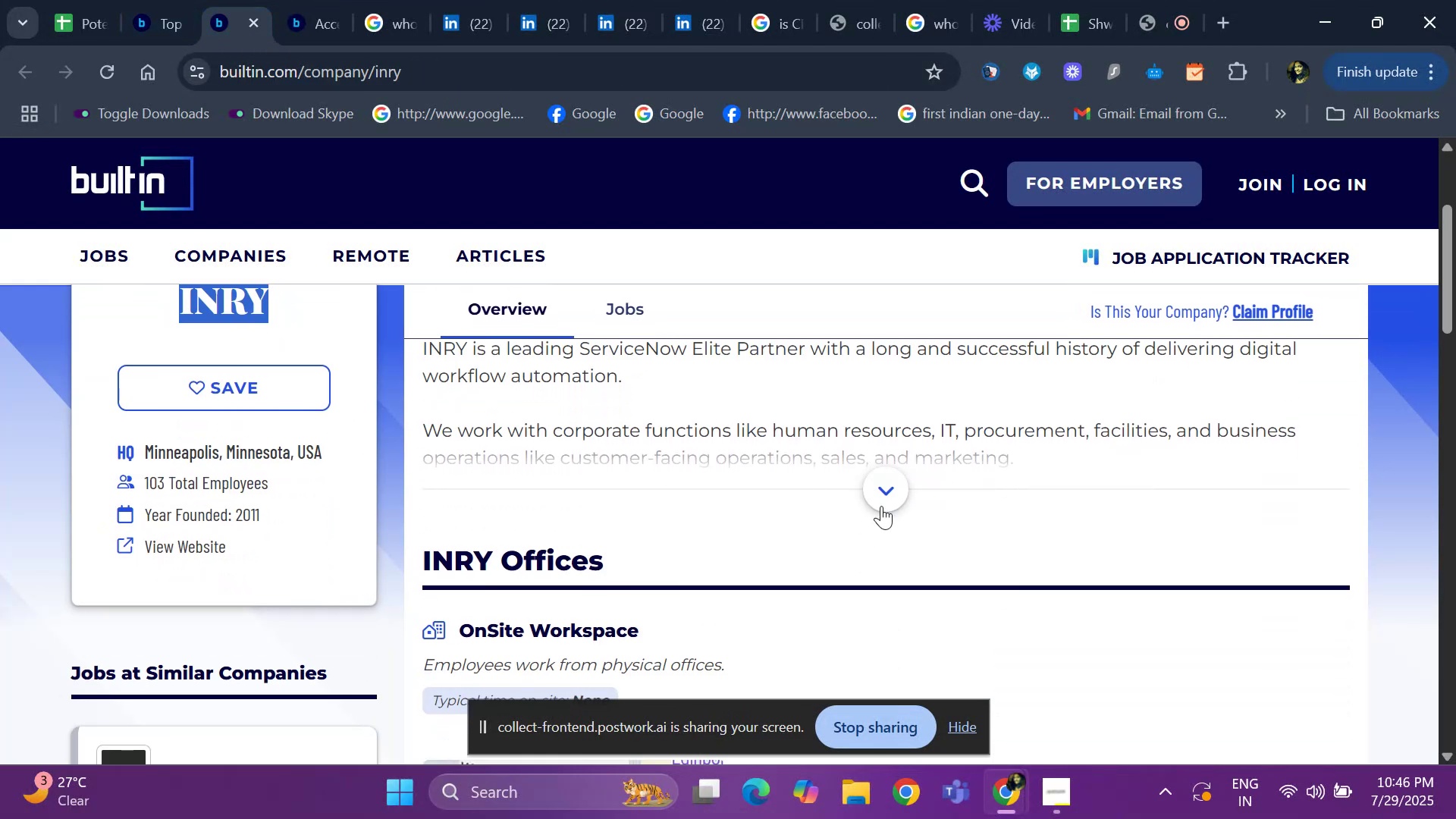 
left_click([891, 502])
 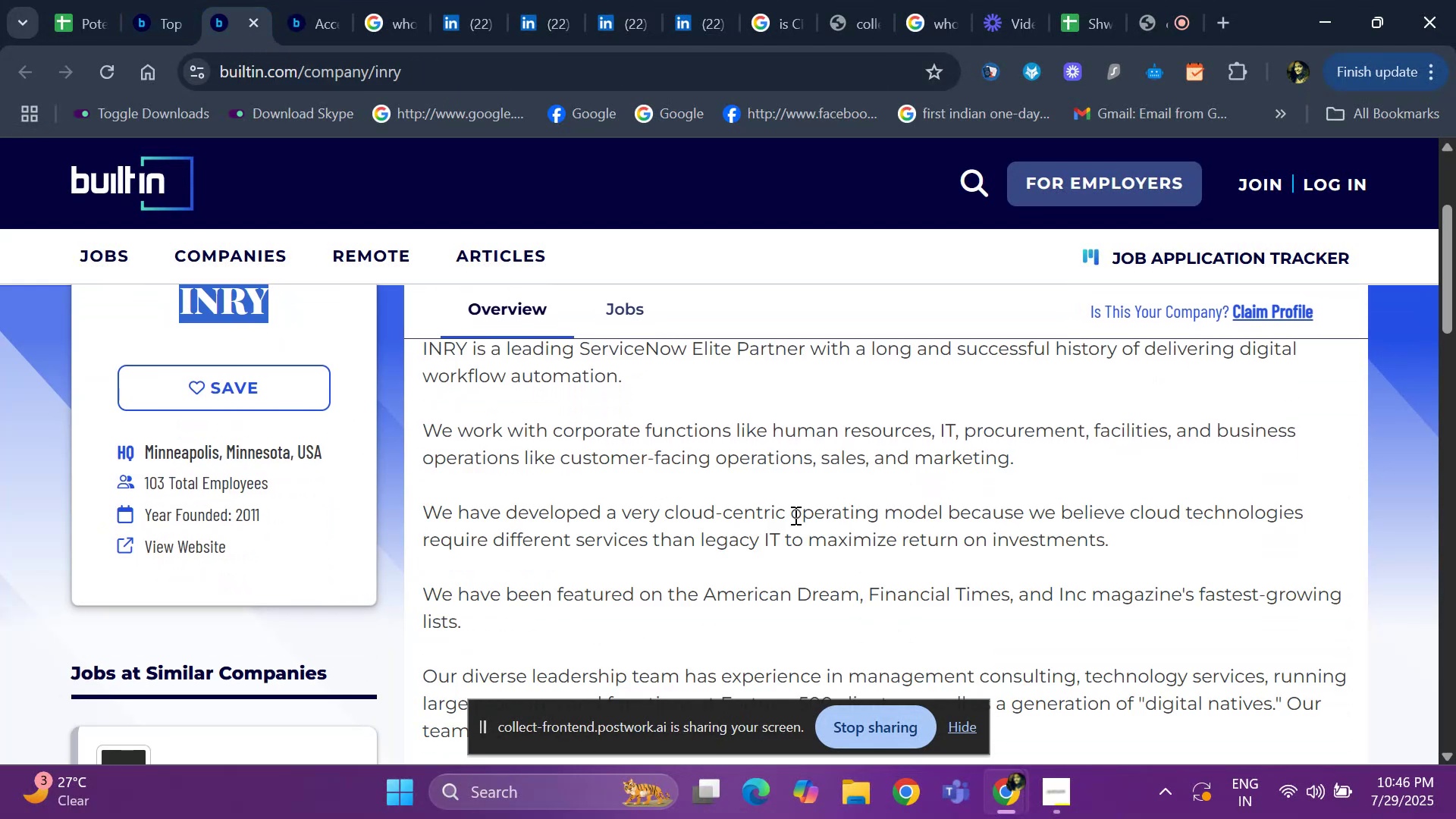 
scroll: coordinate [794, 515], scroll_direction: up, amount: 1.0
 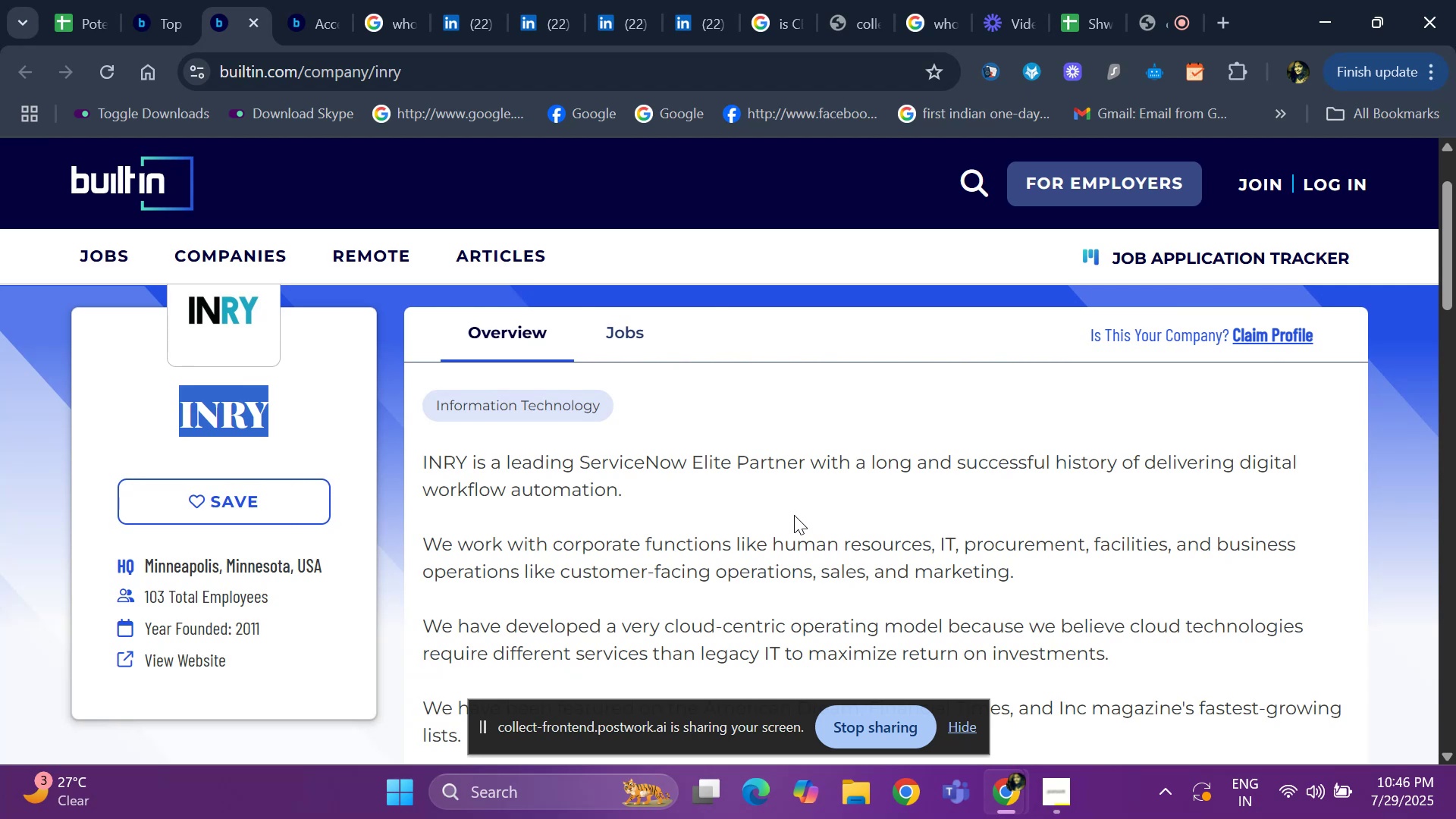 
scroll: coordinate [794, 515], scroll_direction: down, amount: 5.0
 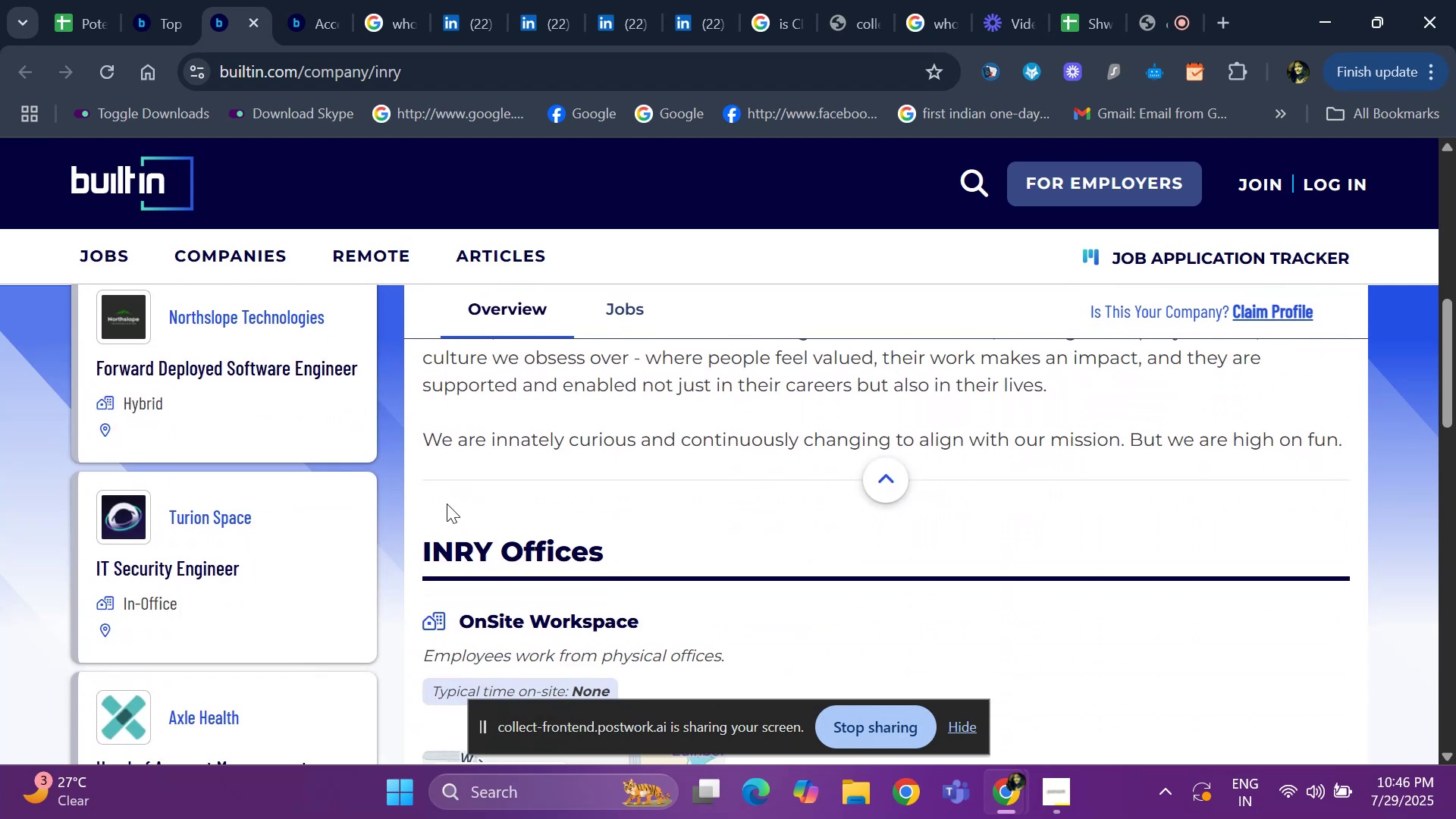 
scroll: coordinate [390, 445], scroll_direction: up, amount: 4.0
 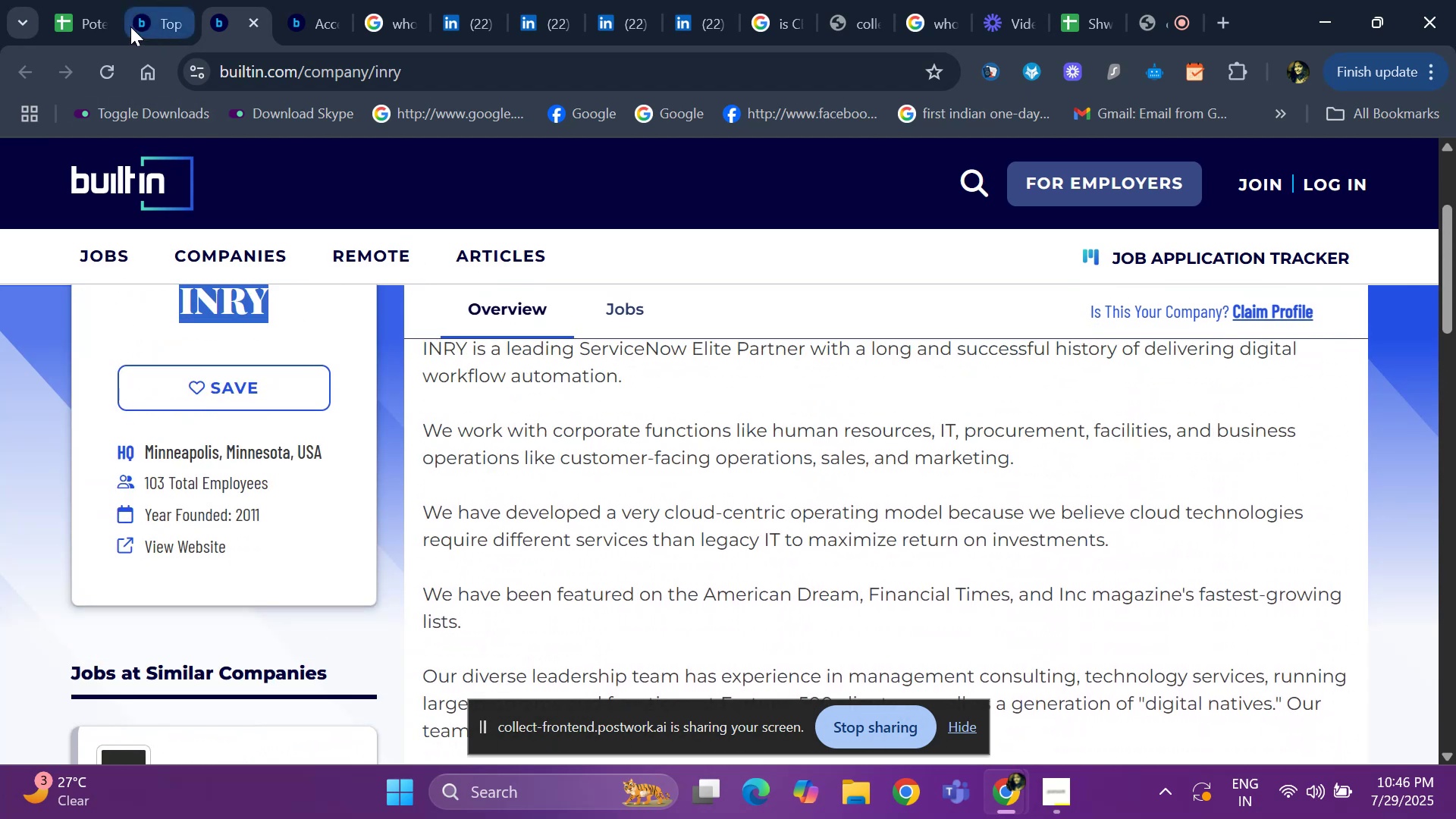 
left_click([139, 24])
 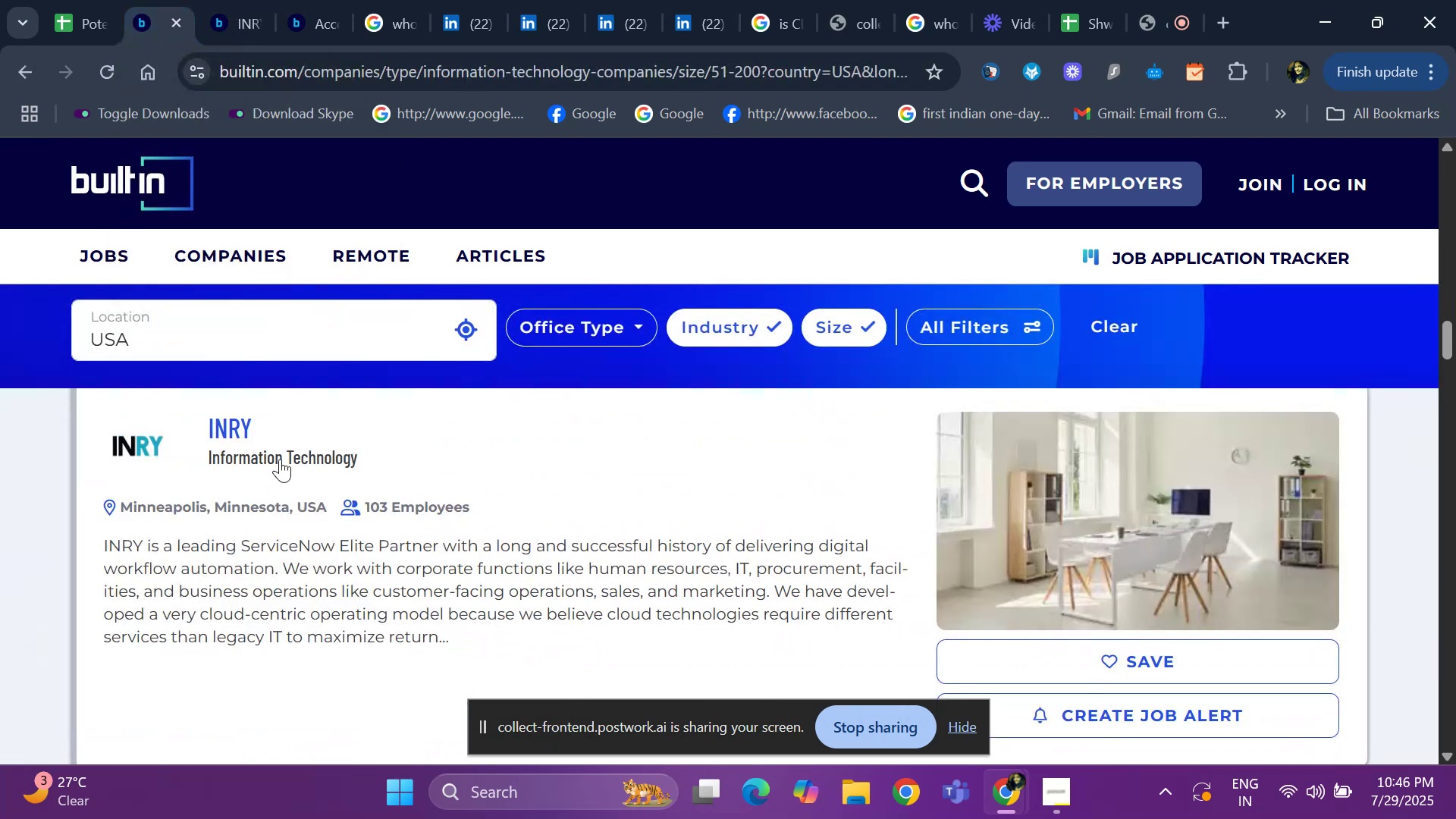 
scroll: coordinate [302, 502], scroll_direction: down, amount: 3.0
 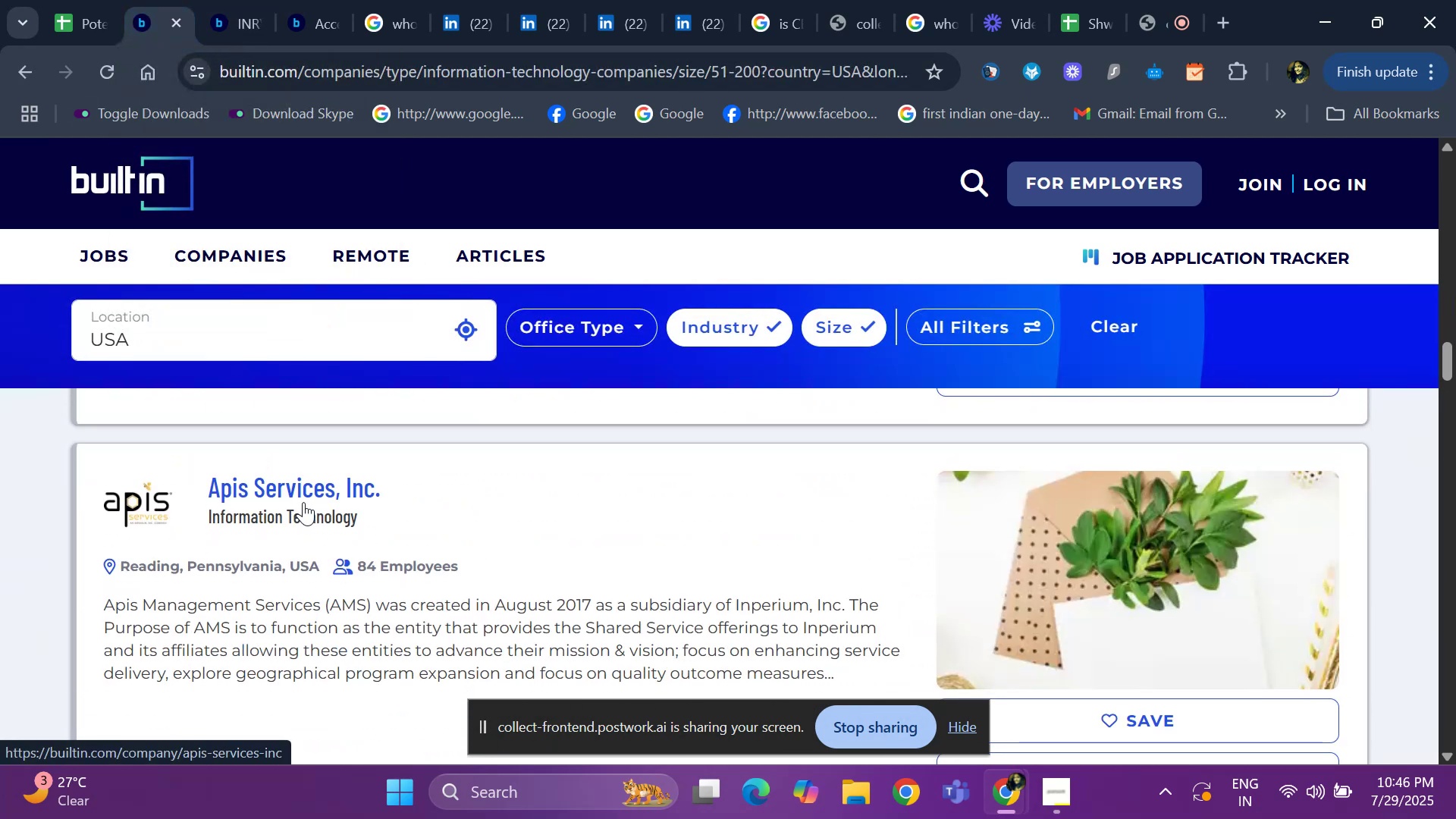 
scroll: coordinate [303, 502], scroll_direction: none, amount: 0.0
 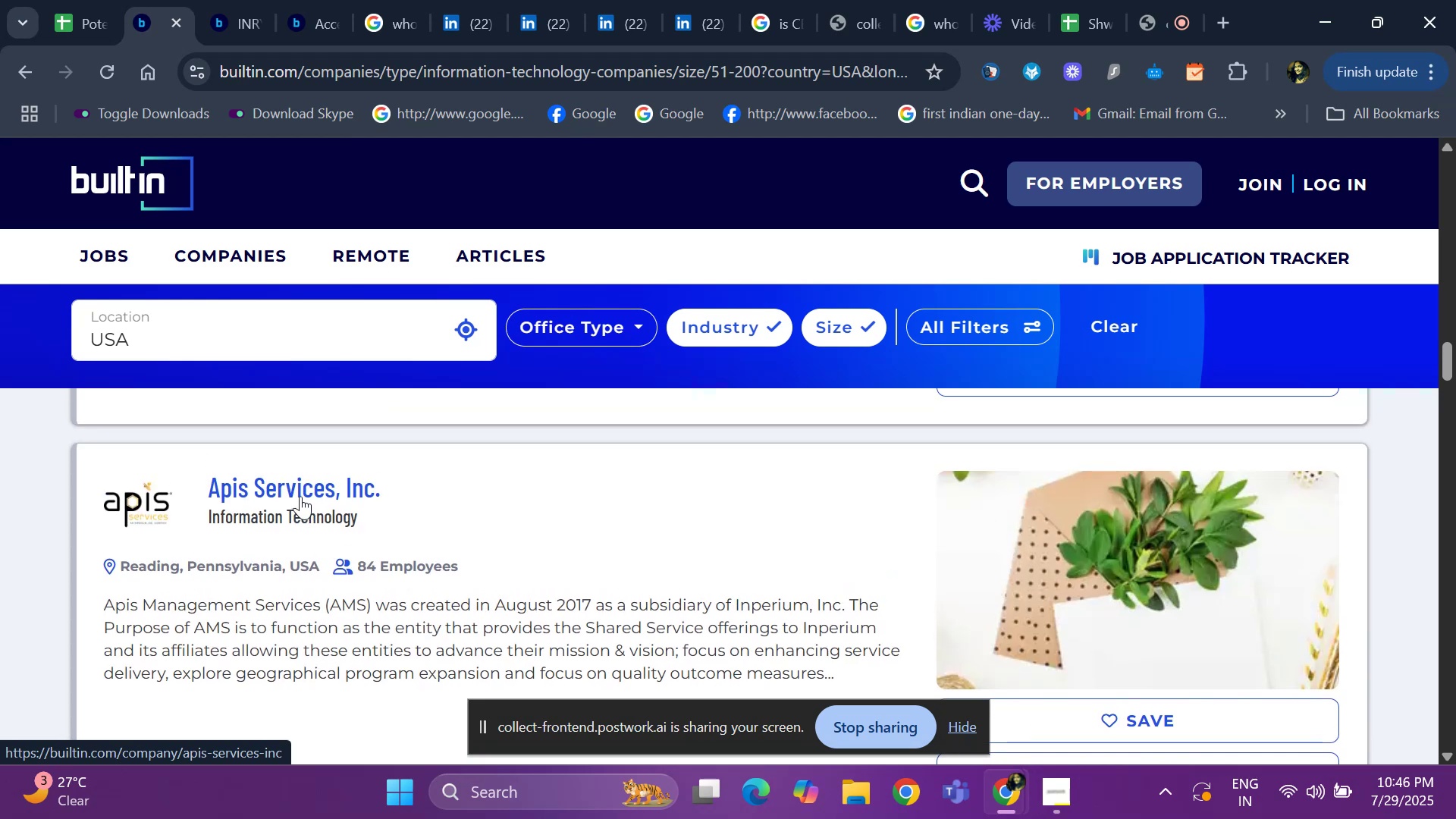 
right_click([300, 494])
 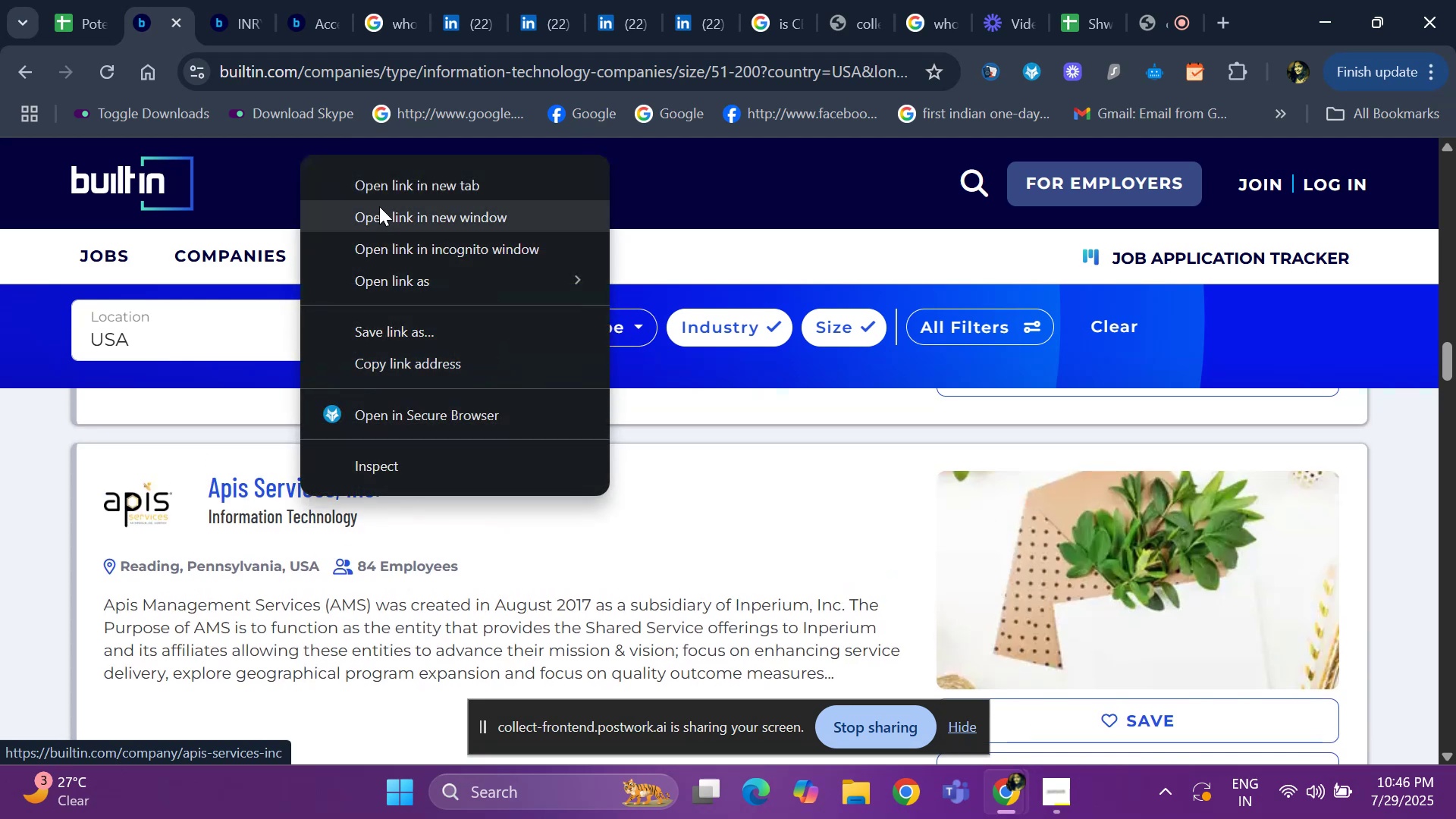 
left_click([387, 194])
 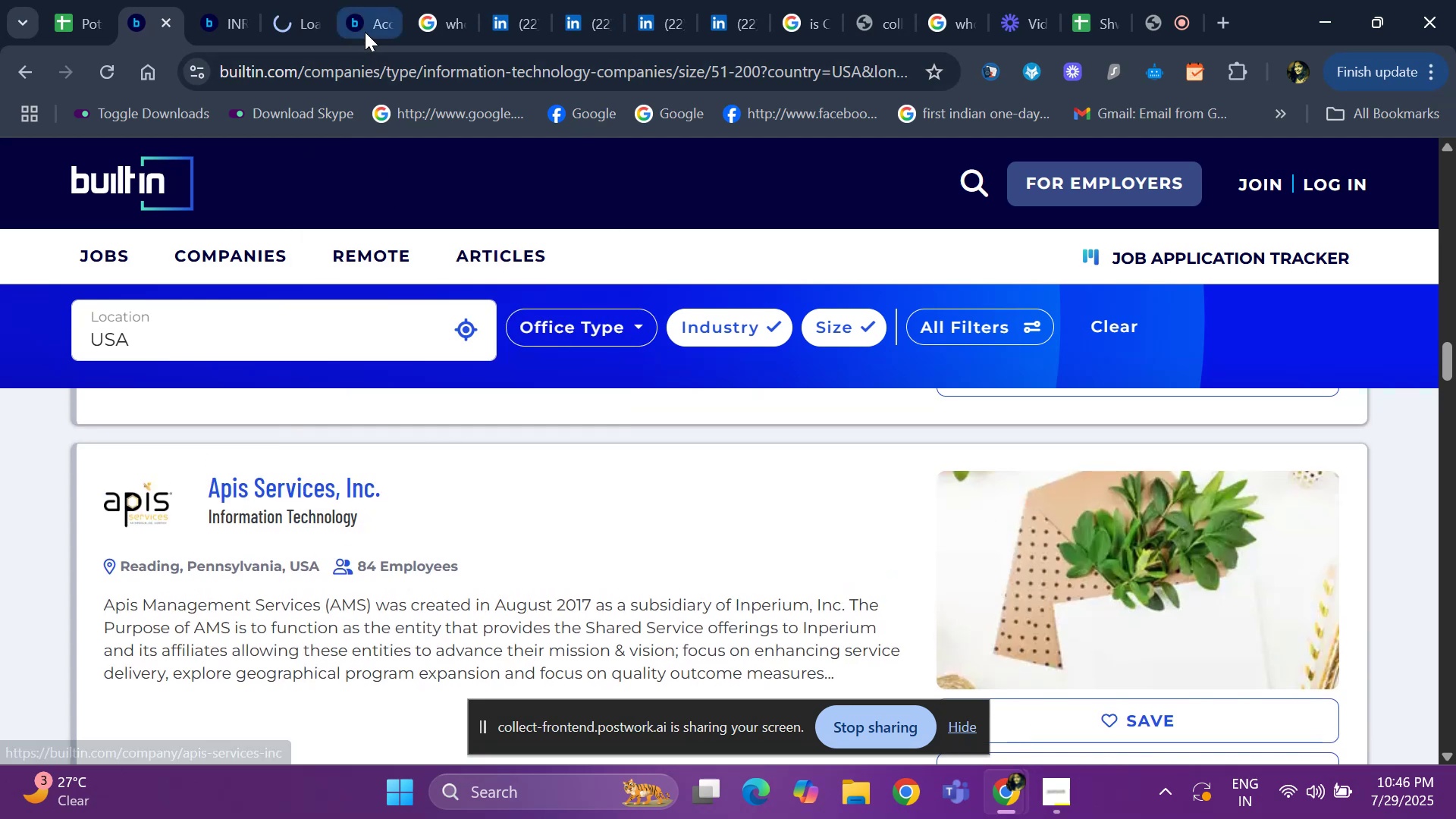 
left_click([367, 17])
 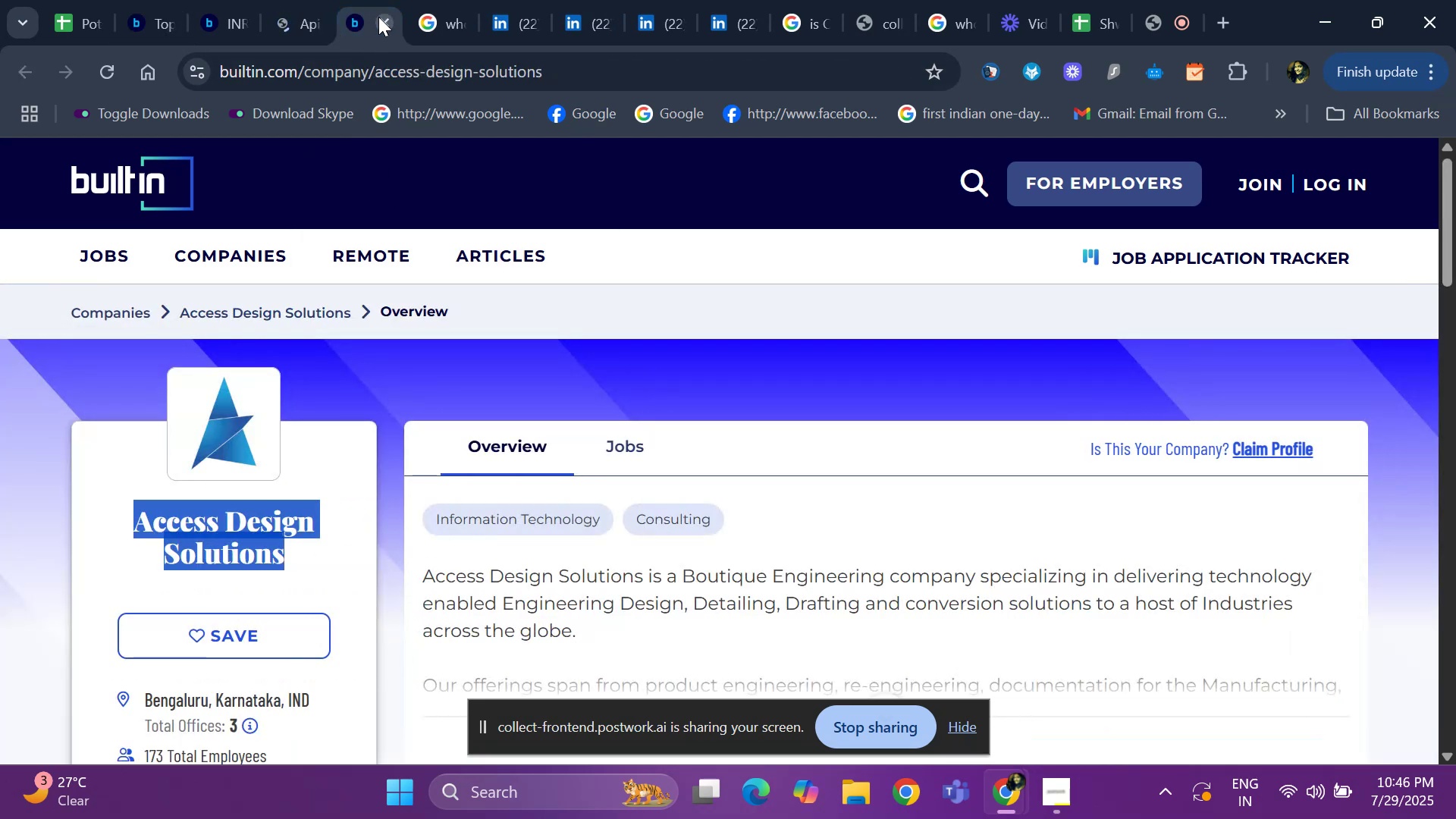 
left_click([378, 17])
 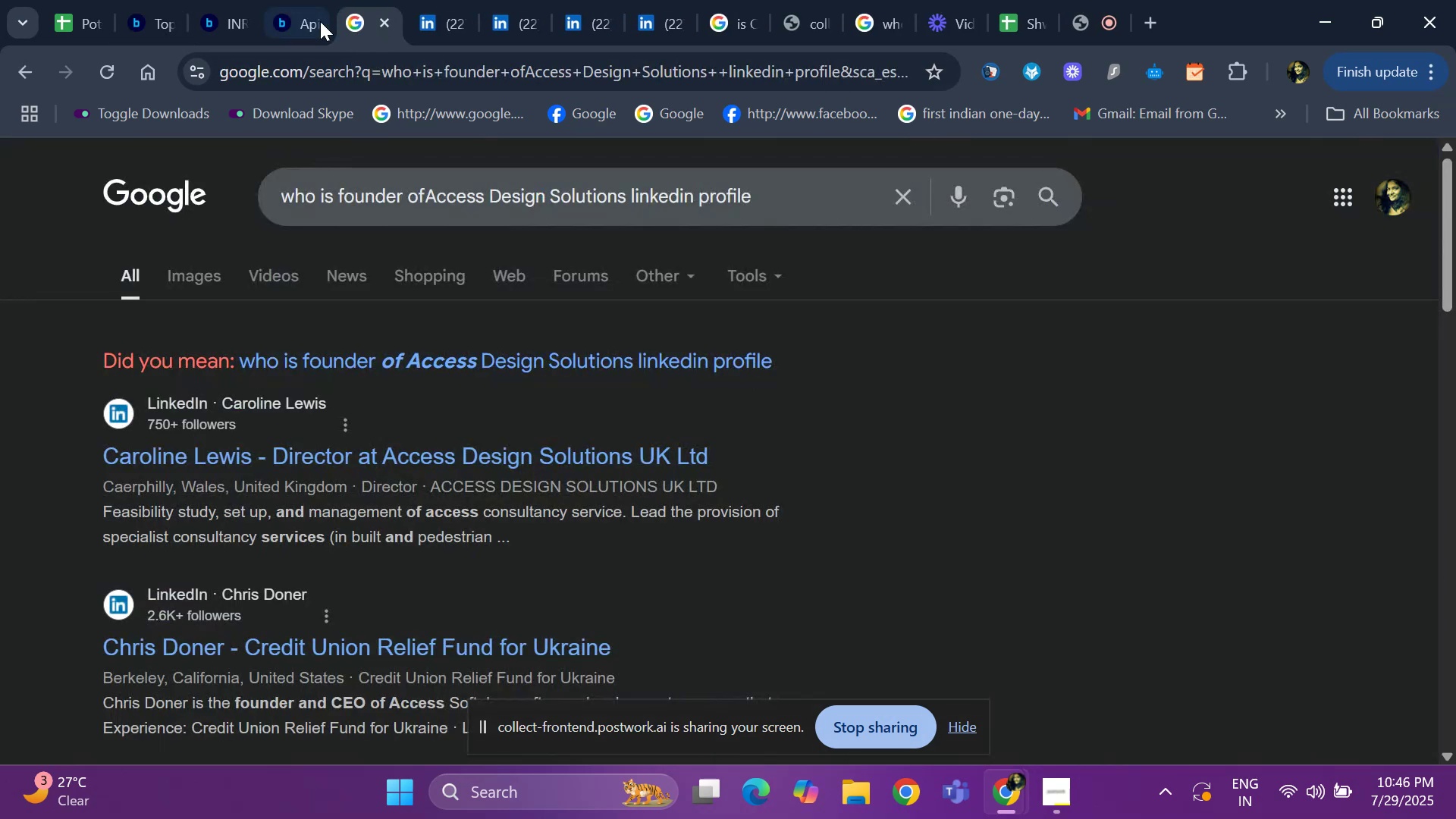 
left_click([289, 18])
 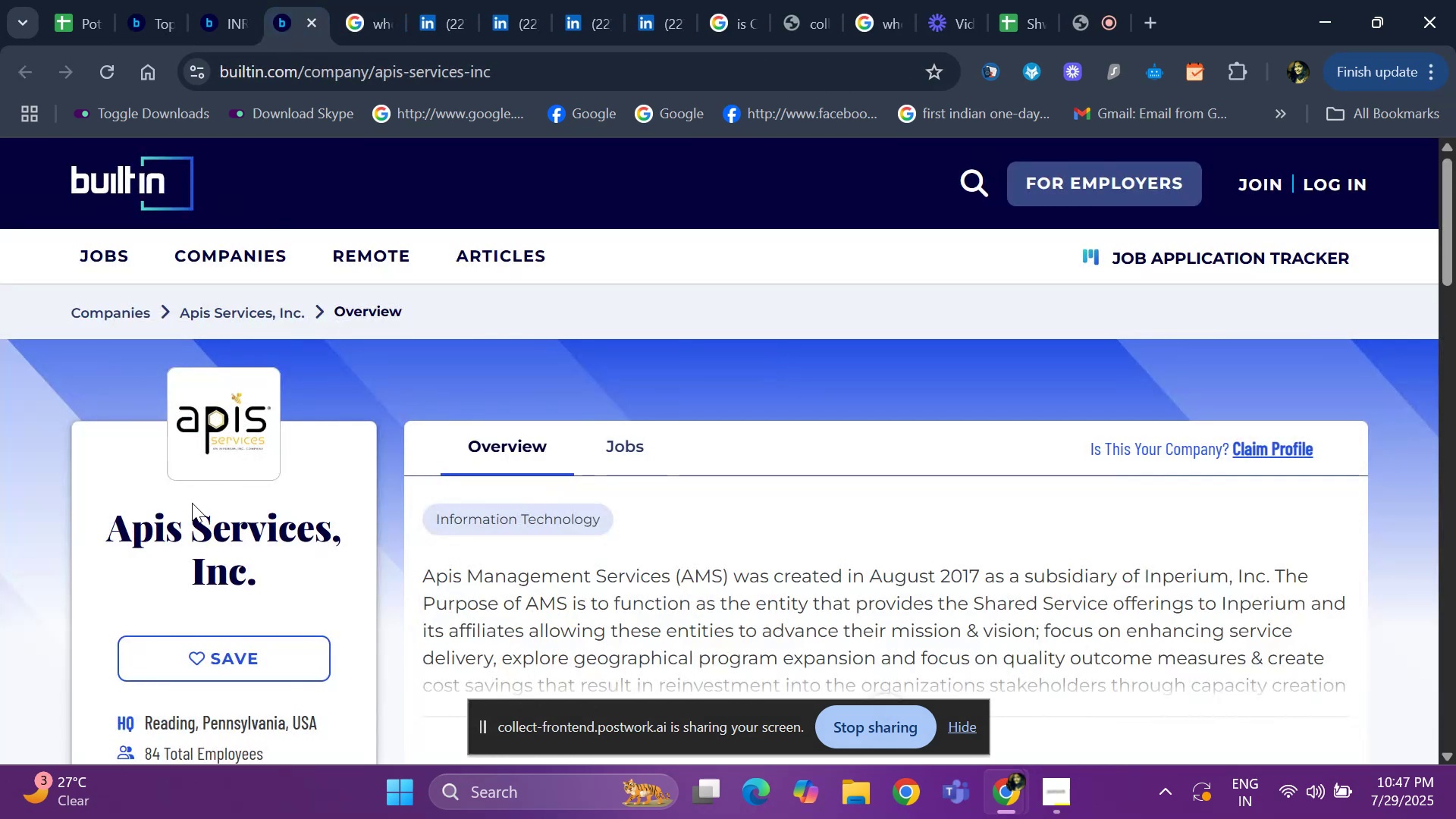 
left_click_drag(start_coordinate=[88, 519], to_coordinate=[264, 578])
 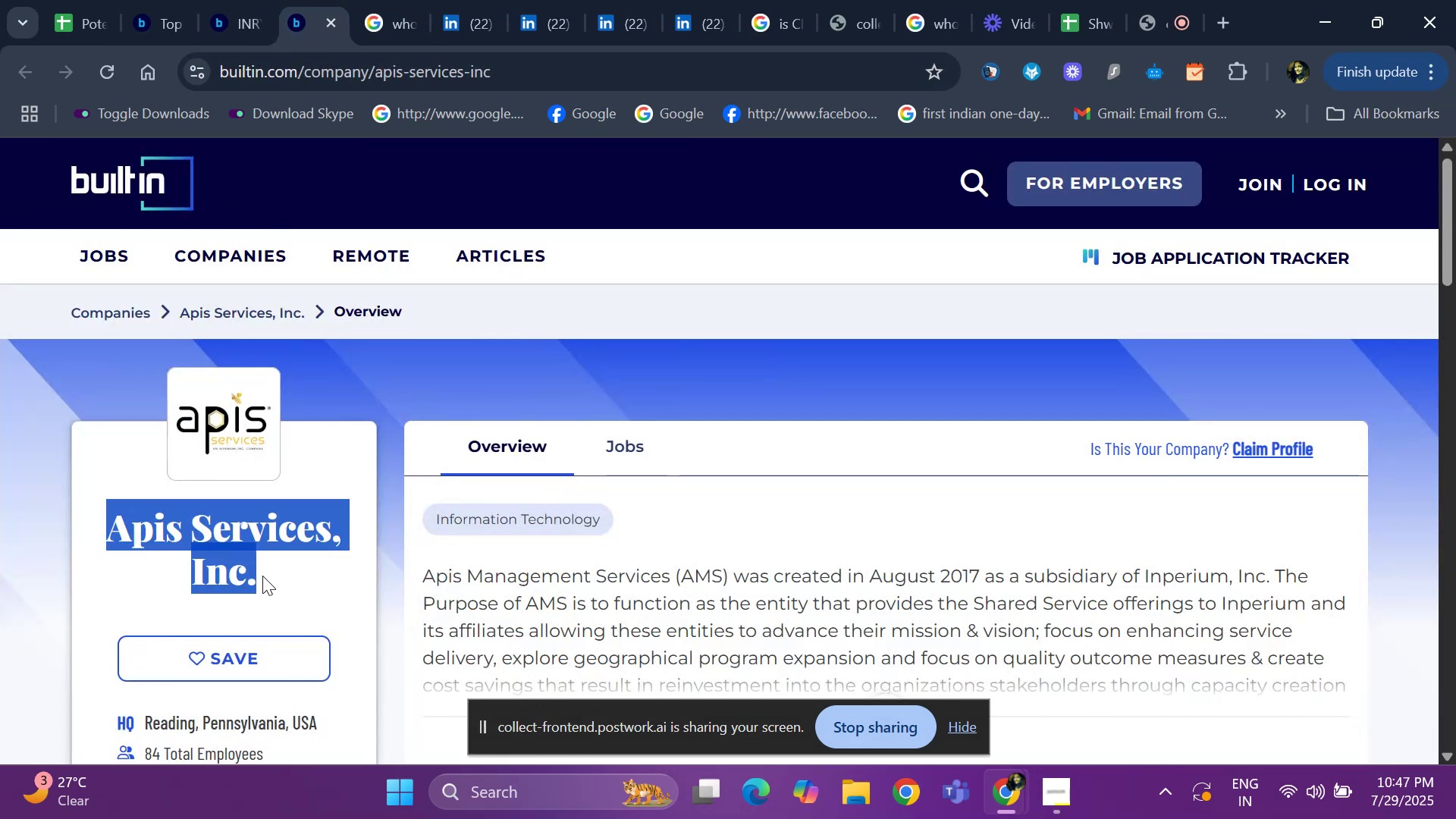 
key(Control+C)
 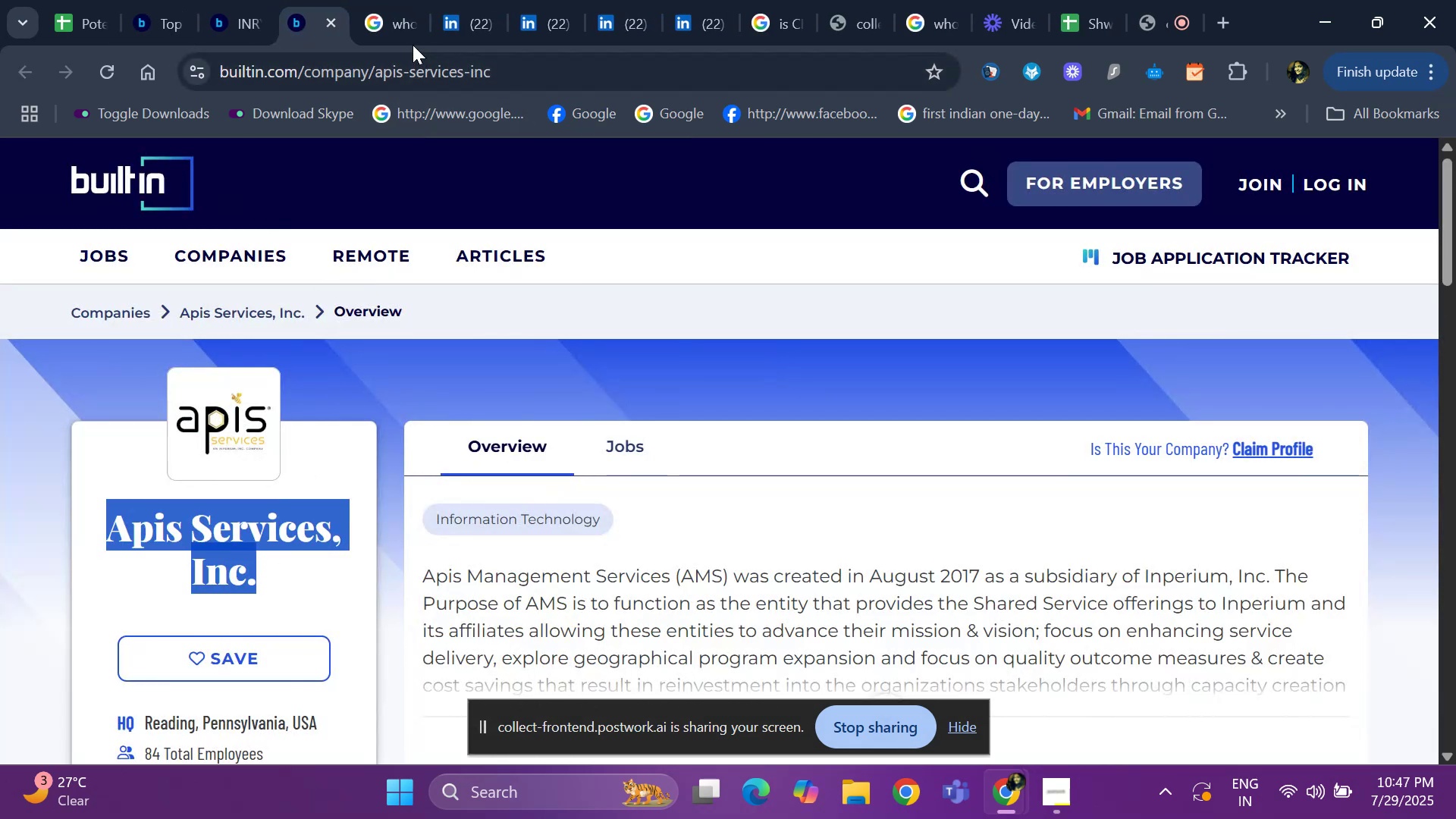 
left_click([400, 31])
 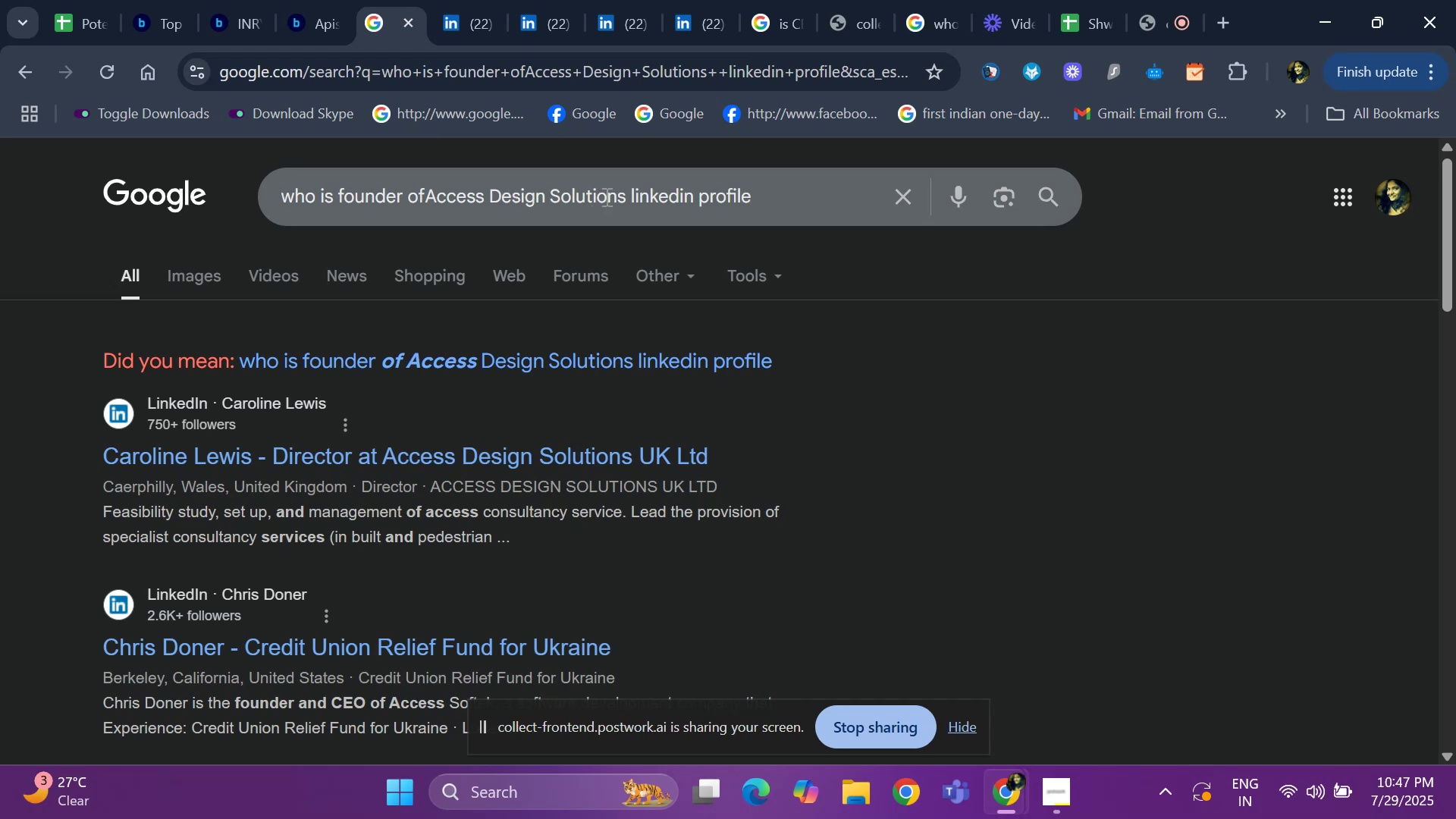 
left_click_drag(start_coordinate=[623, 195], to_coordinate=[427, 200])
 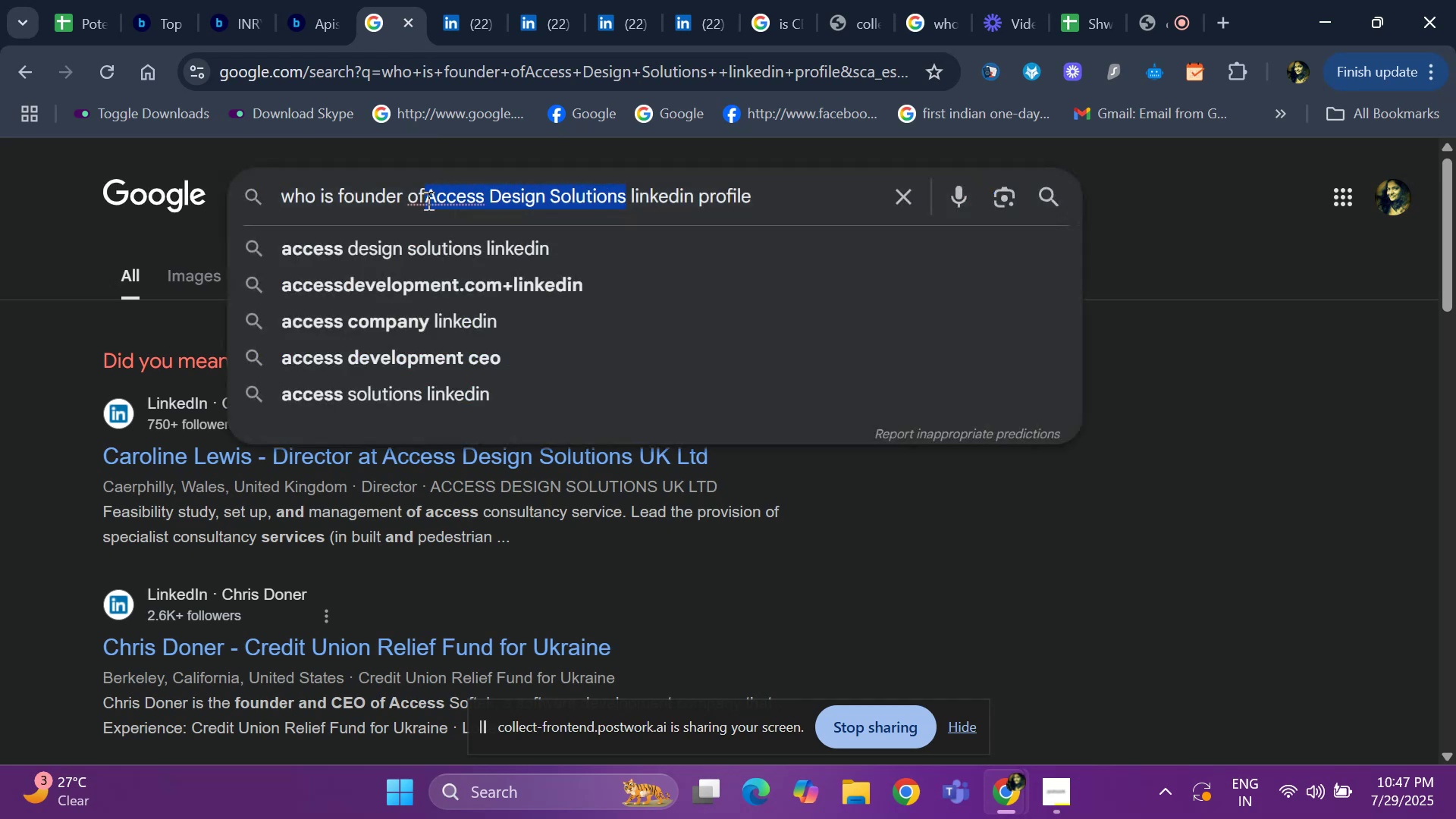 
key(Backspace)
 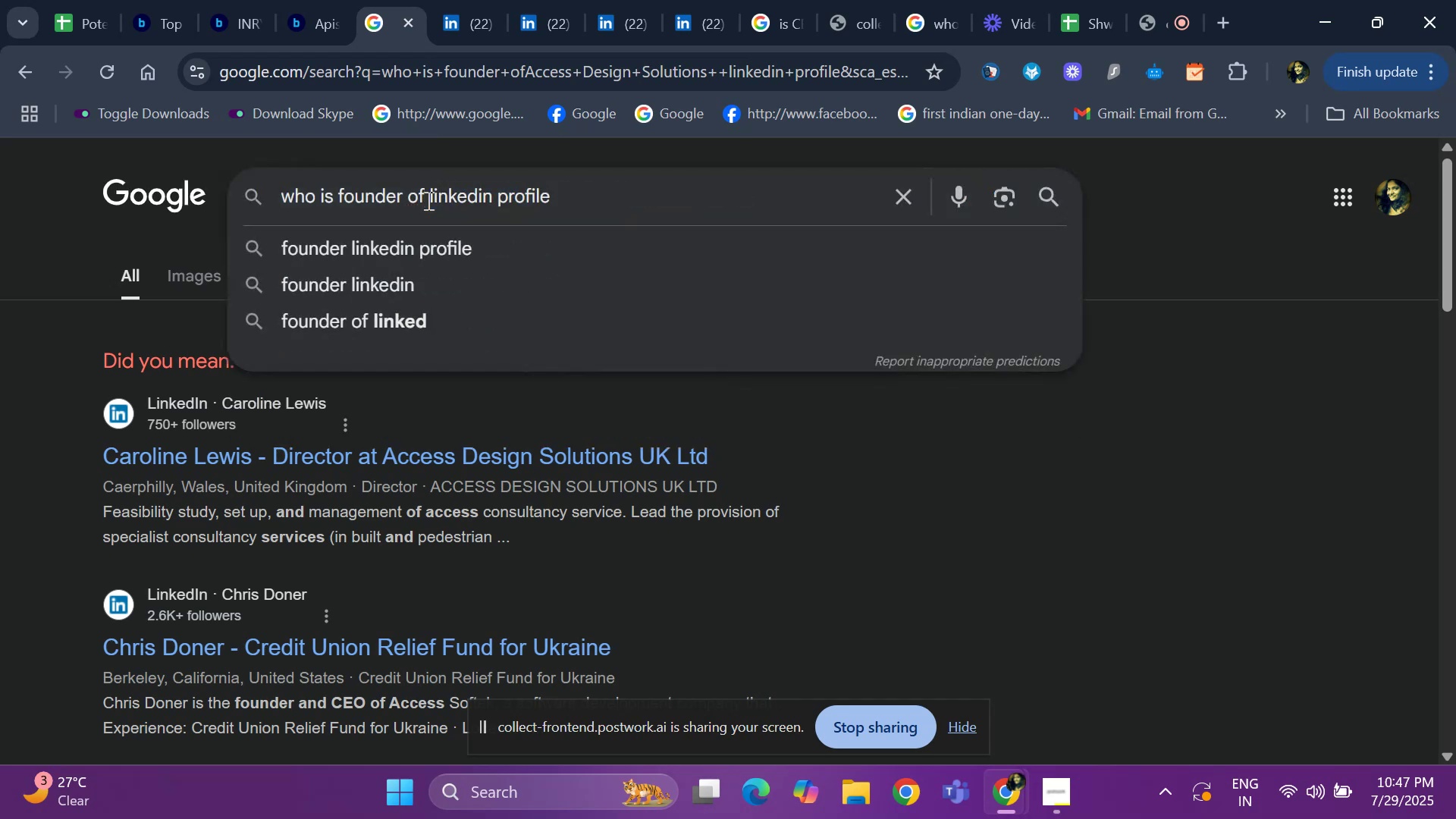 
key(Space)
 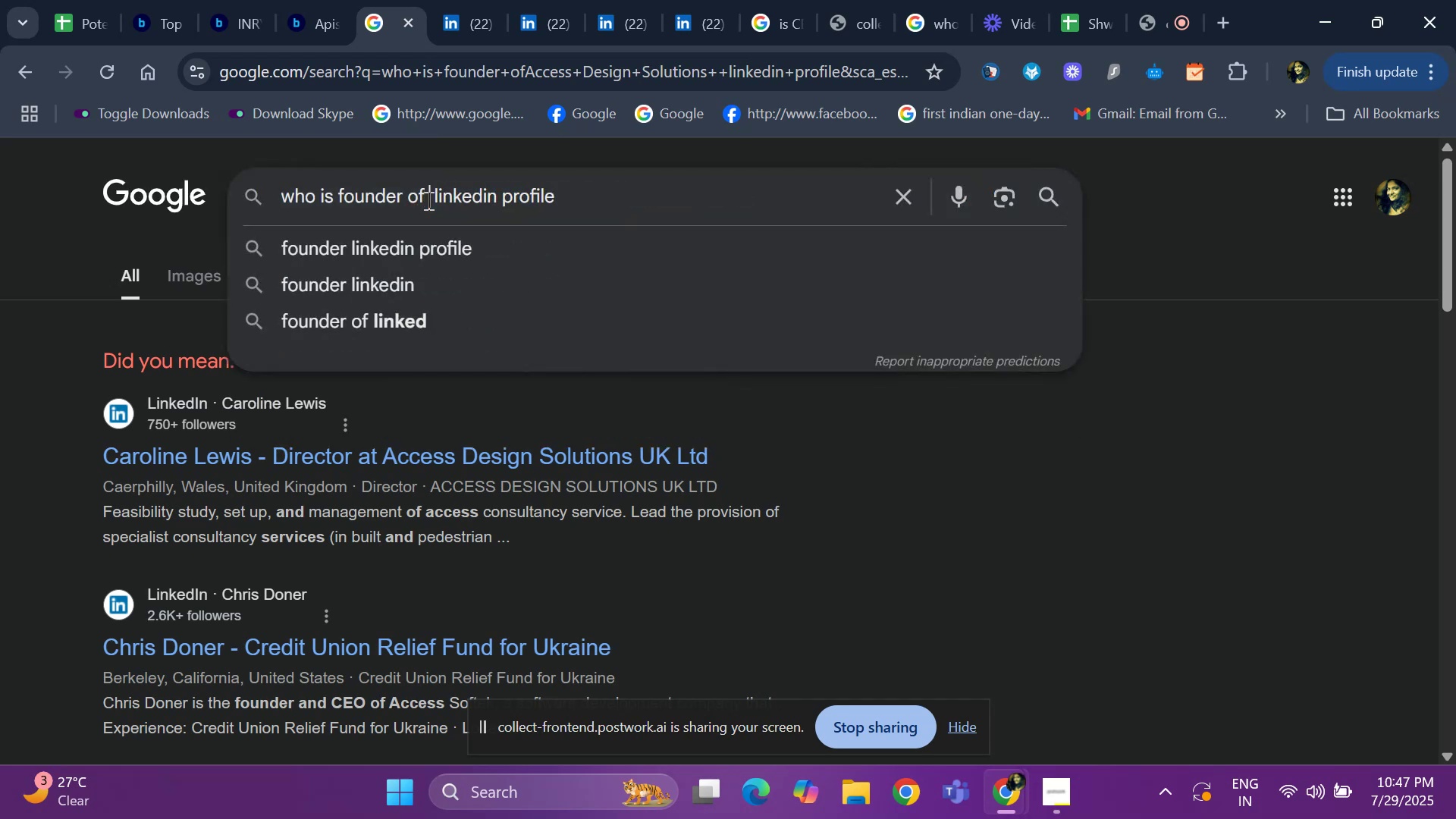 
key(Control+V)
 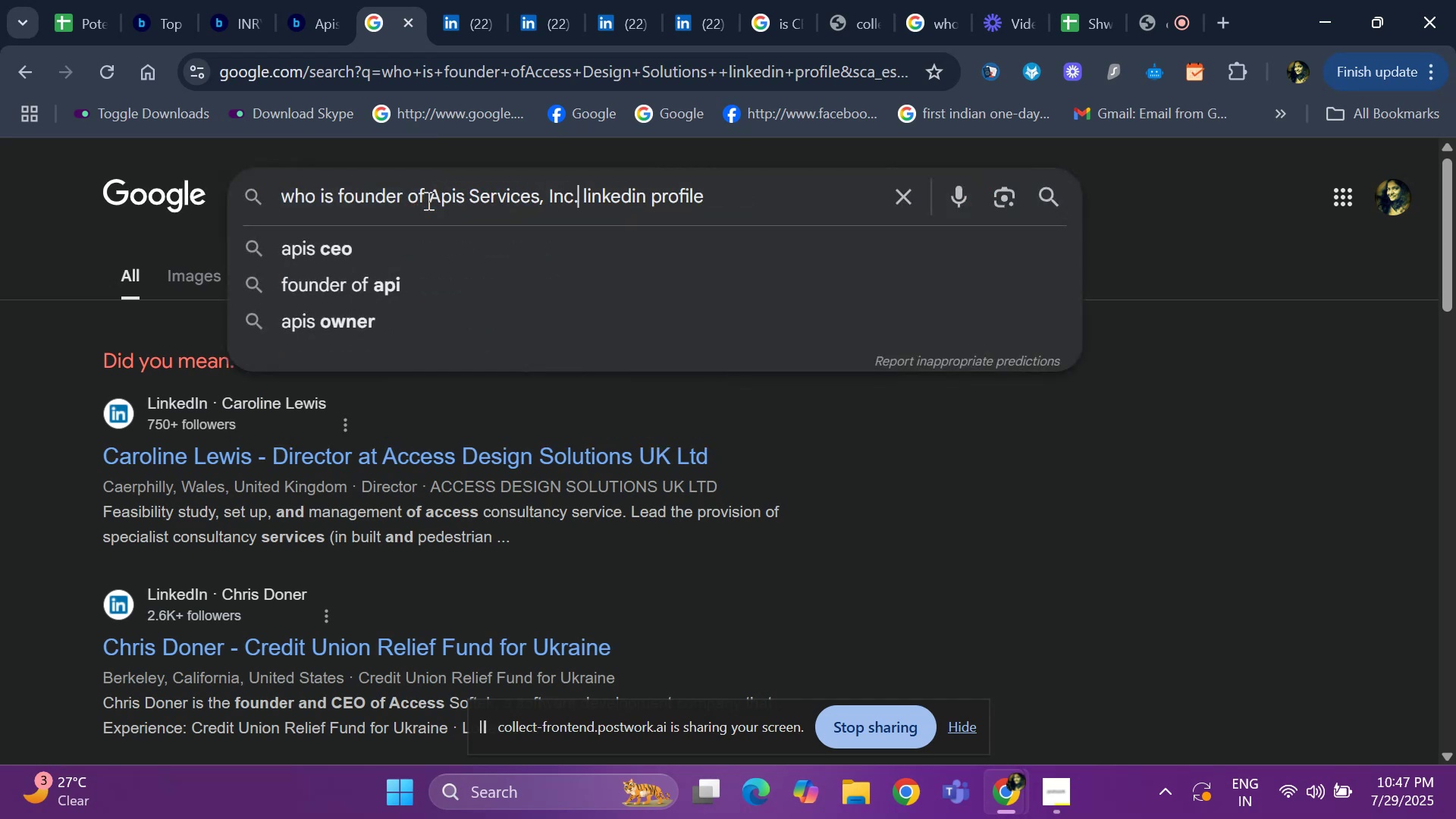 
key(Space)
 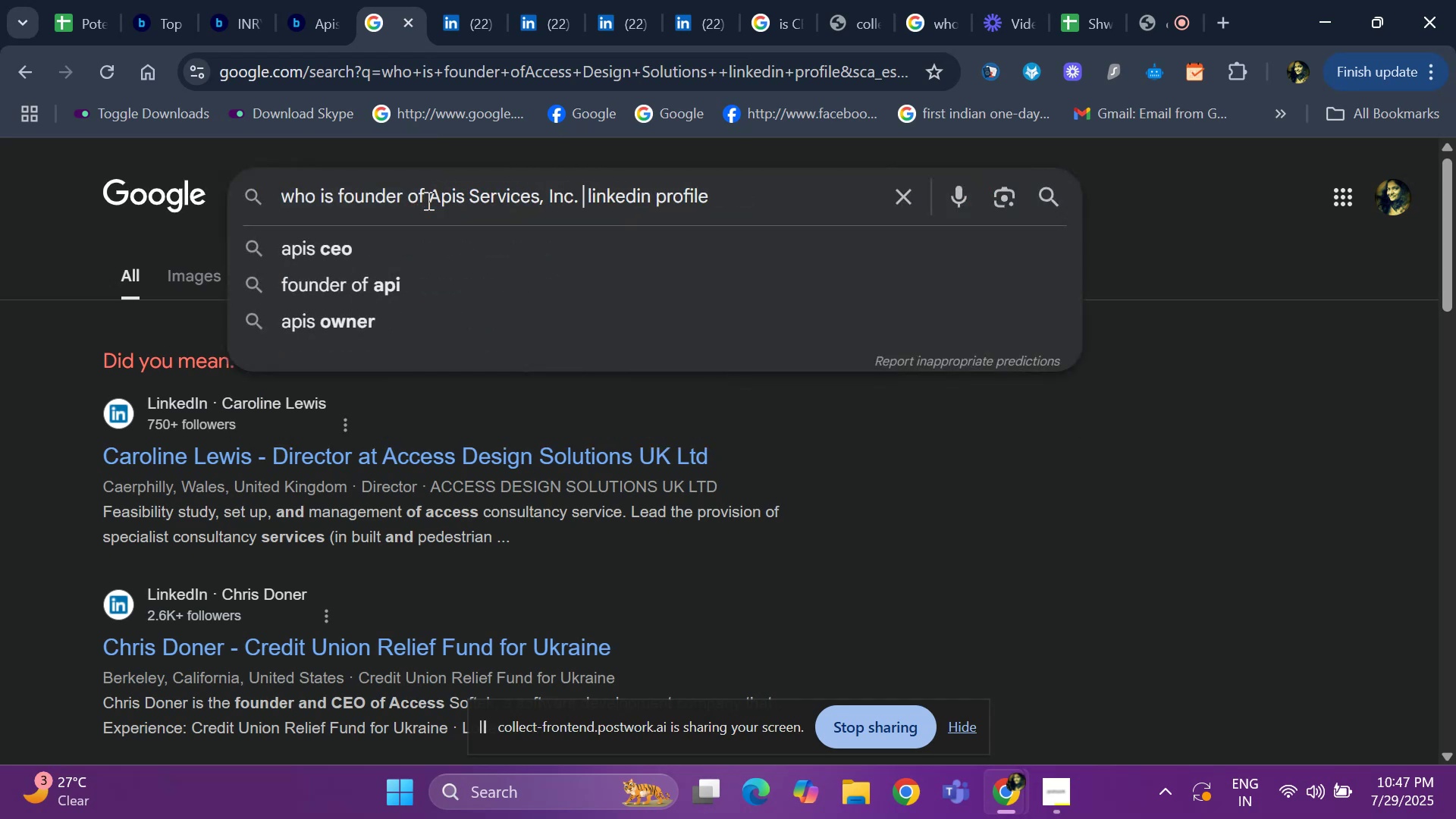 
key(Enter)
 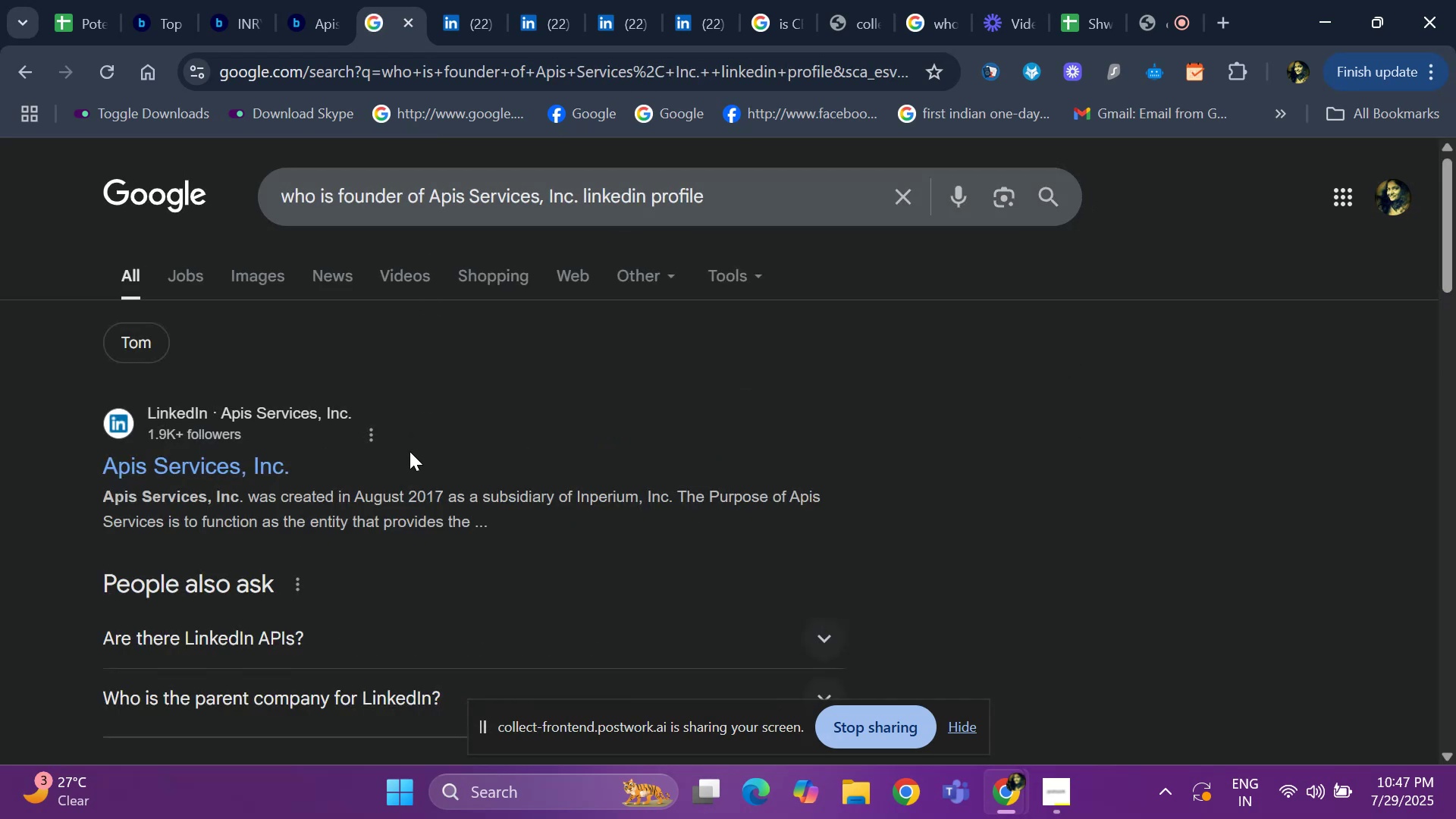 
scroll: coordinate [316, 499], scroll_direction: down, amount: 8.0
 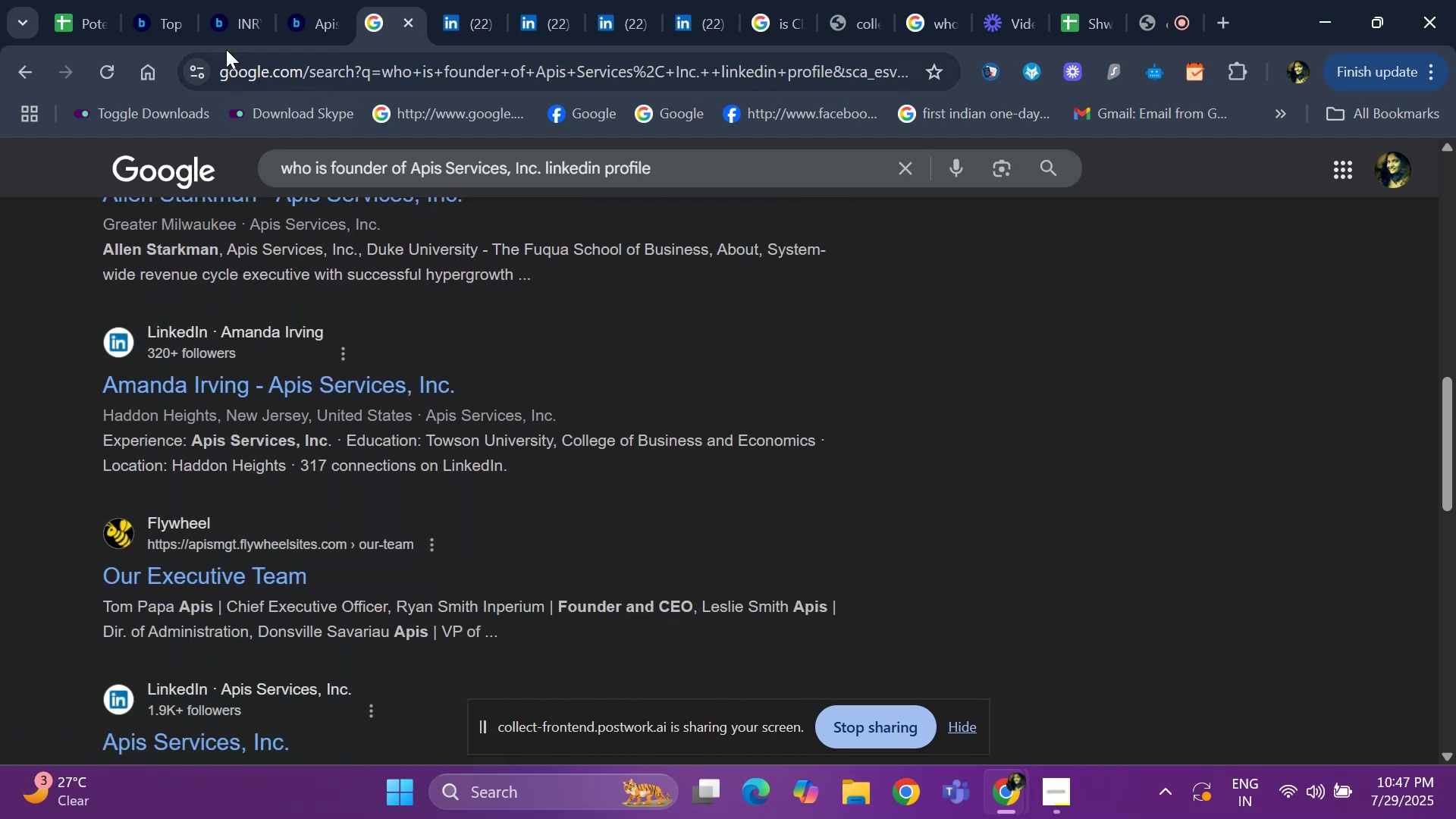 
left_click([159, 20])
 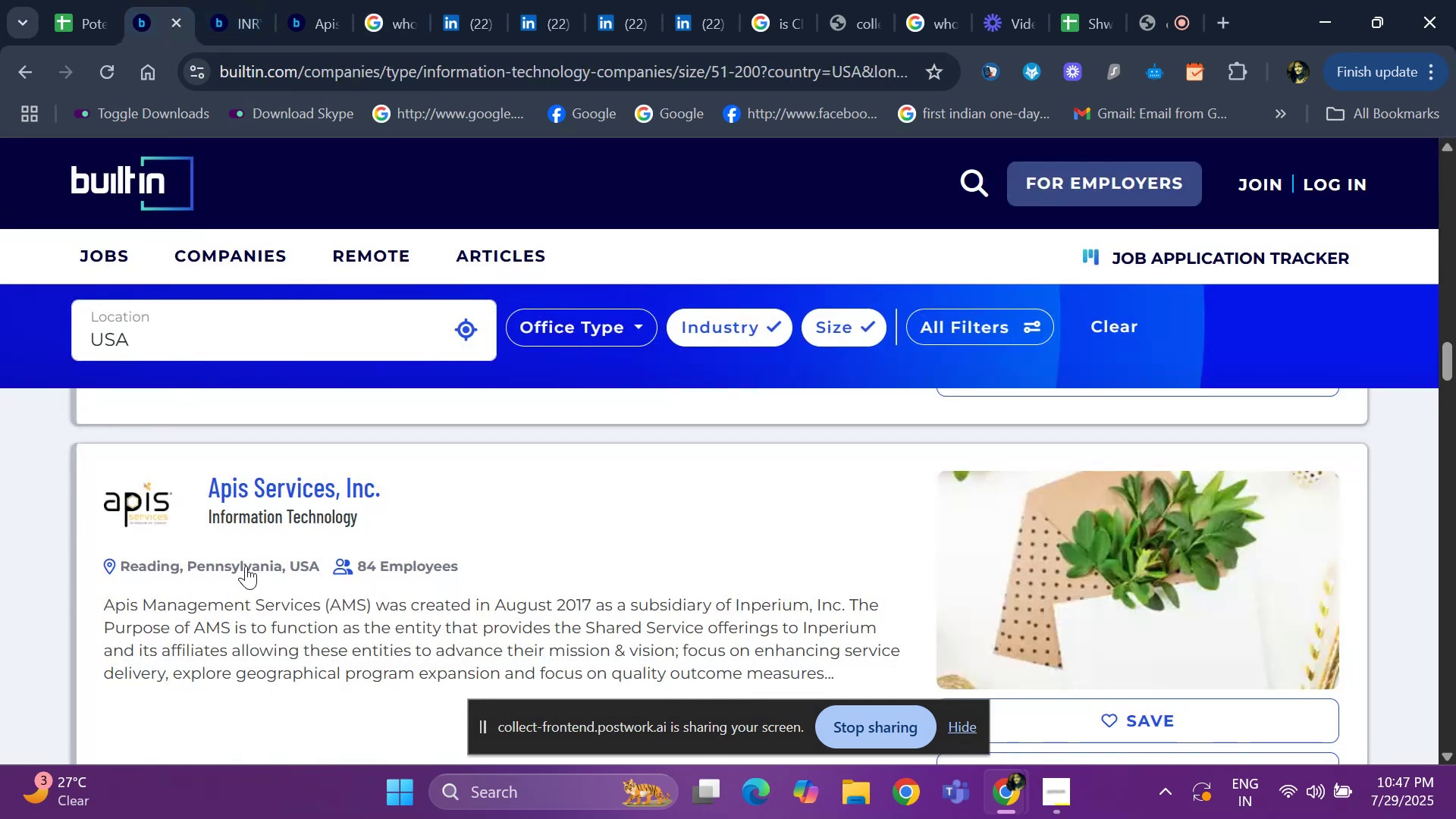 
scroll: coordinate [249, 574], scroll_direction: down, amount: 3.0
 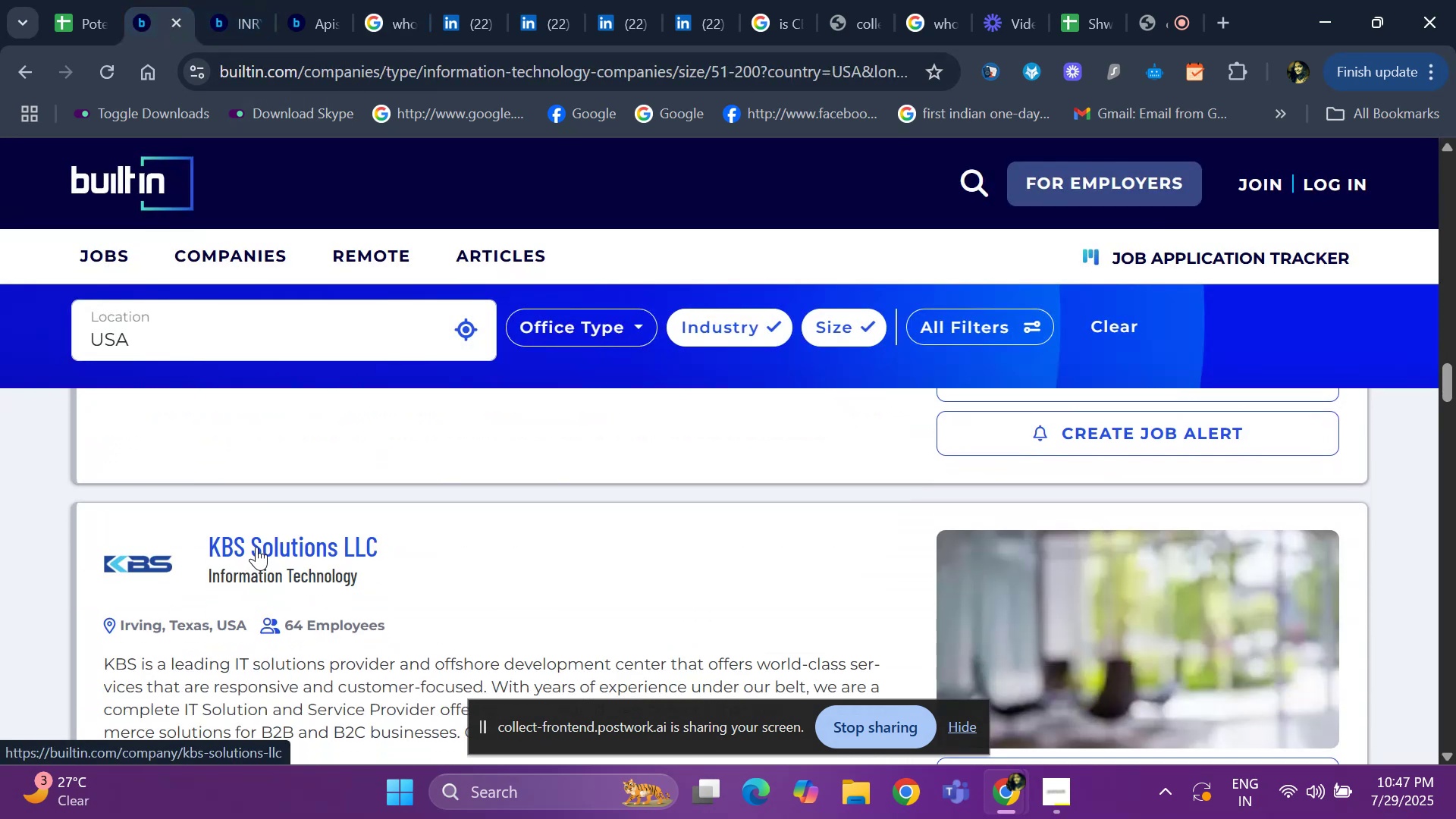 
right_click([256, 547])
 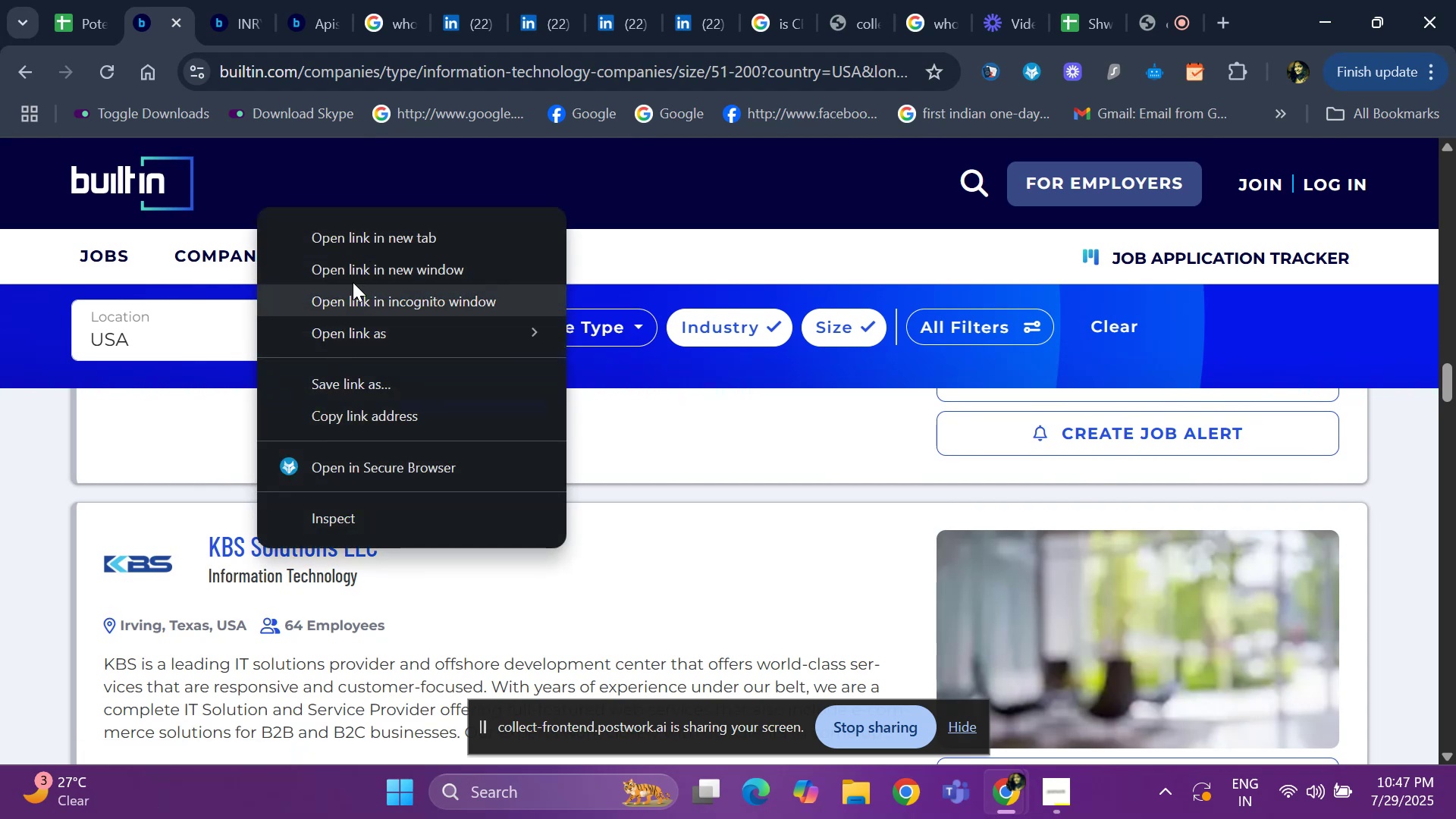 
left_click([365, 243])
 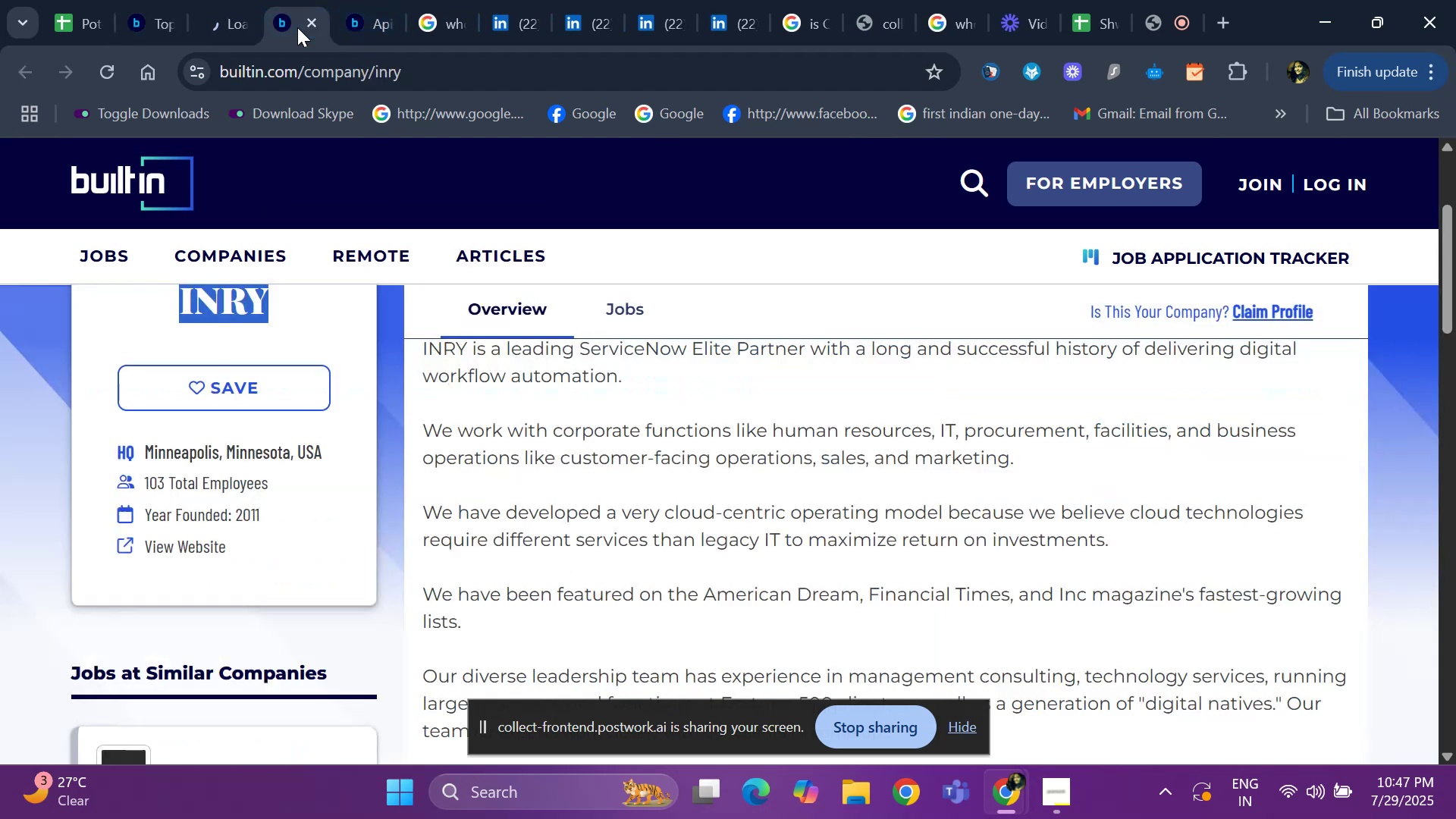 
left_click([308, 18])
 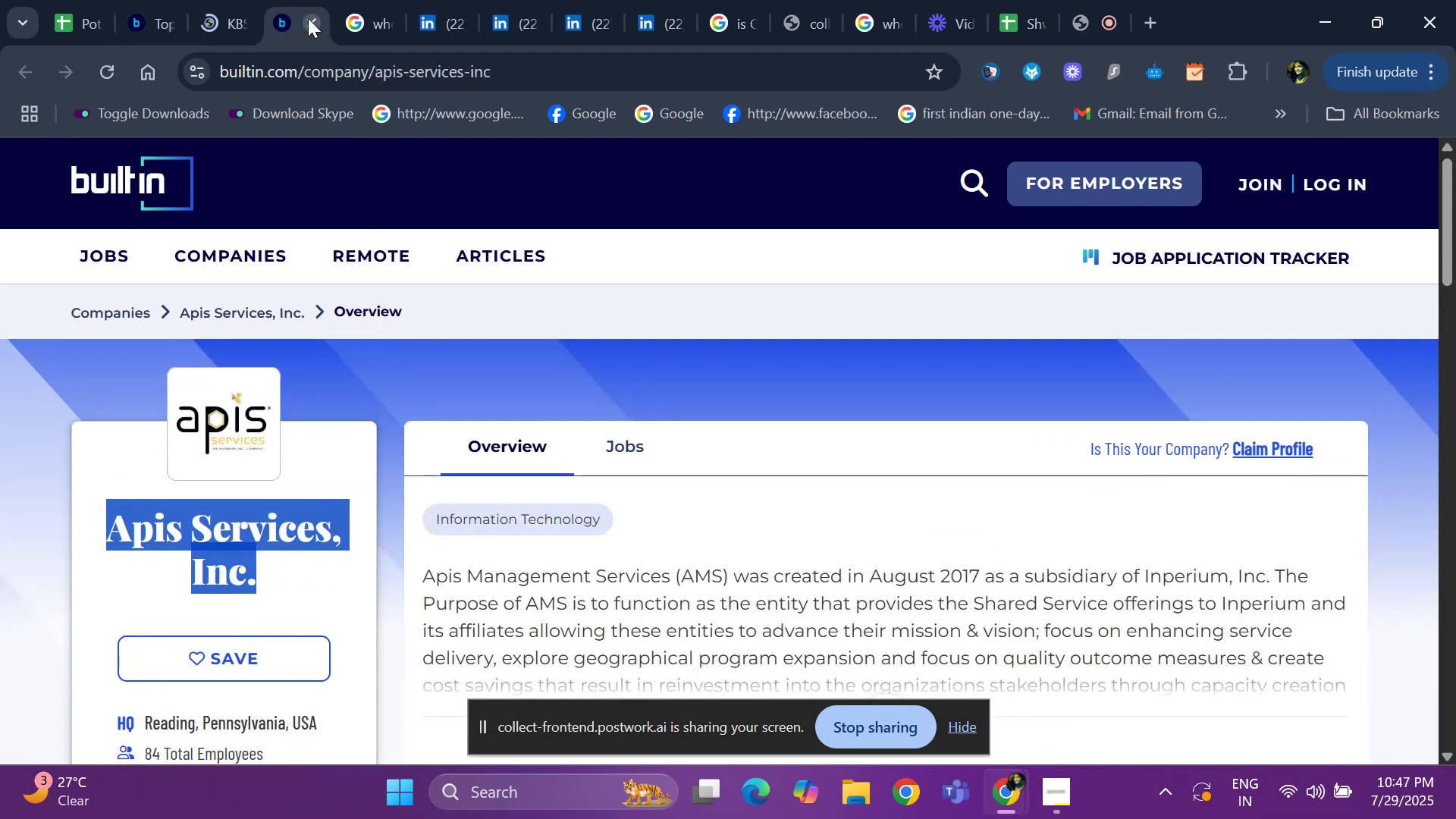 
left_click([308, 18])
 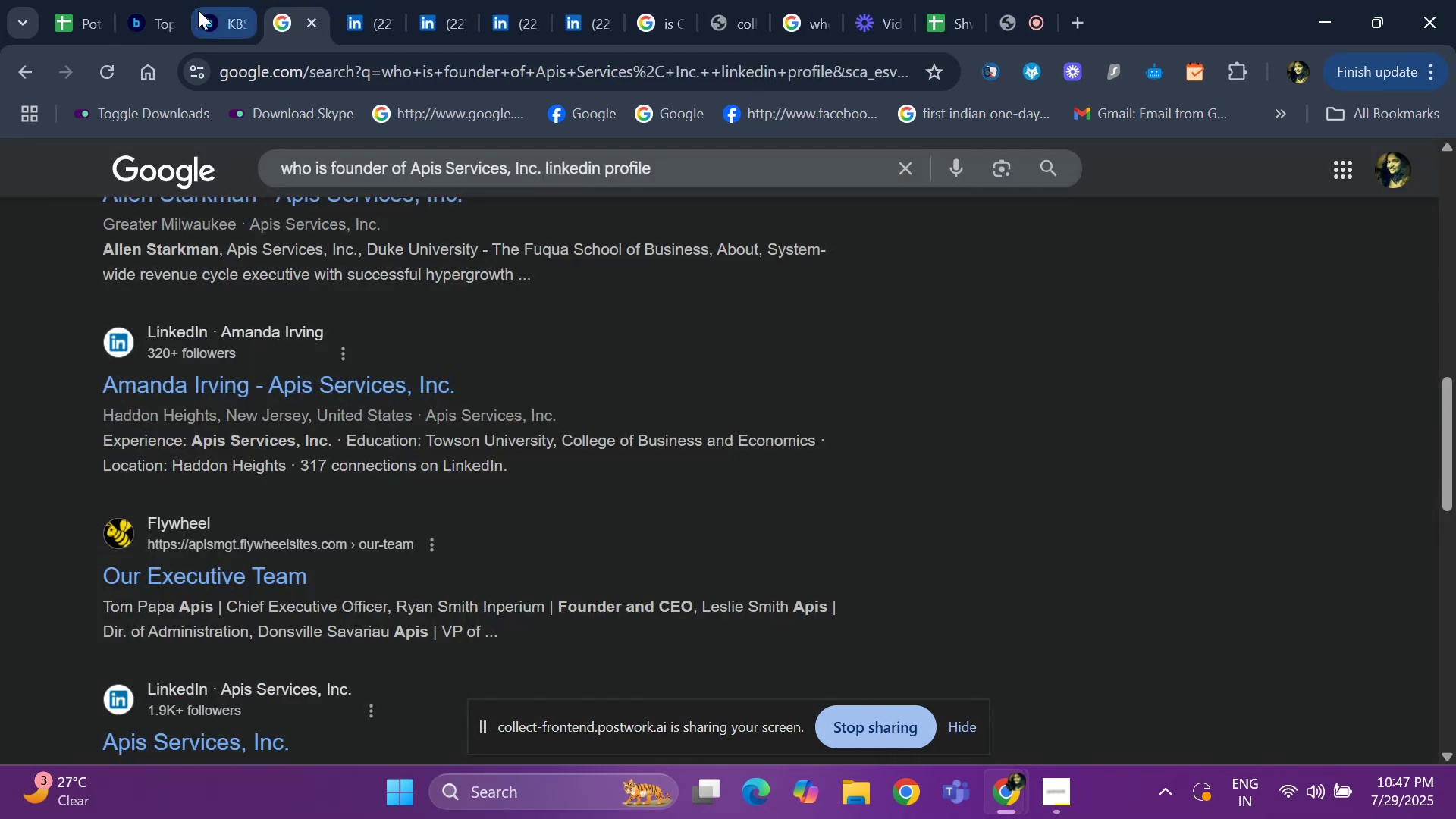 
left_click([212, 15])
 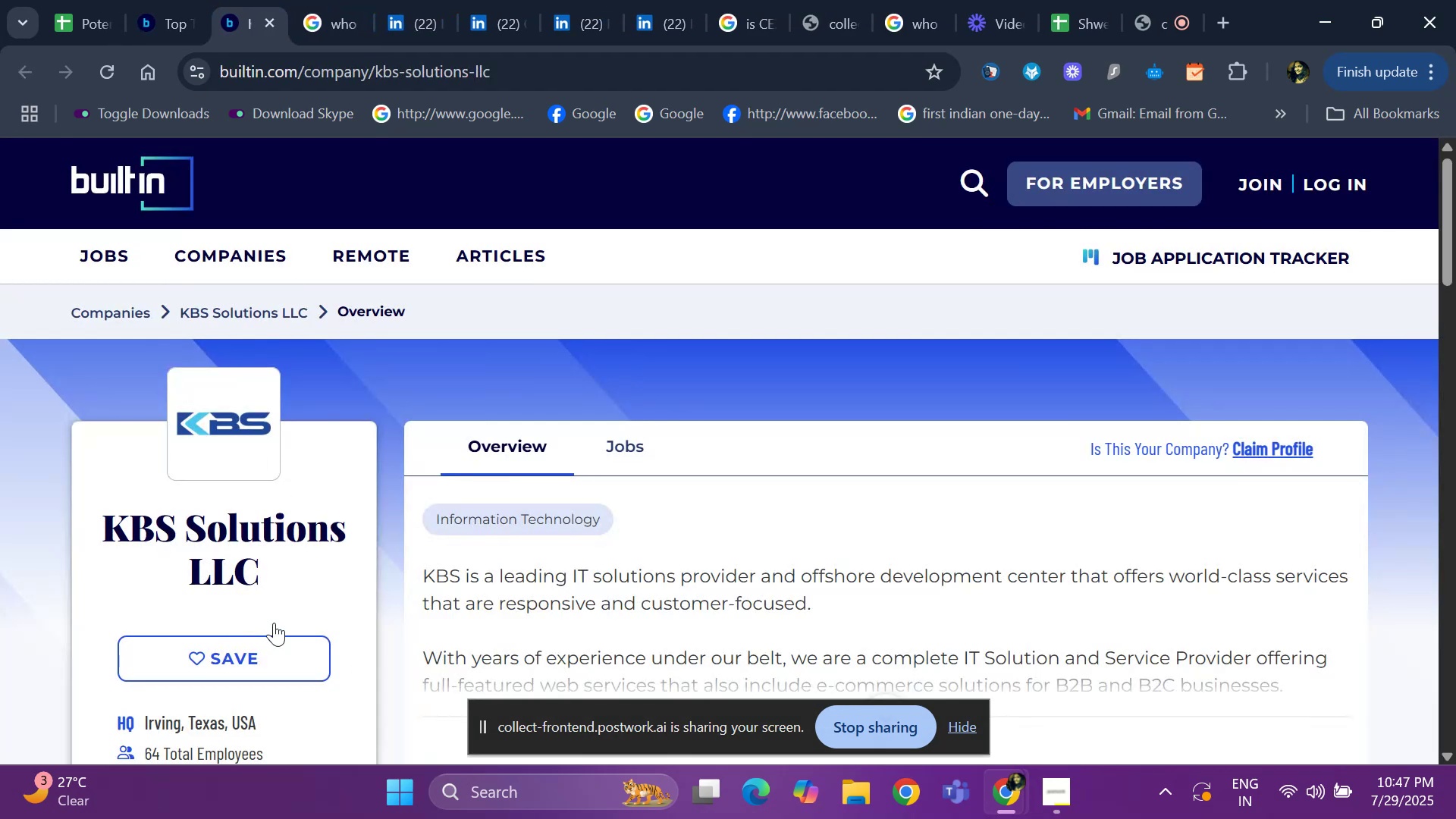 
left_click_drag(start_coordinate=[102, 514], to_coordinate=[297, 573])
 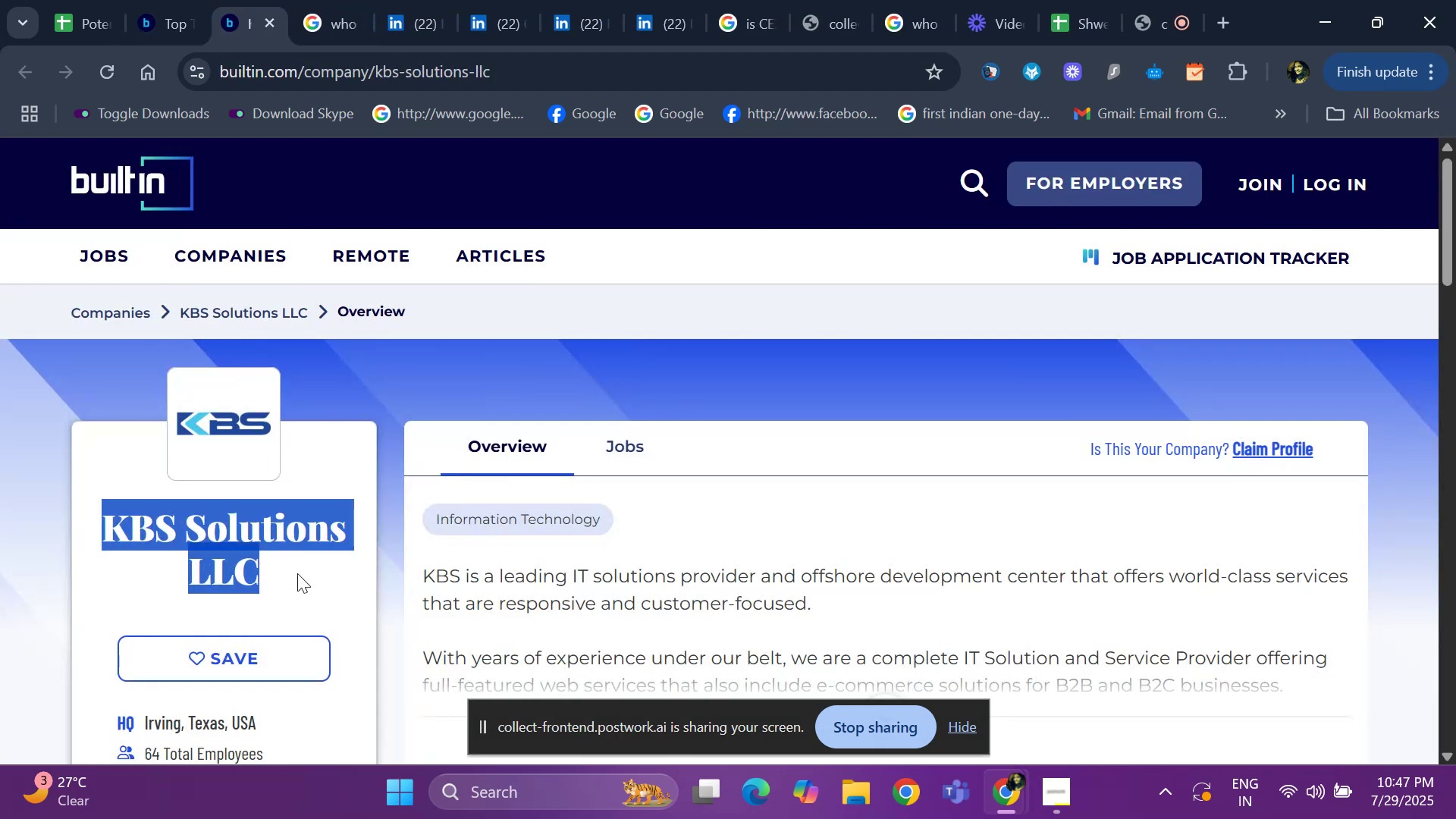 
key(Control+ControlLeft)
 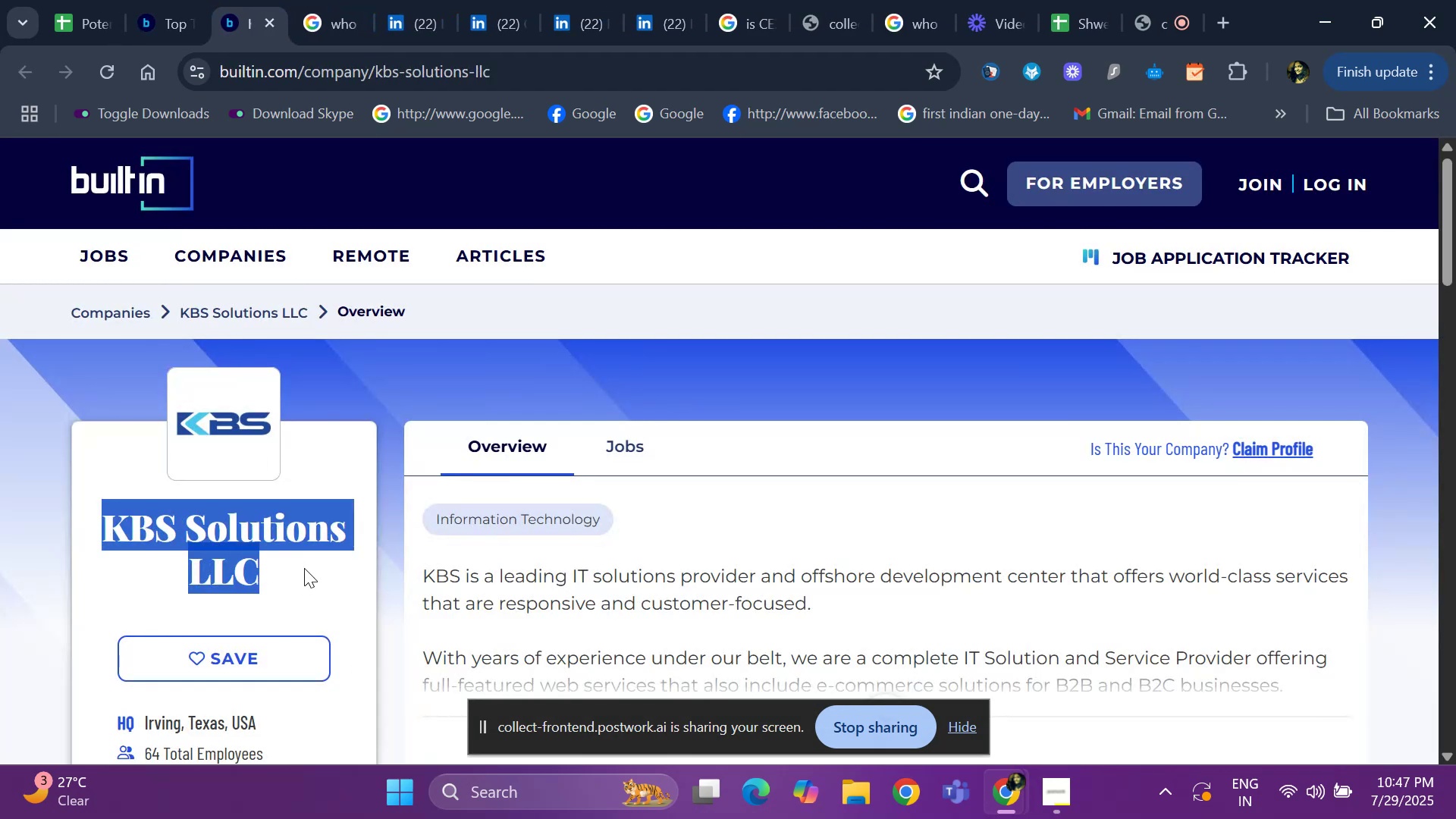 
key(Control+C)
 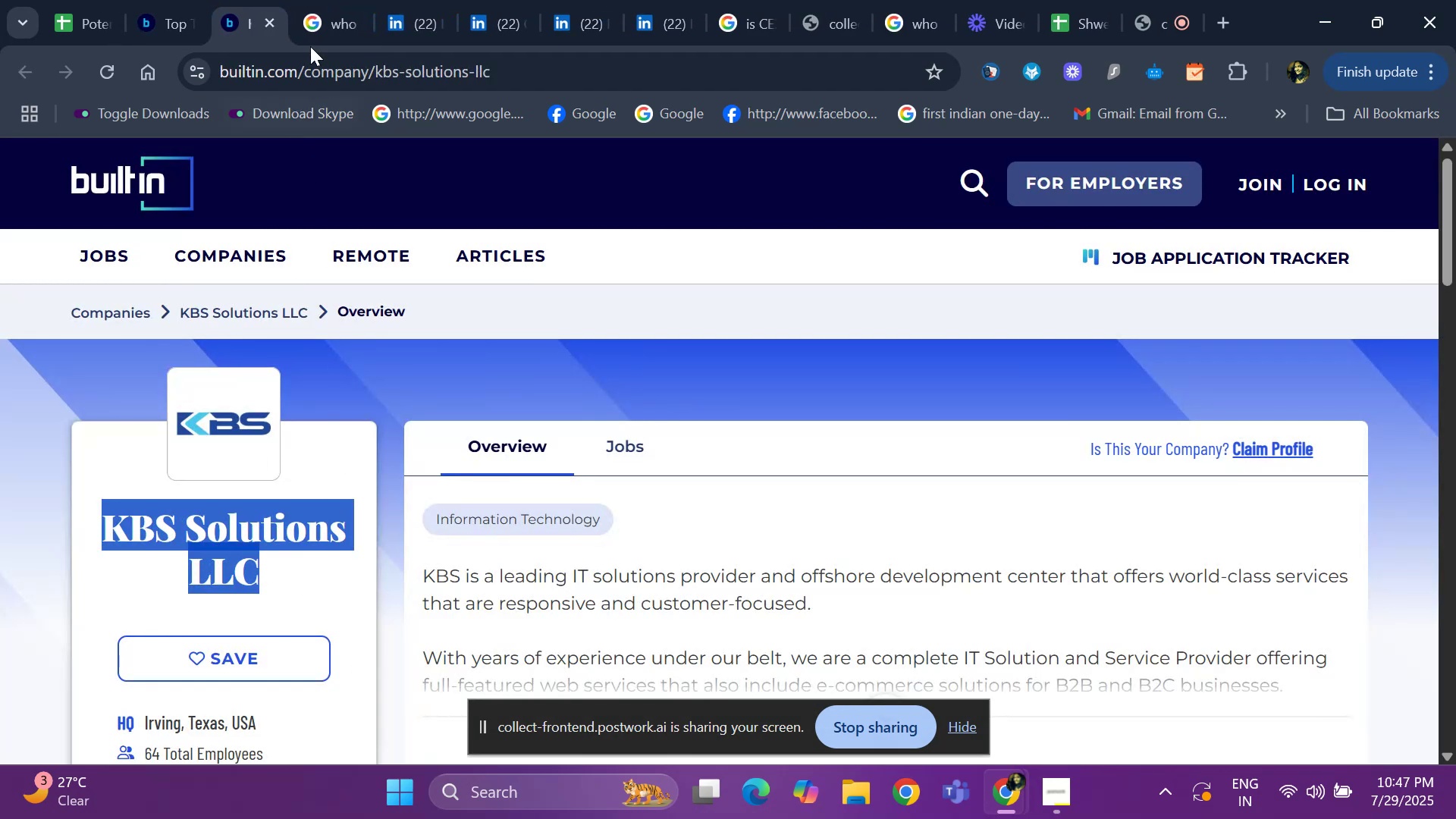 
left_click([322, 19])
 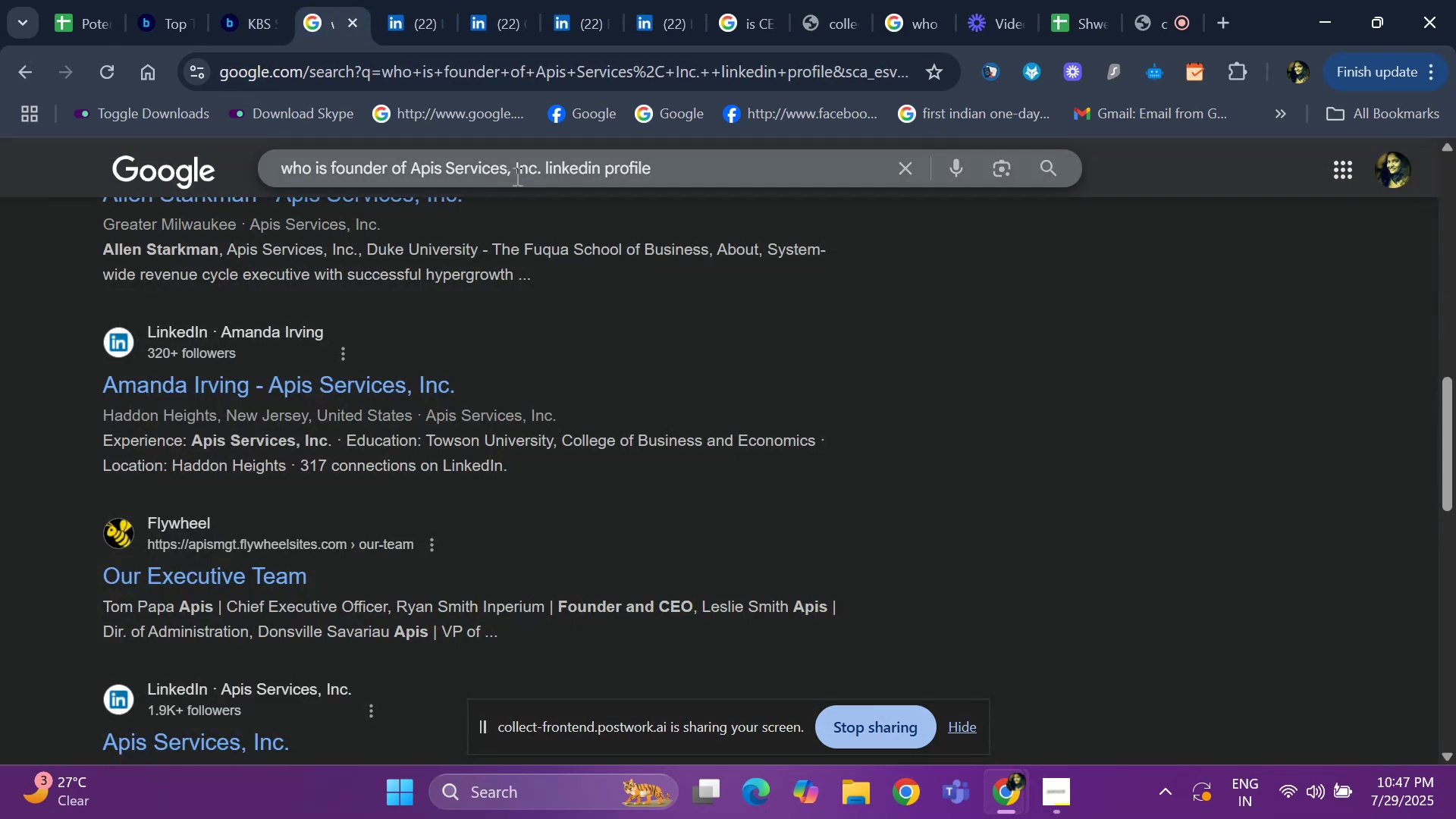 
left_click_drag(start_coordinate=[549, 172], to_coordinate=[397, 171])
 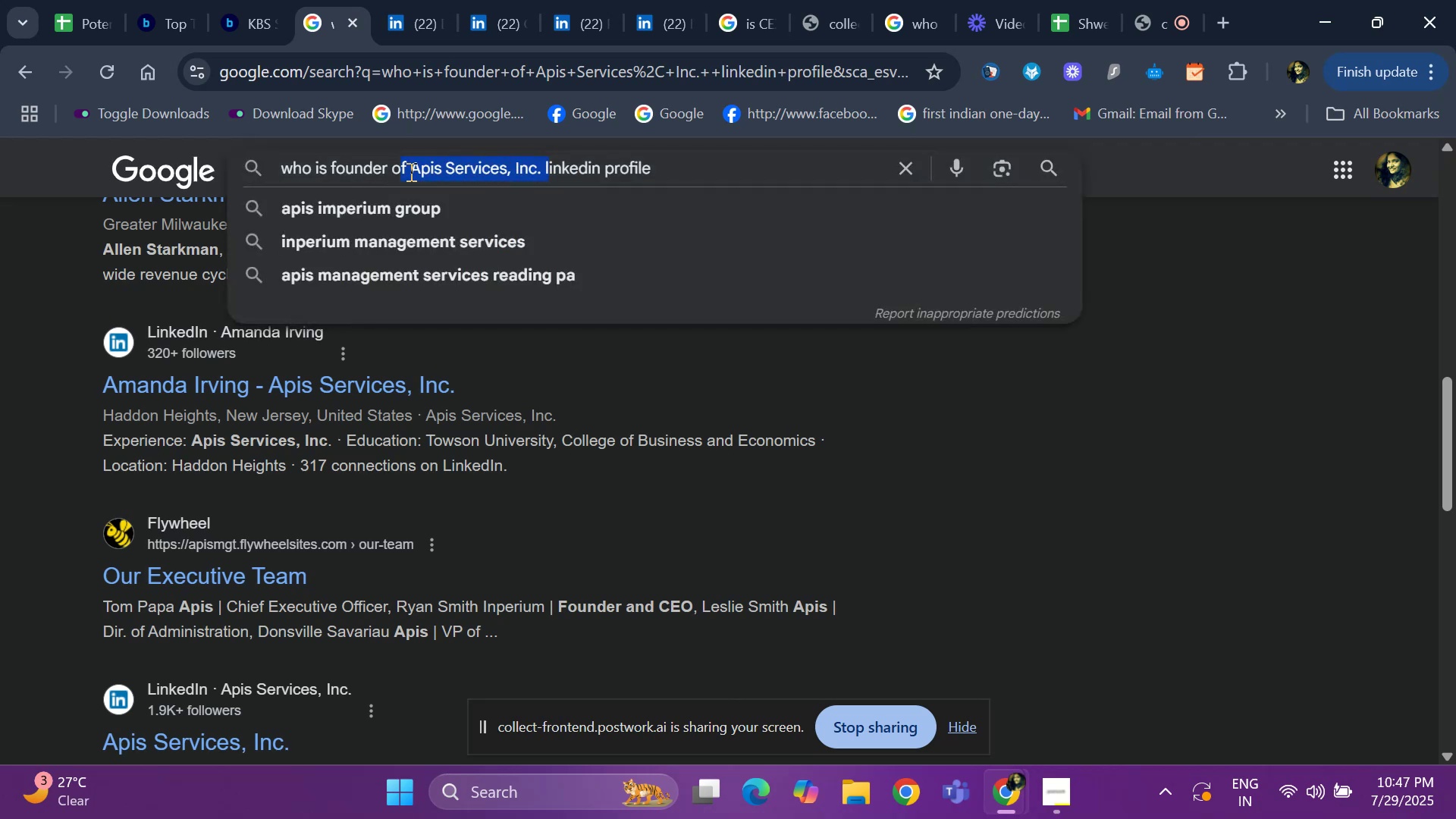 
left_click([410, 171])
 